 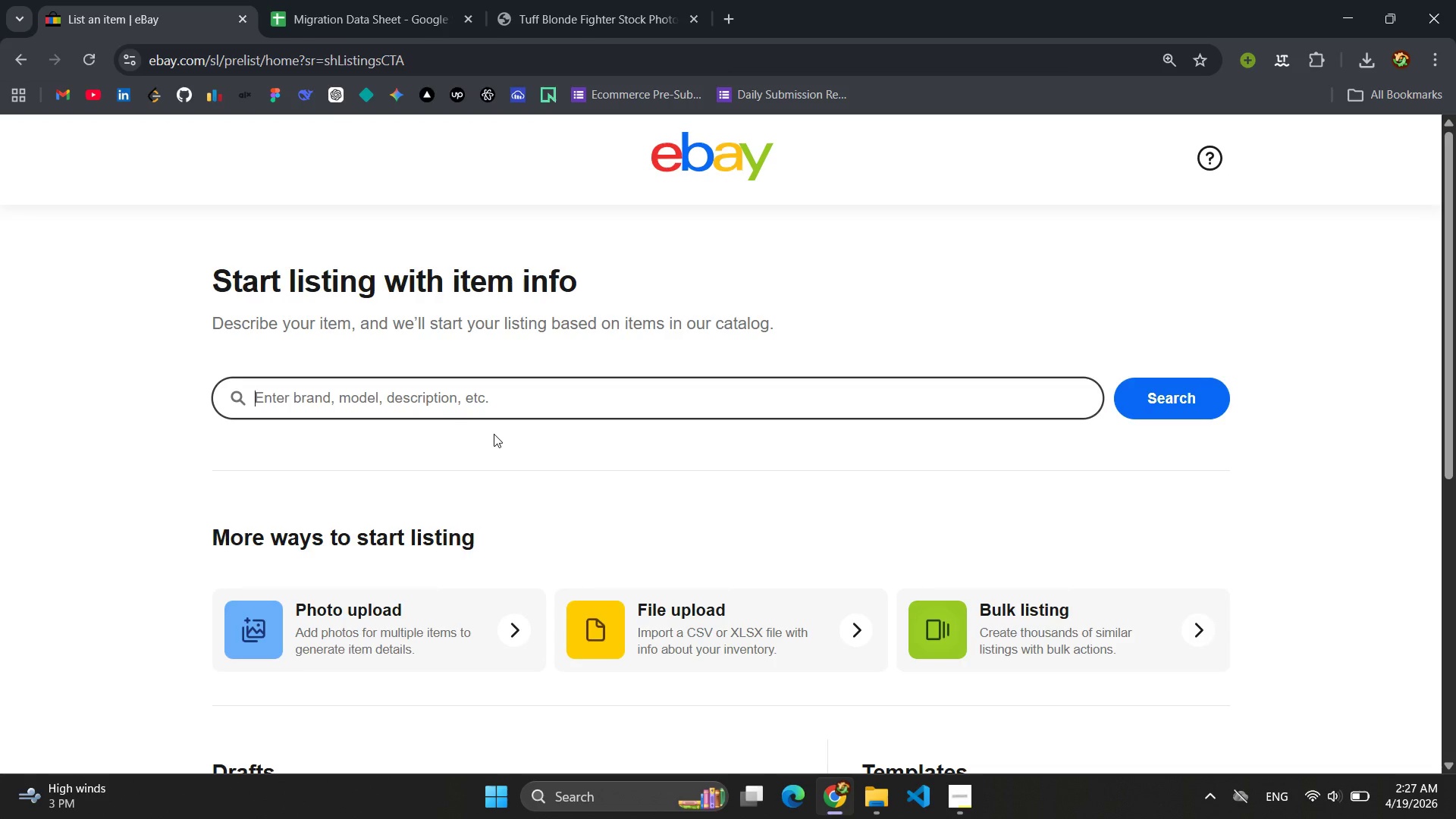 
type(Kicks & Pirouete)
key(Backspace)
type(tes Dojo-Dance High_)
key(Backspace)
type(-Waist Compression Leggings MMA Yoga Martial Artr)
key(Backspace)
key(Backspace)
key(Backspace)
key(Backspace)
key(Backspace)
key(Backspace)
key(Backspace)
key(Backspace)
key(Backspace)
key(Backspace)
type( Arts)
 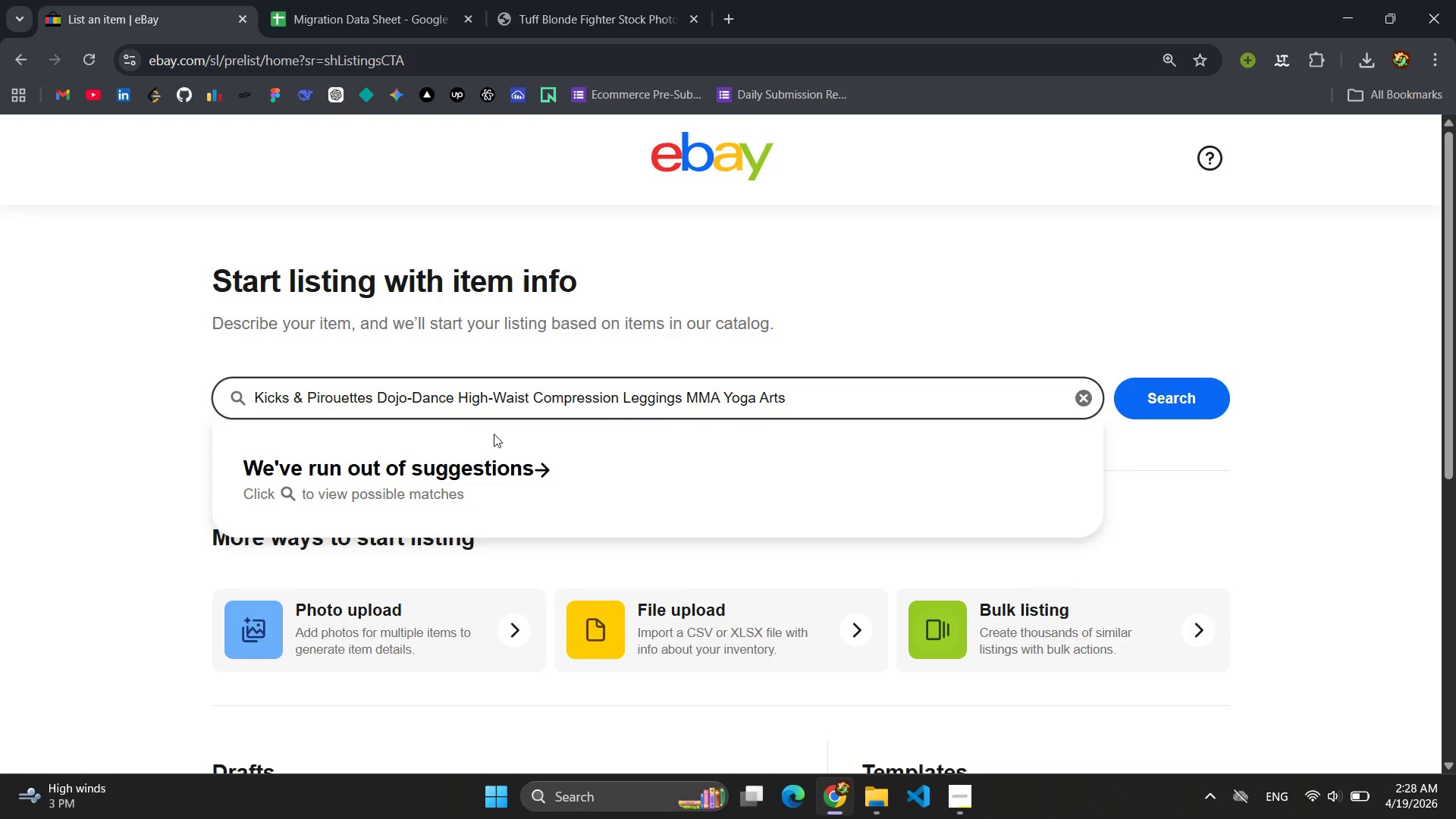 
key(Control+ControlLeft)
 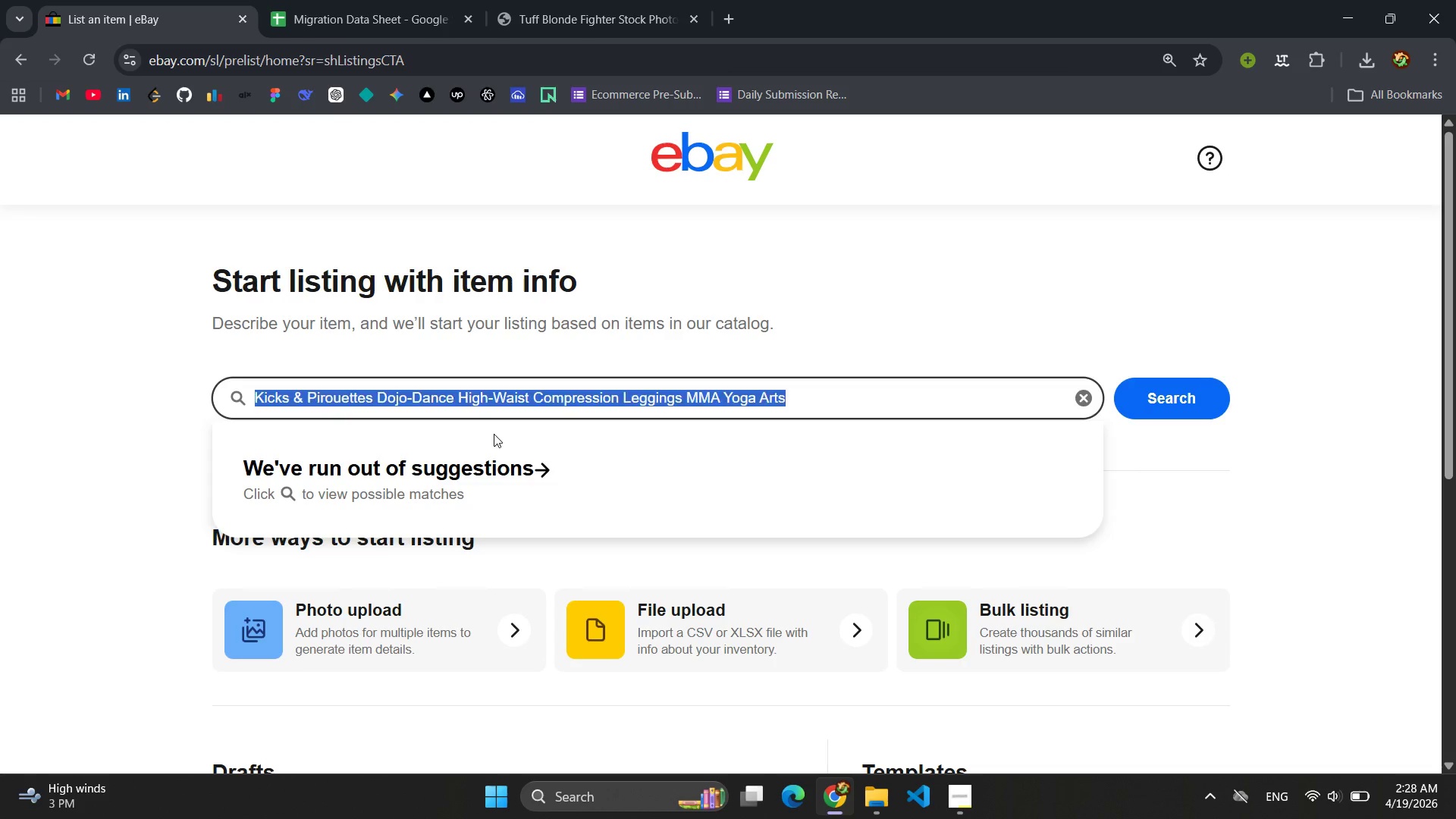 
key(Control+A)
 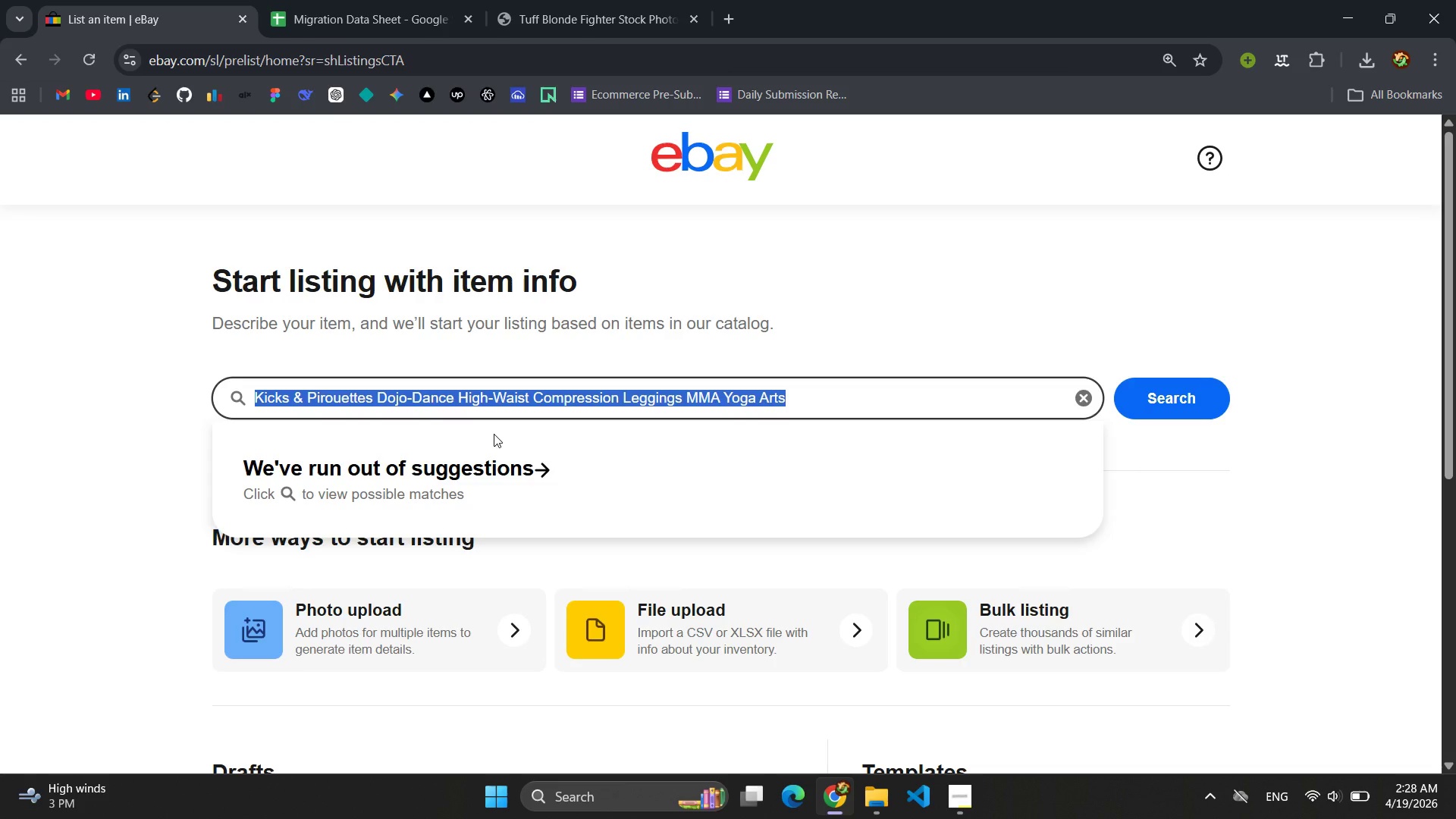 
key(Control+C)
 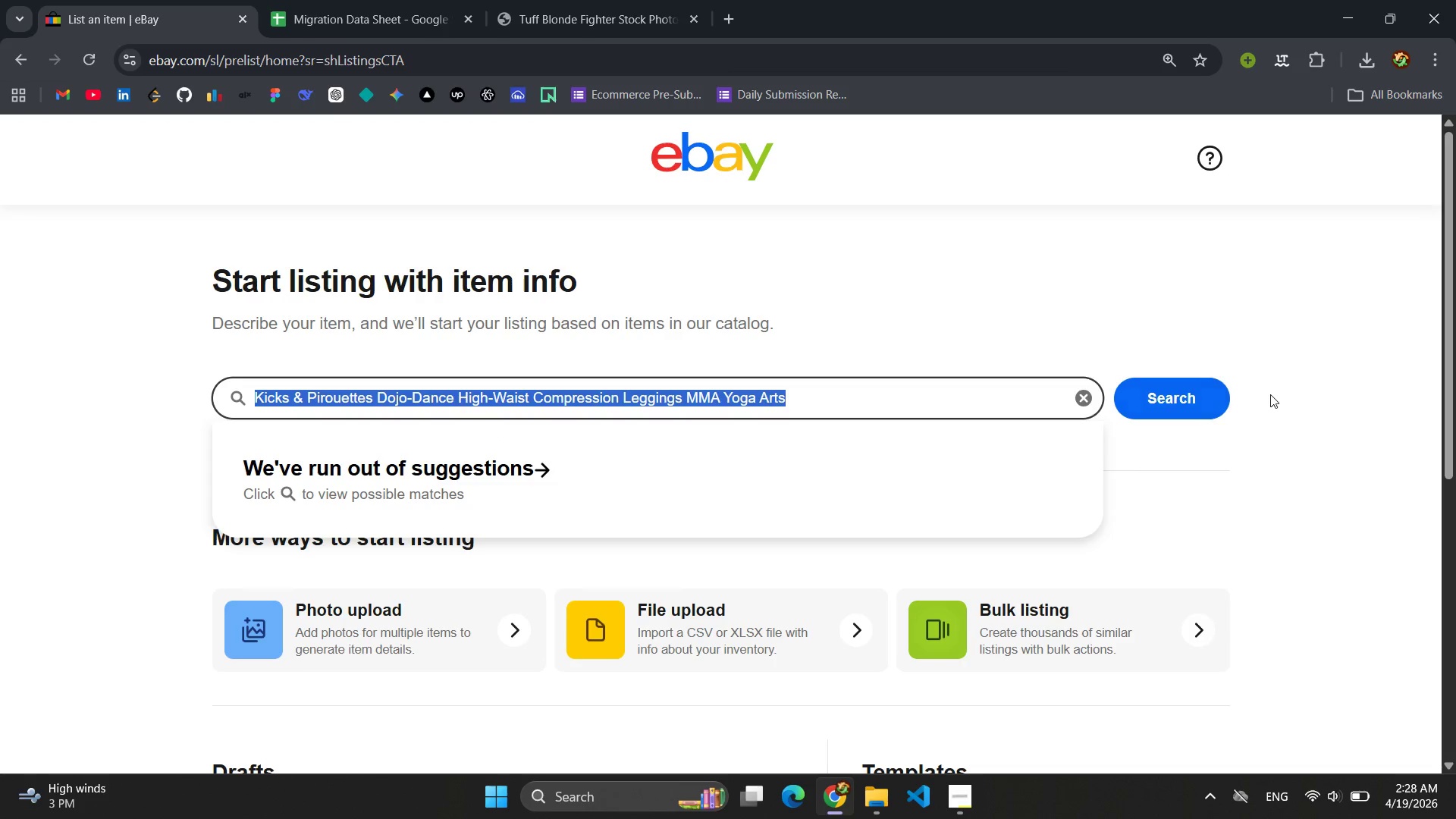 
left_click([1196, 406])
 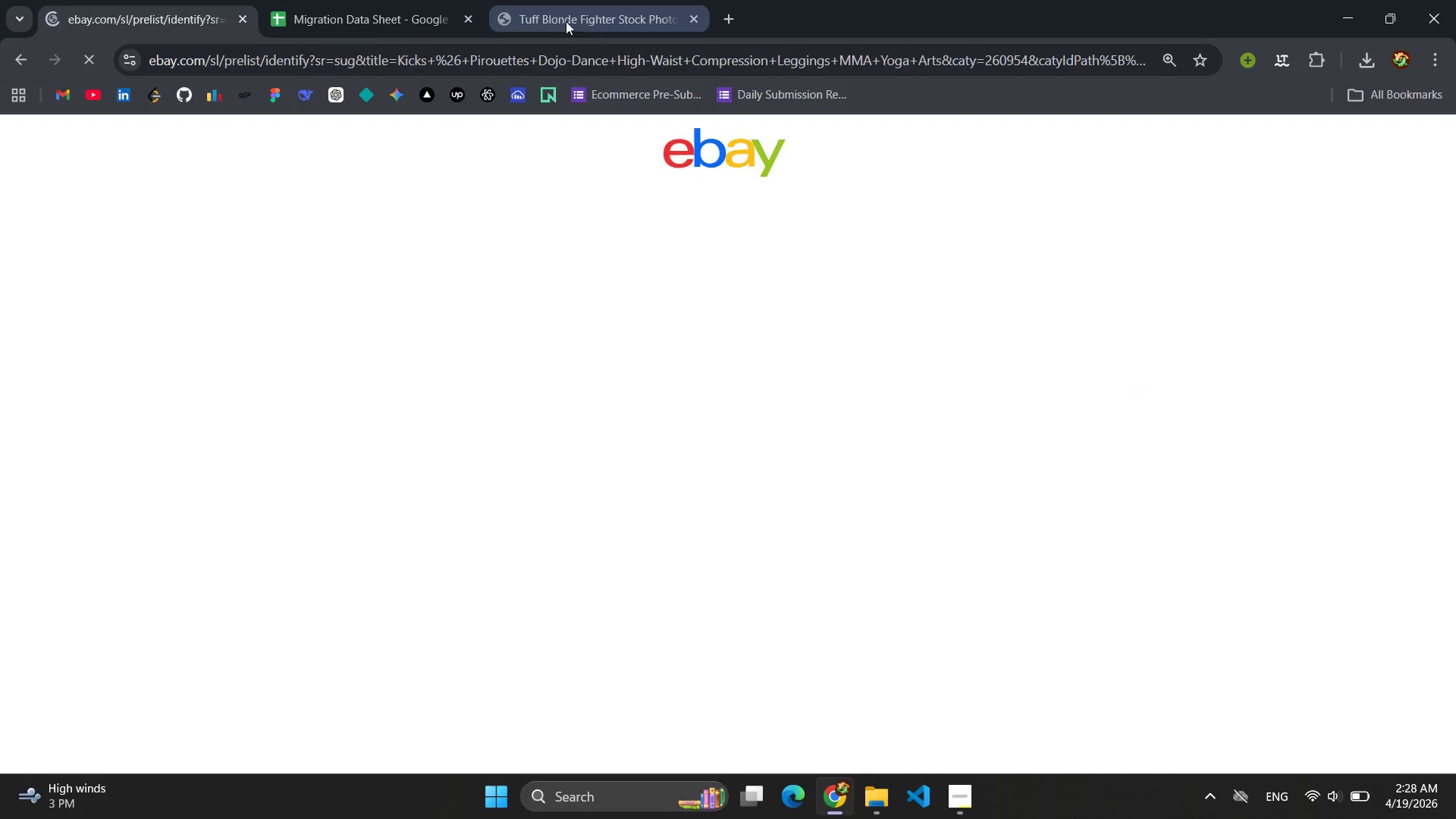 
left_click([290, 21])
 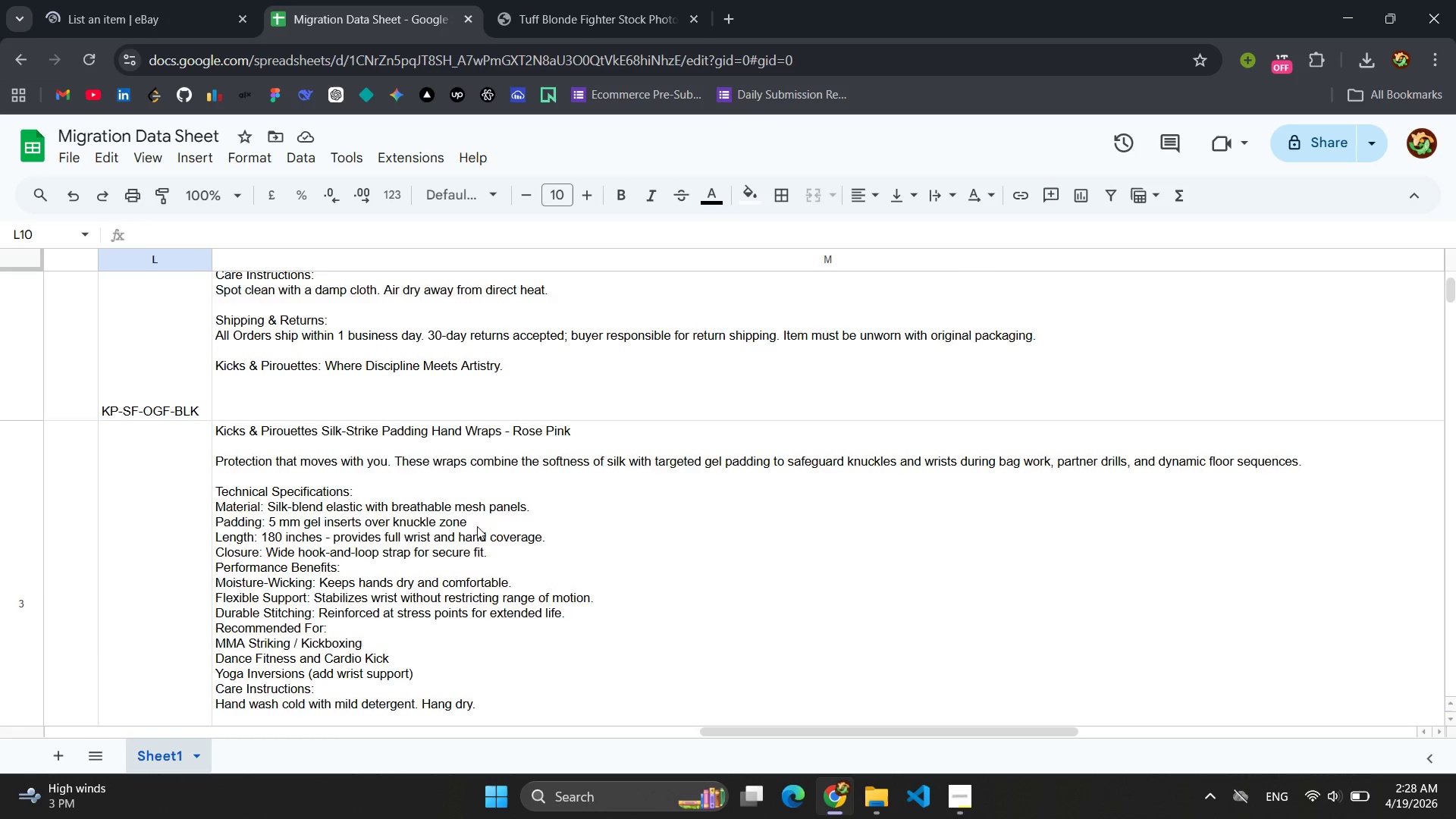 
scroll: coordinate [388, 497], scroll_direction: down, amount: 4.0
 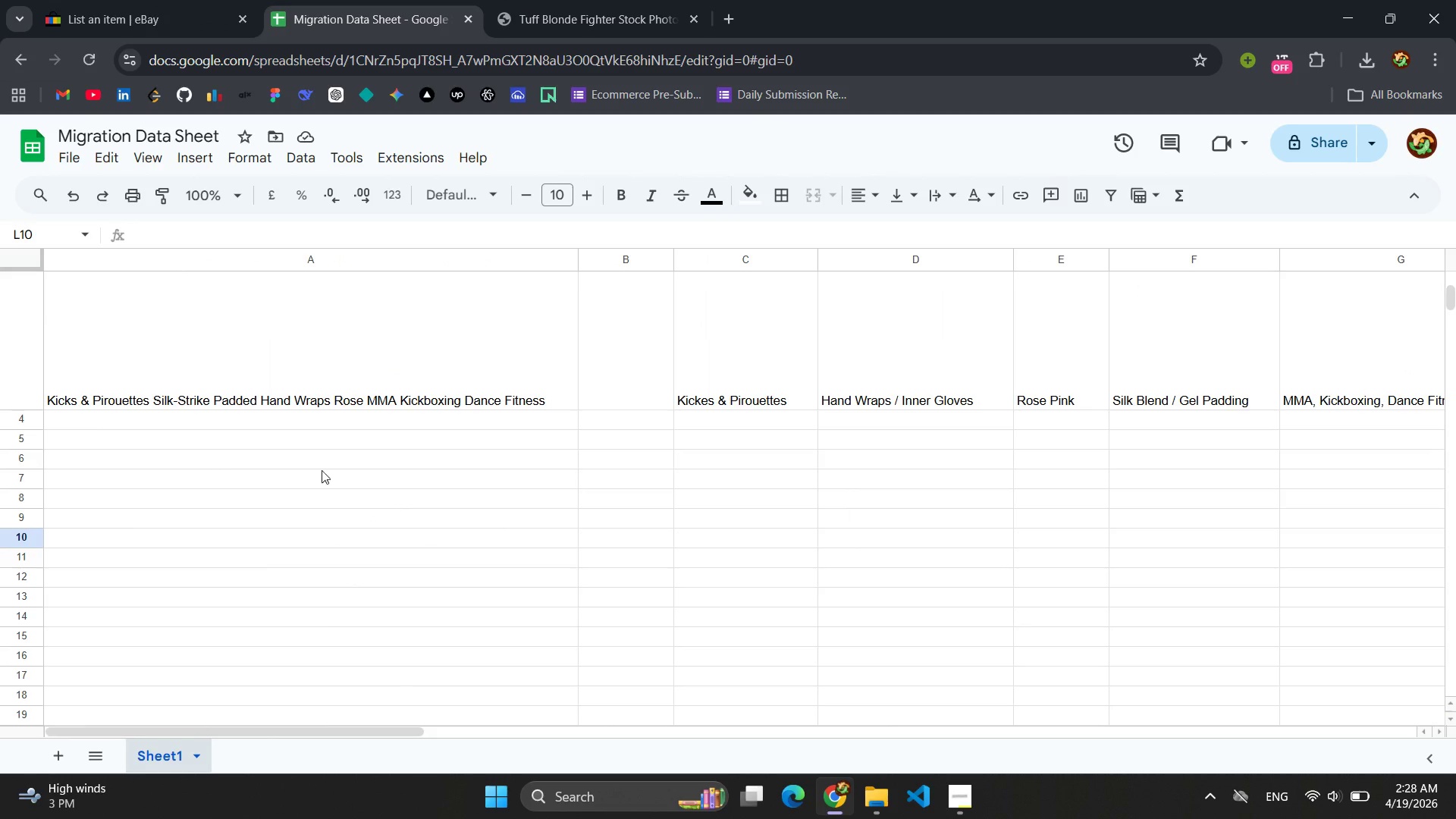 
left_click([129, 417])
 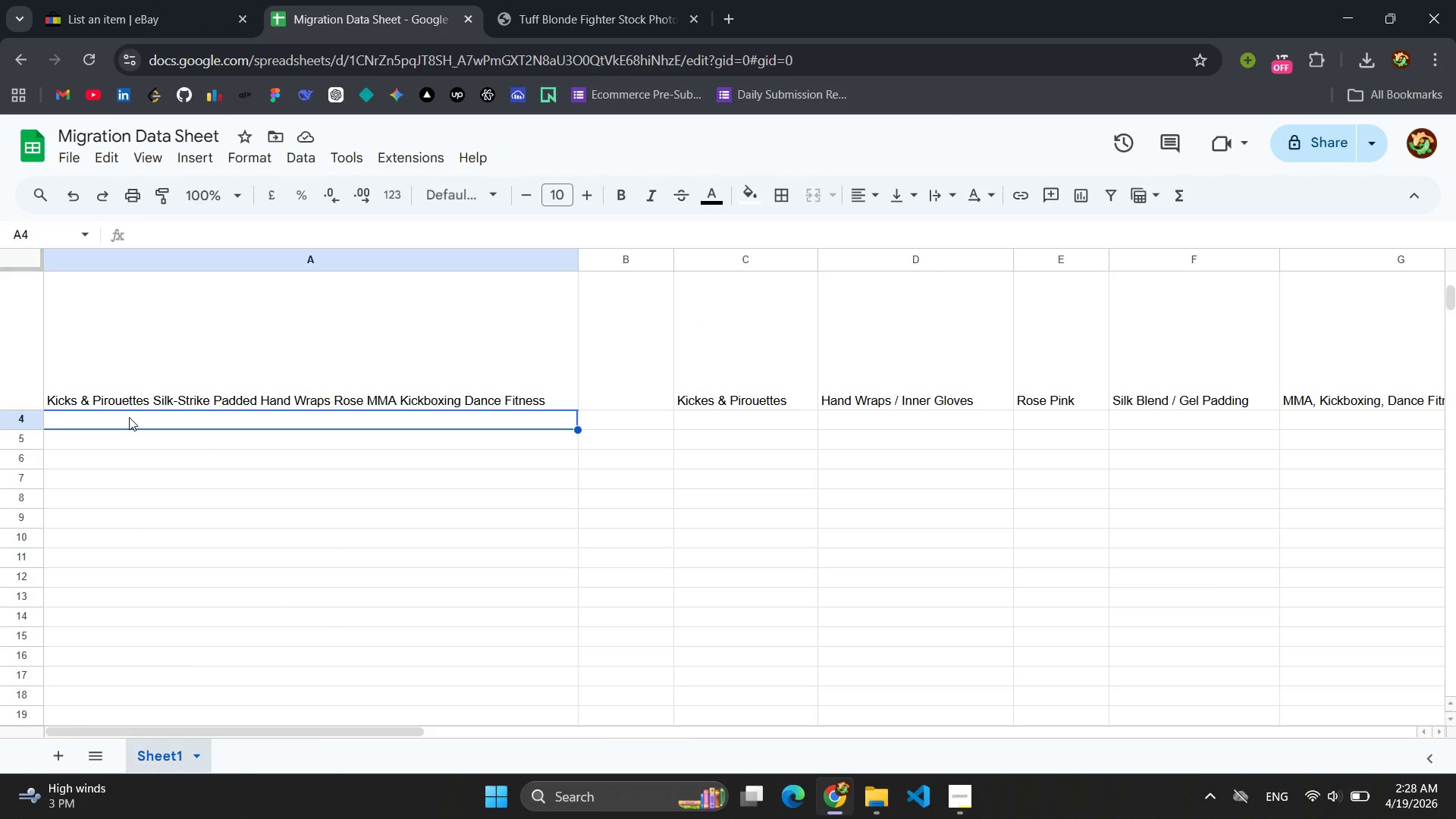 
key(Control+V)
 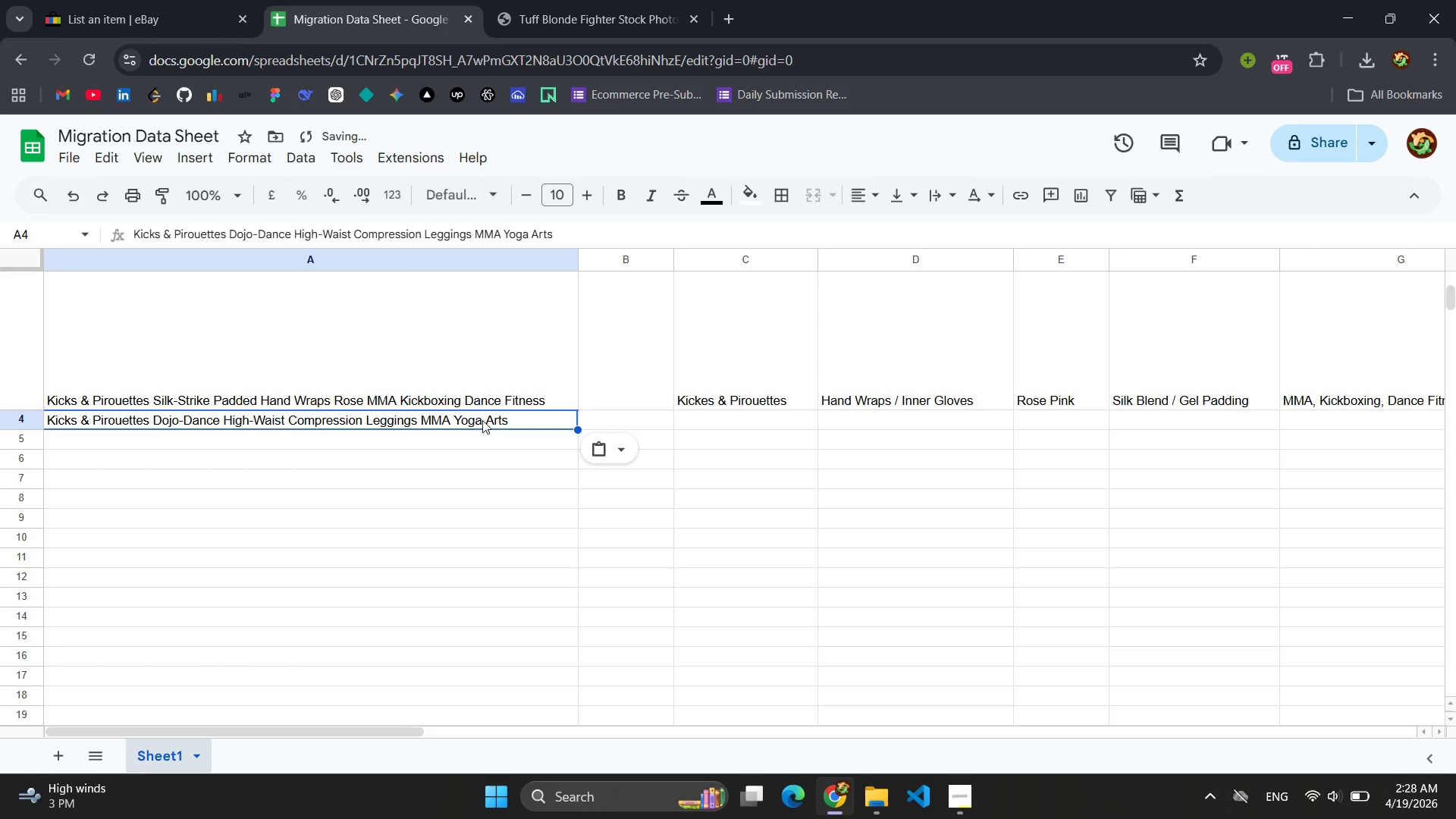 
double_click([482, 420])
 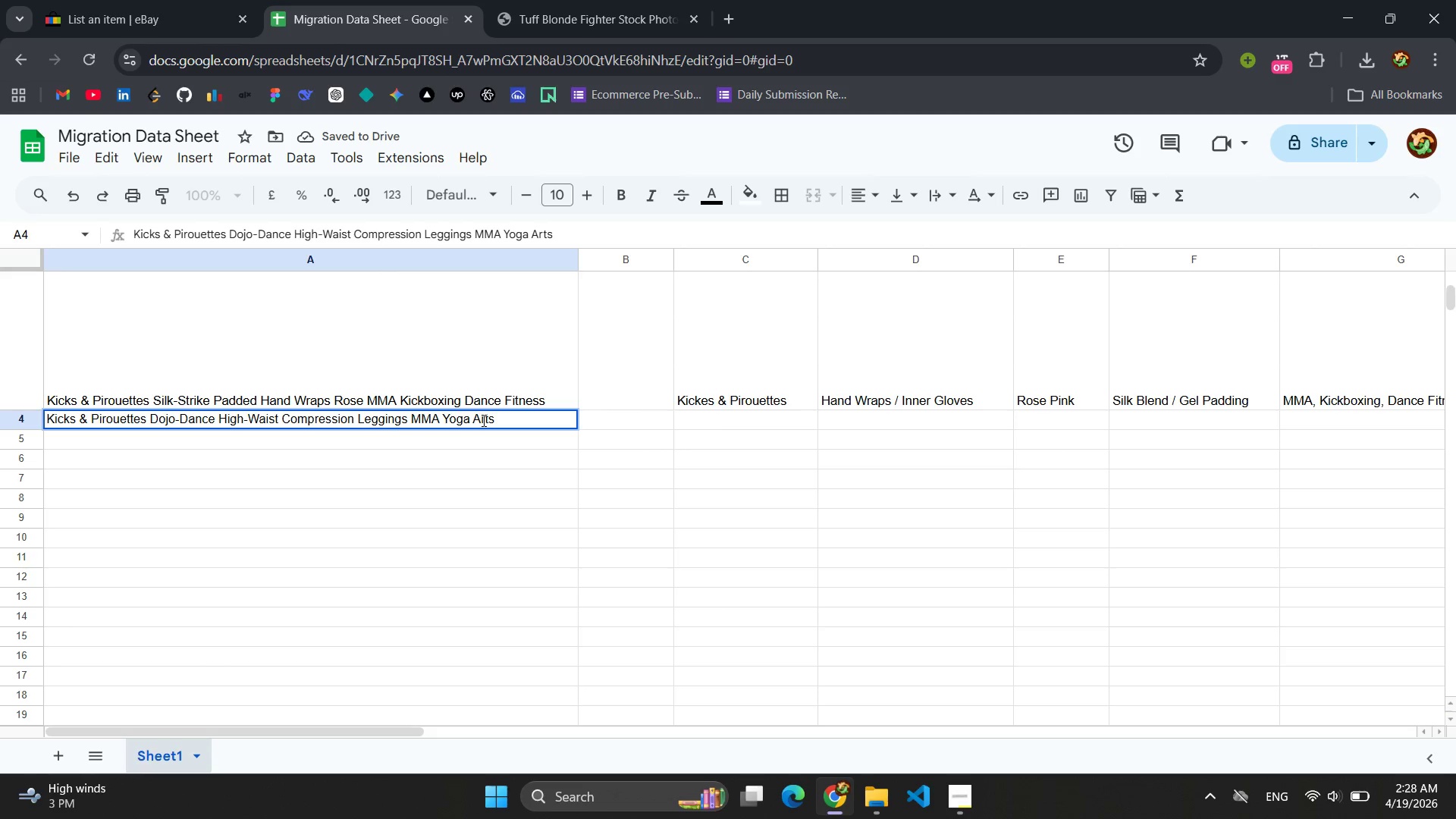 
left_click([482, 420])
 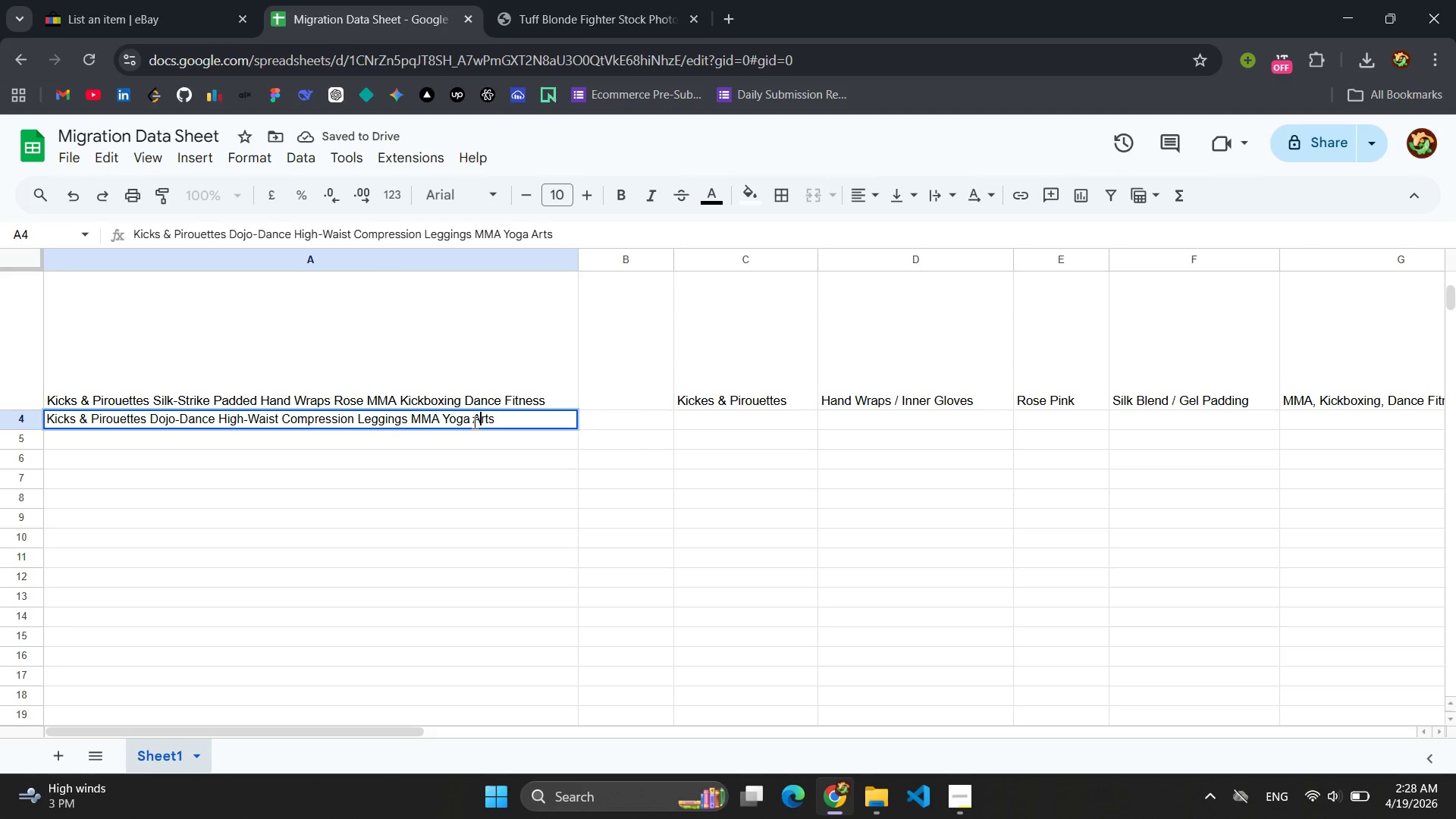 
left_click([472, 422])
 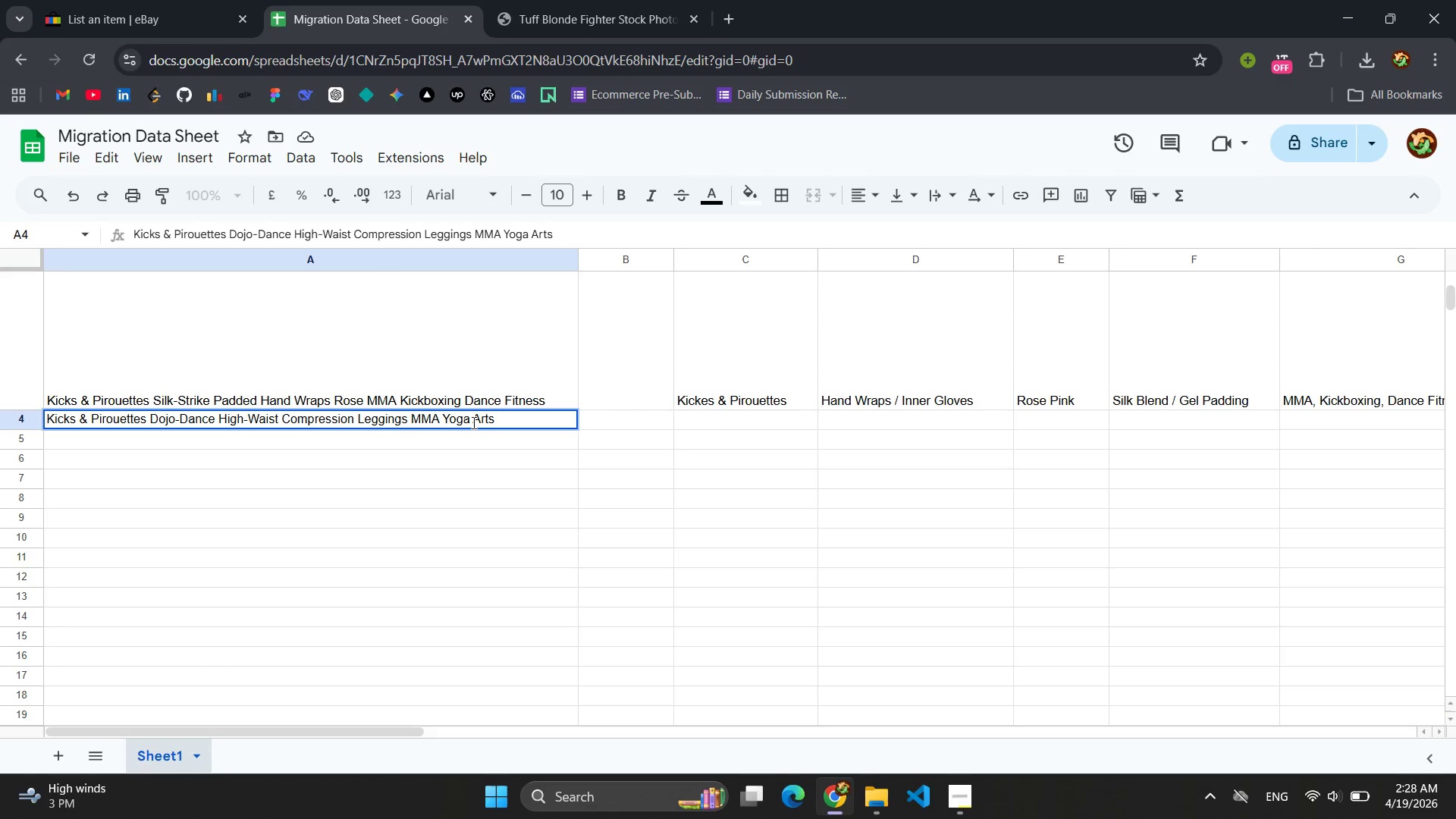 
type(Marial )
 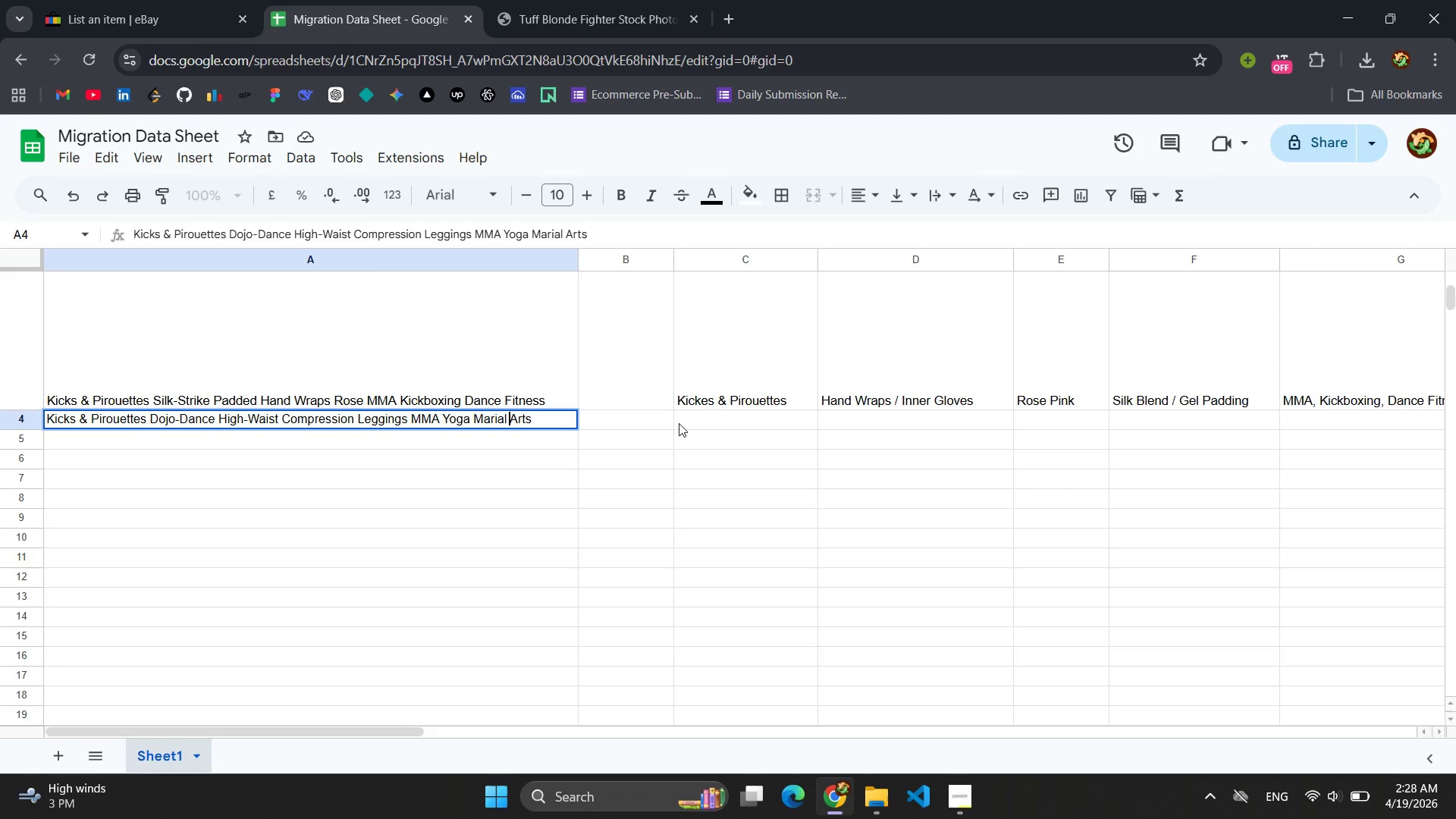 
left_click([601, 476])
 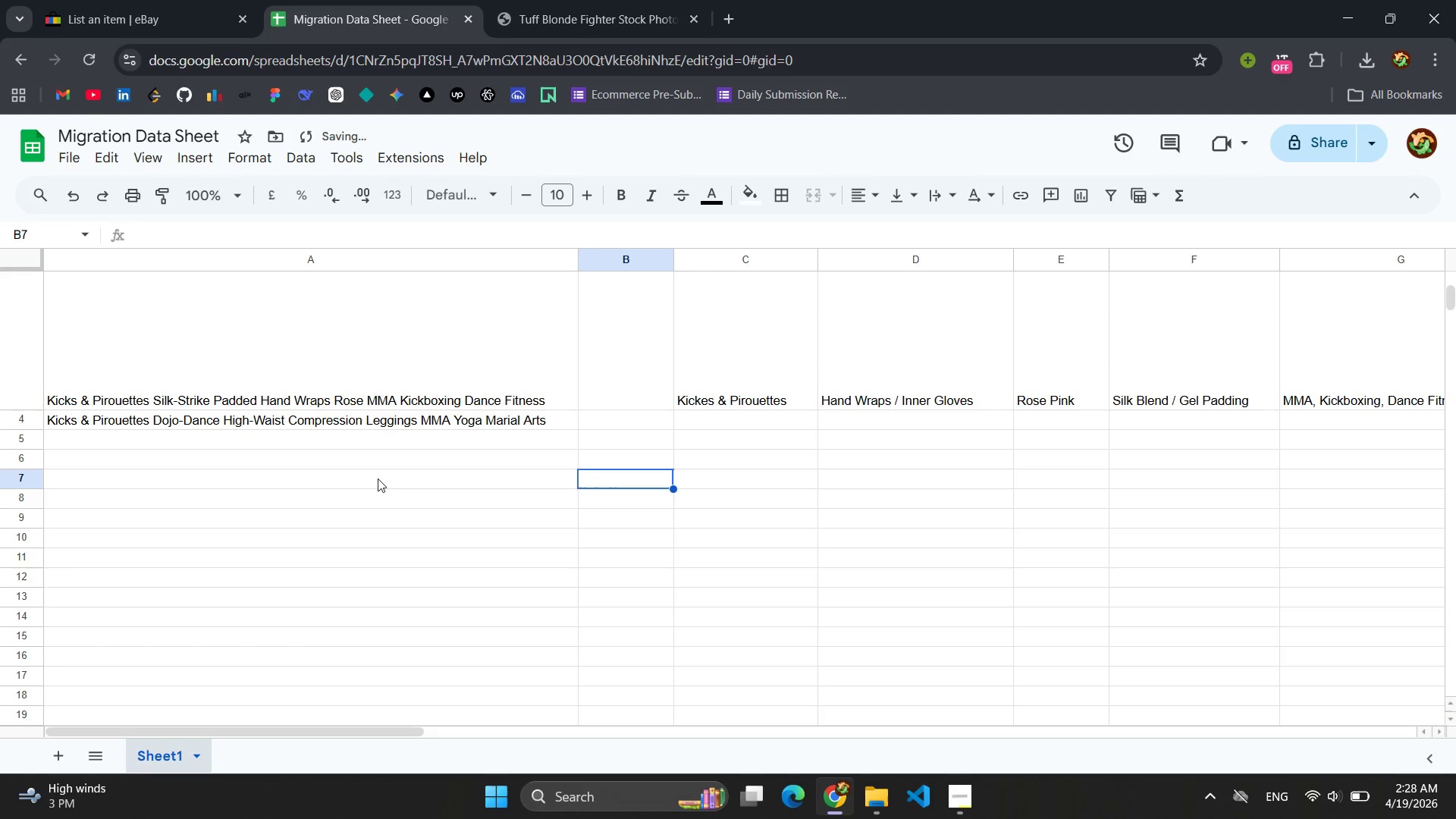 
scroll: coordinate [696, 516], scroll_direction: up, amount: 1.0
 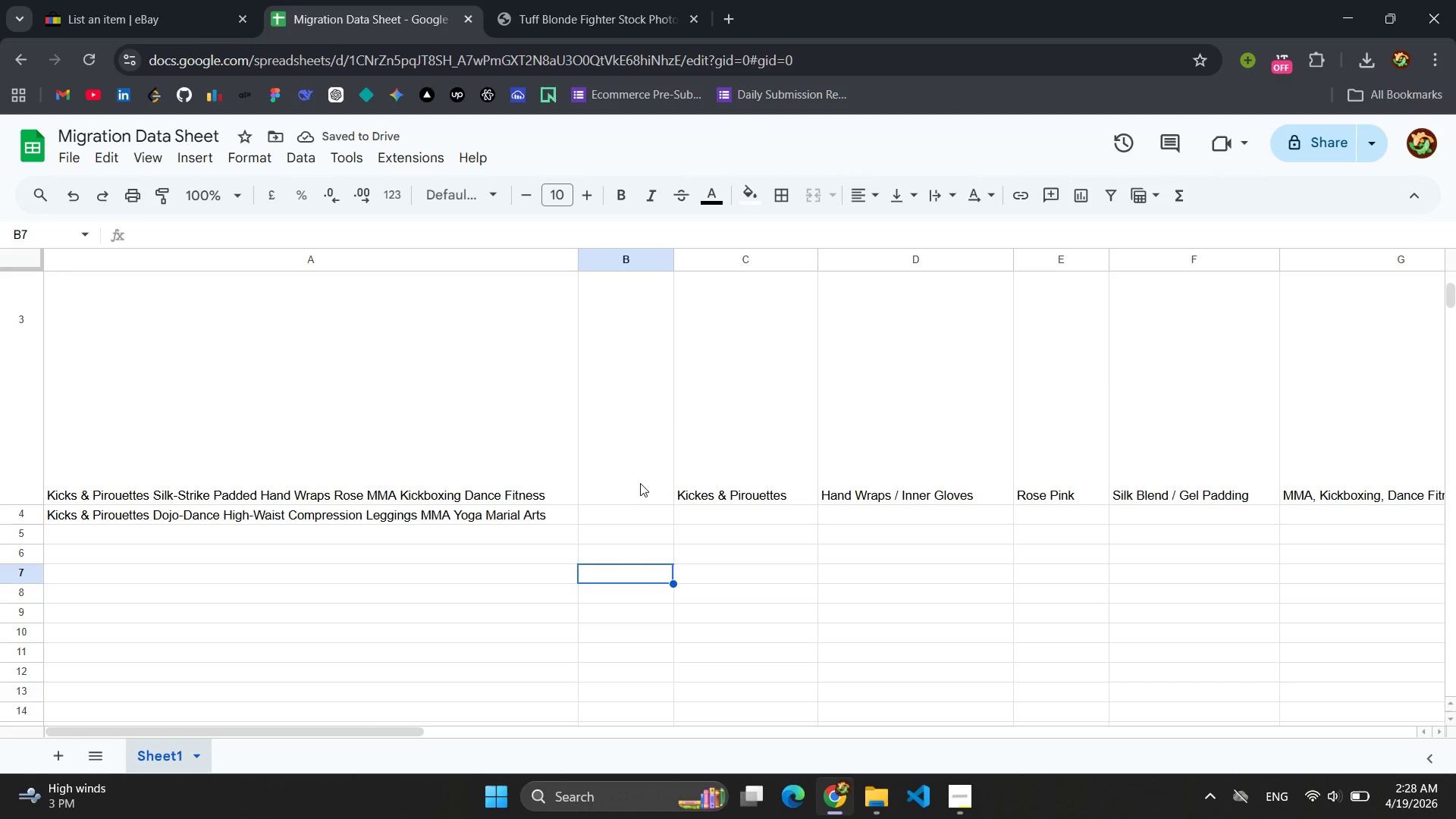 
left_click([640, 483])
 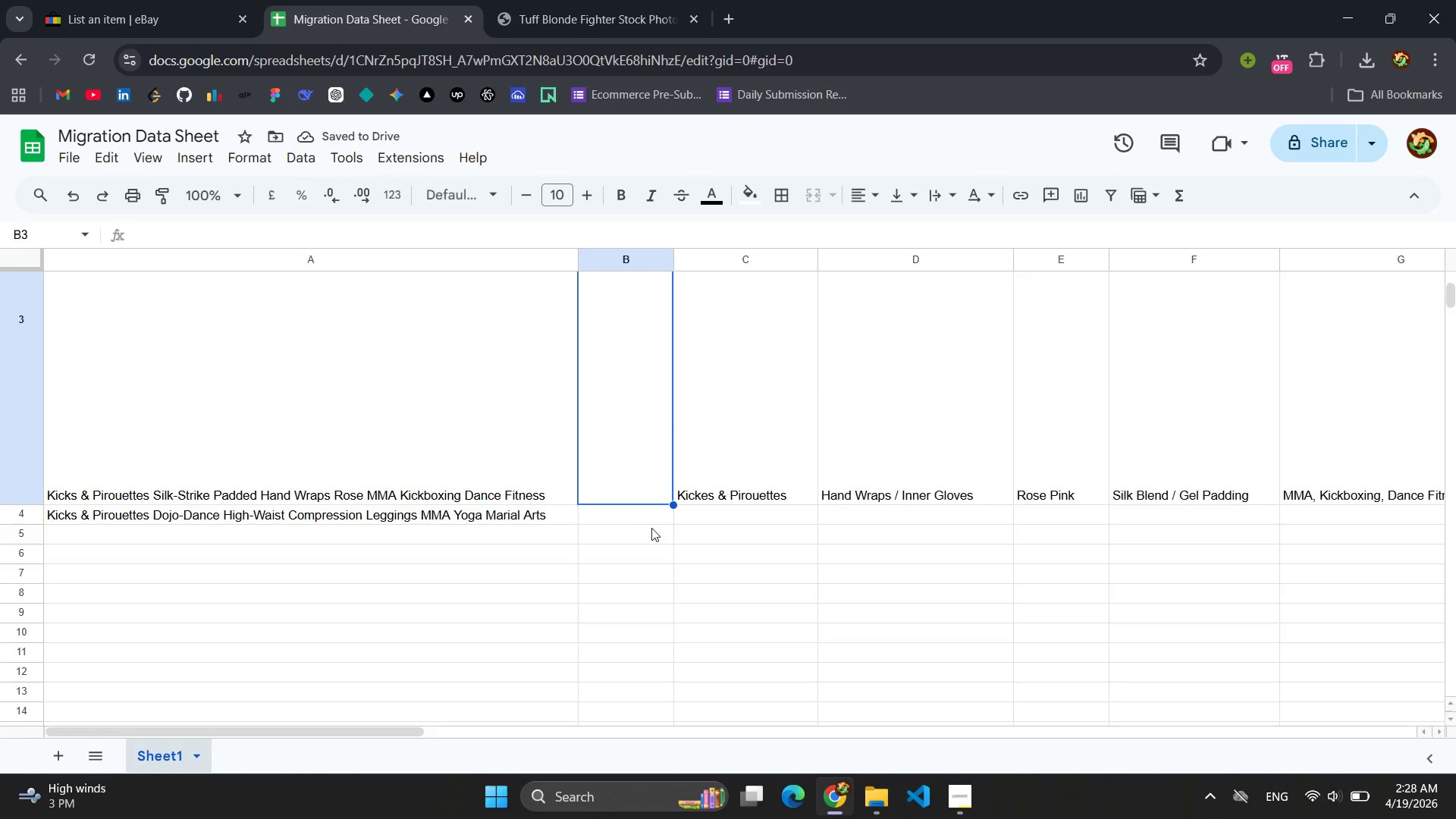 
scroll: coordinate [652, 527], scroll_direction: up, amount: 4.0
 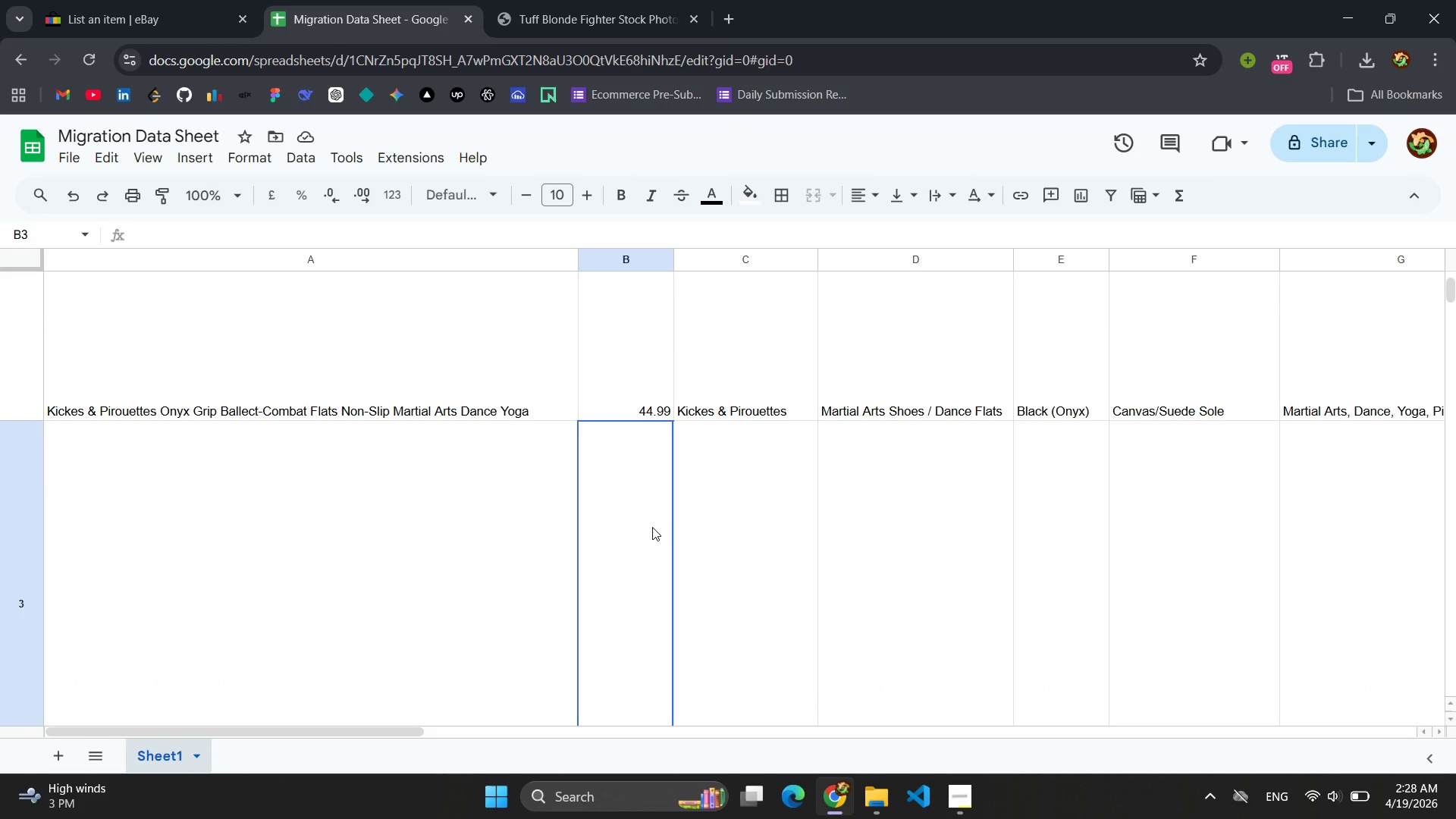 
scroll: coordinate [652, 527], scroll_direction: down, amount: 1.0
 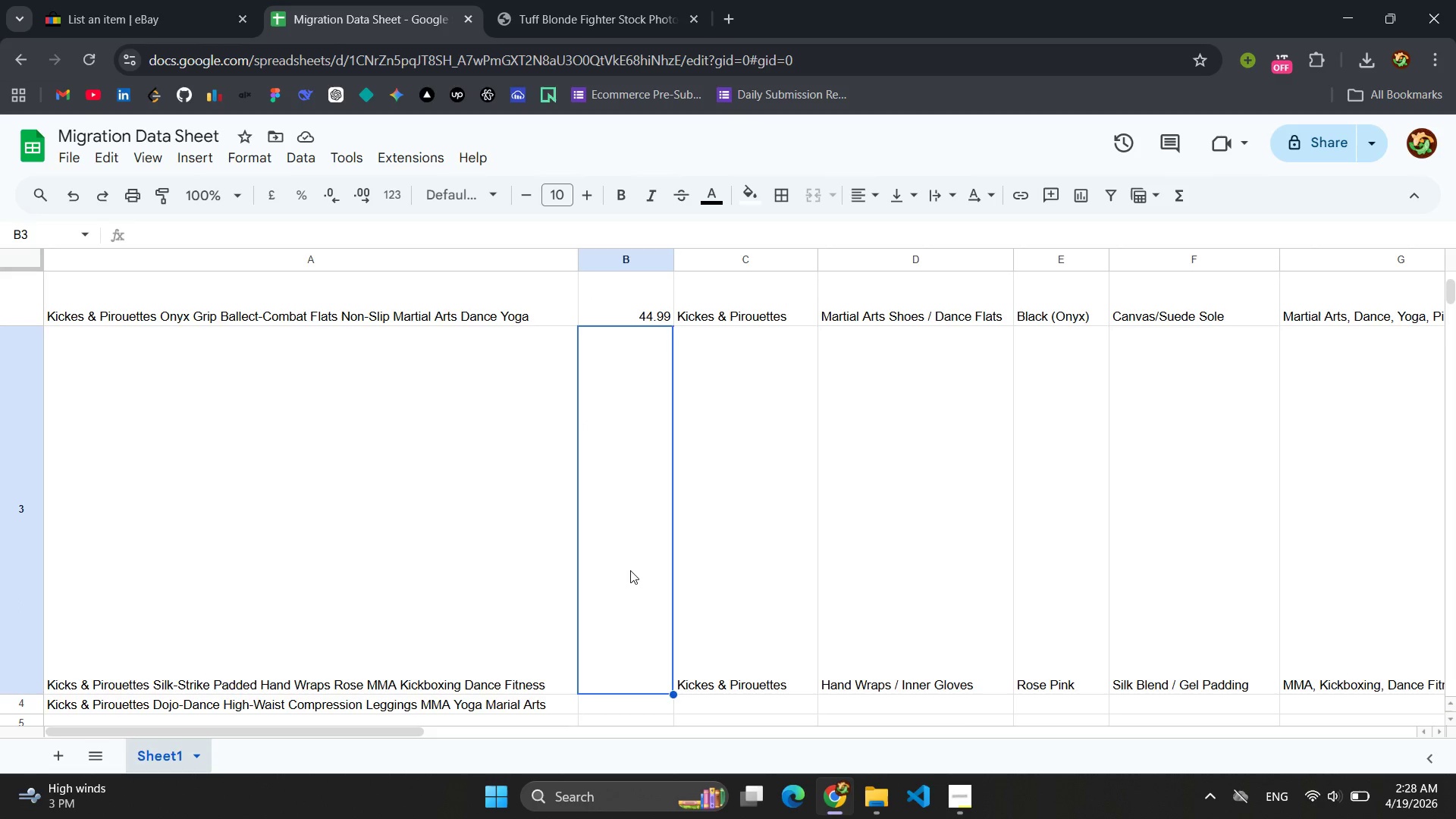 
left_click([629, 572])
 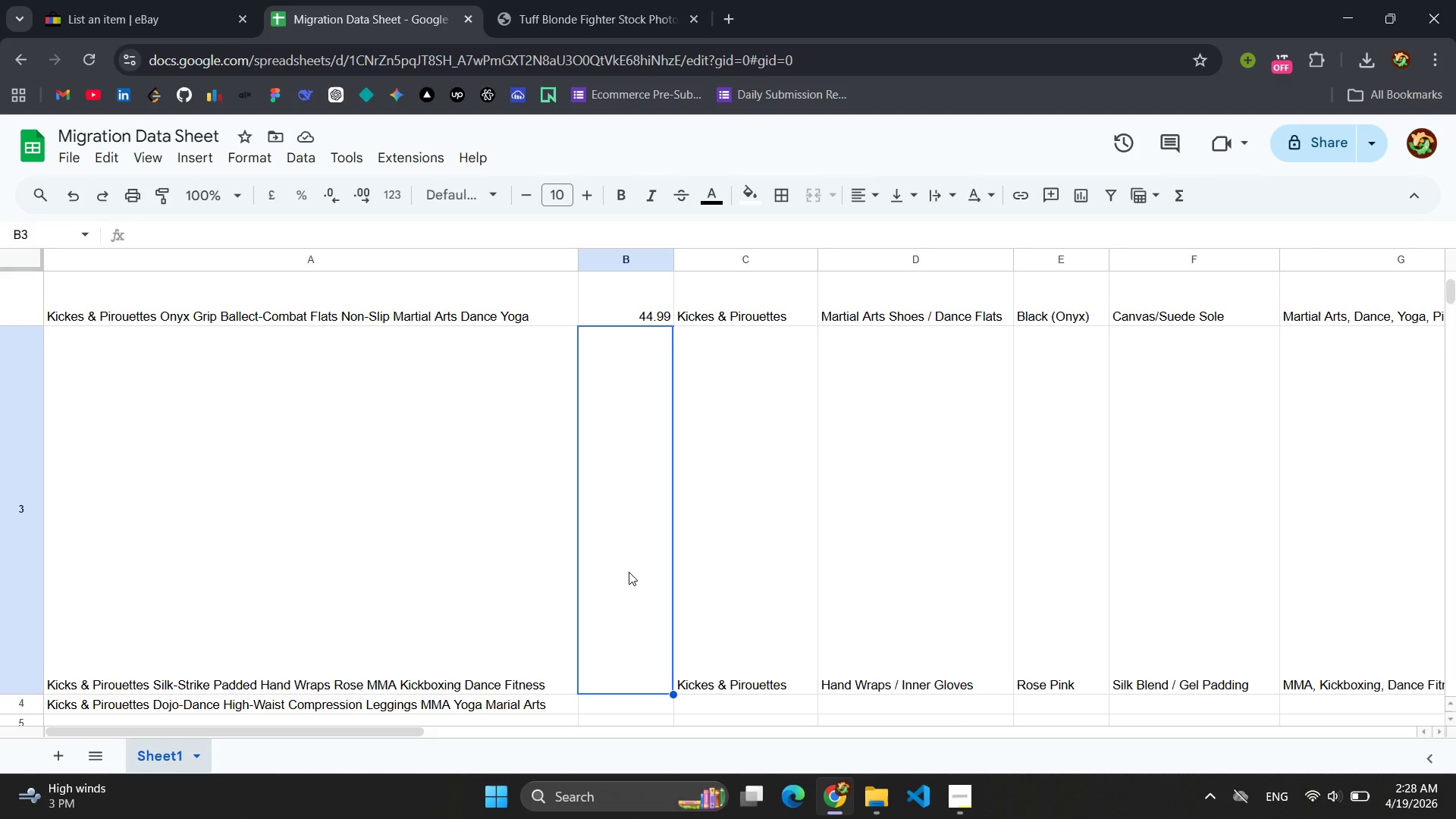 
type(19.99)
 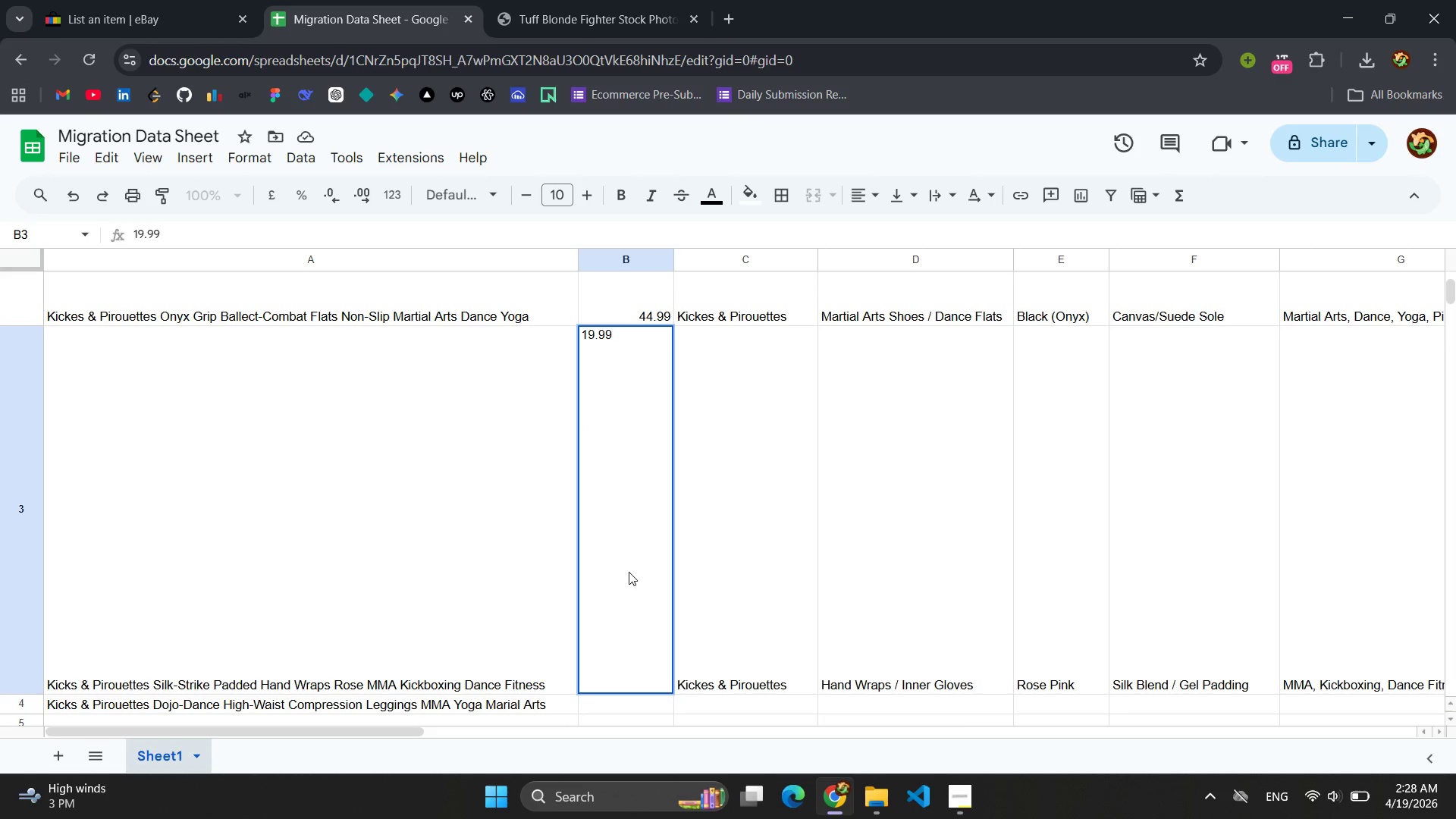 
key(Enter)
 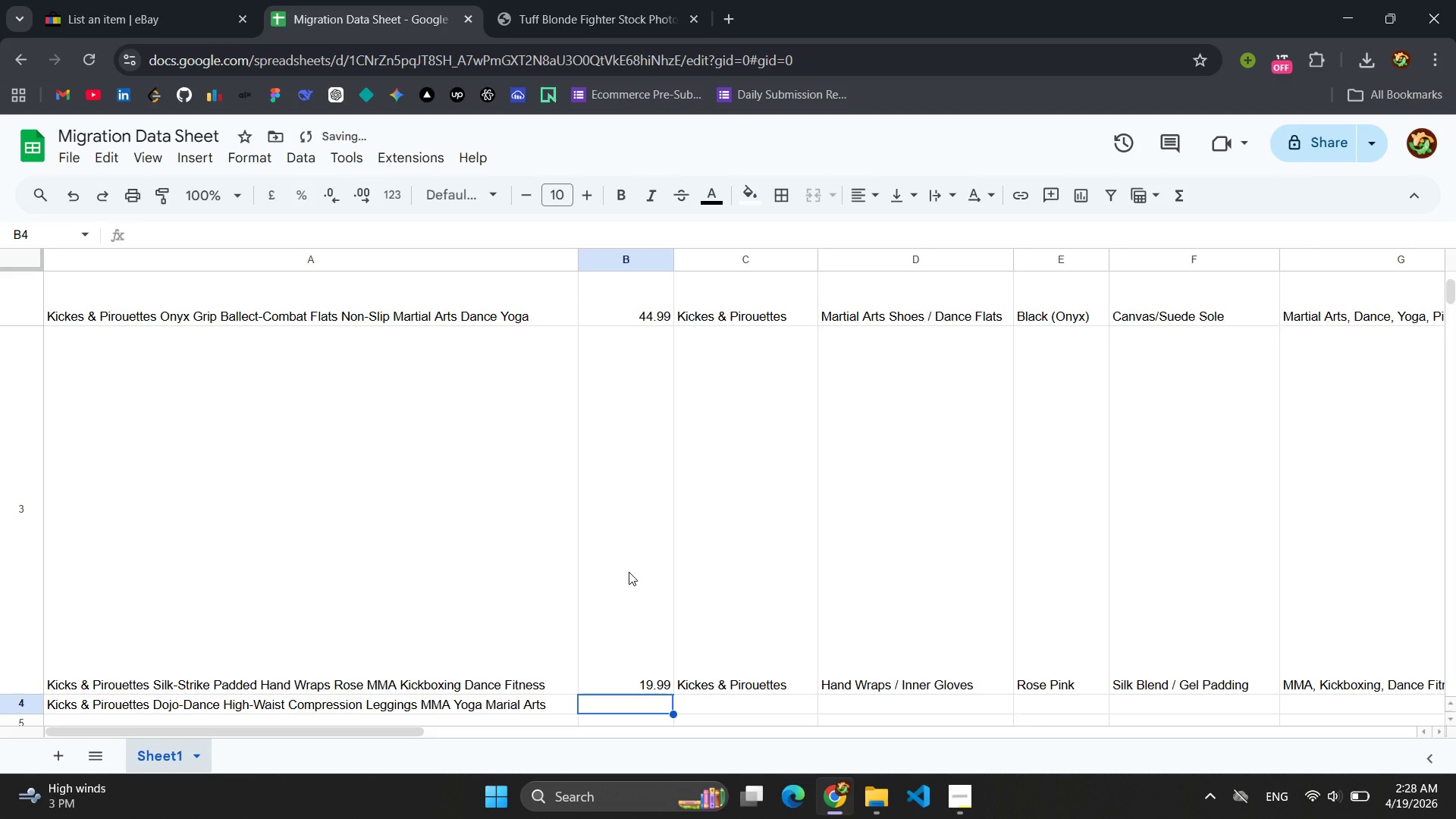 
scroll: coordinate [629, 572], scroll_direction: down, amount: 1.0
 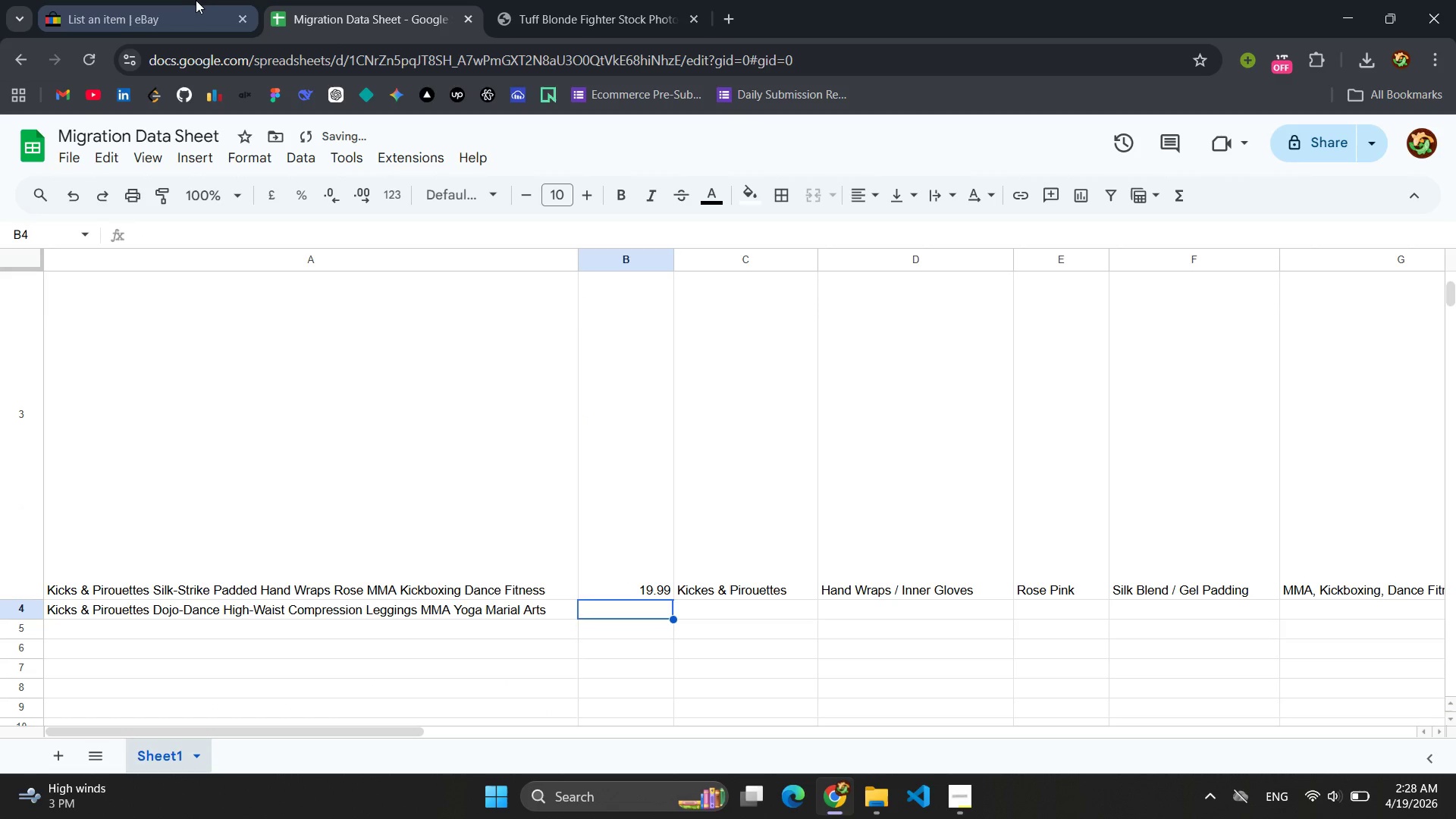 
left_click([181, 0])
 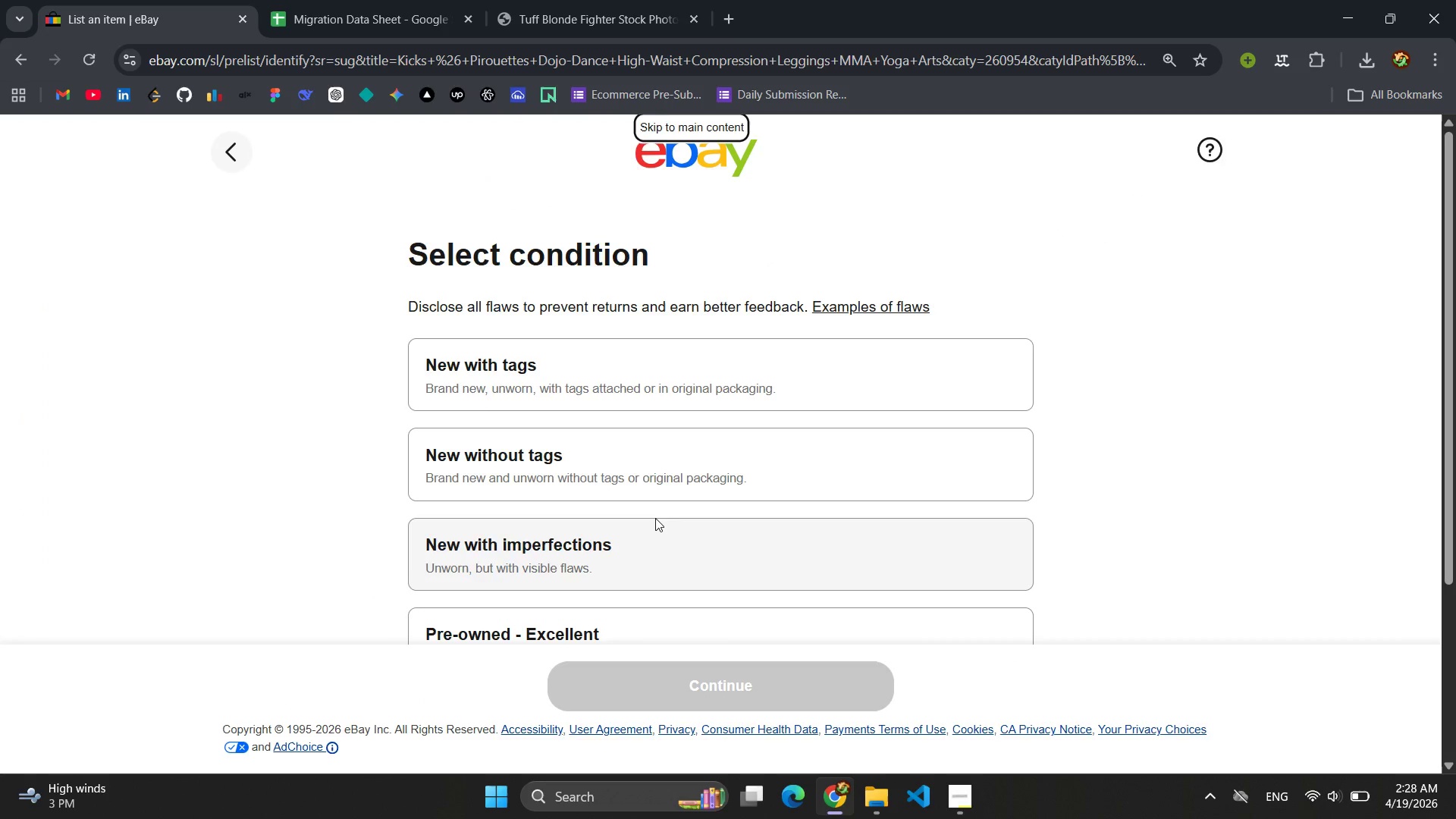 
scroll: coordinate [655, 518], scroll_direction: down, amount: 1.0
 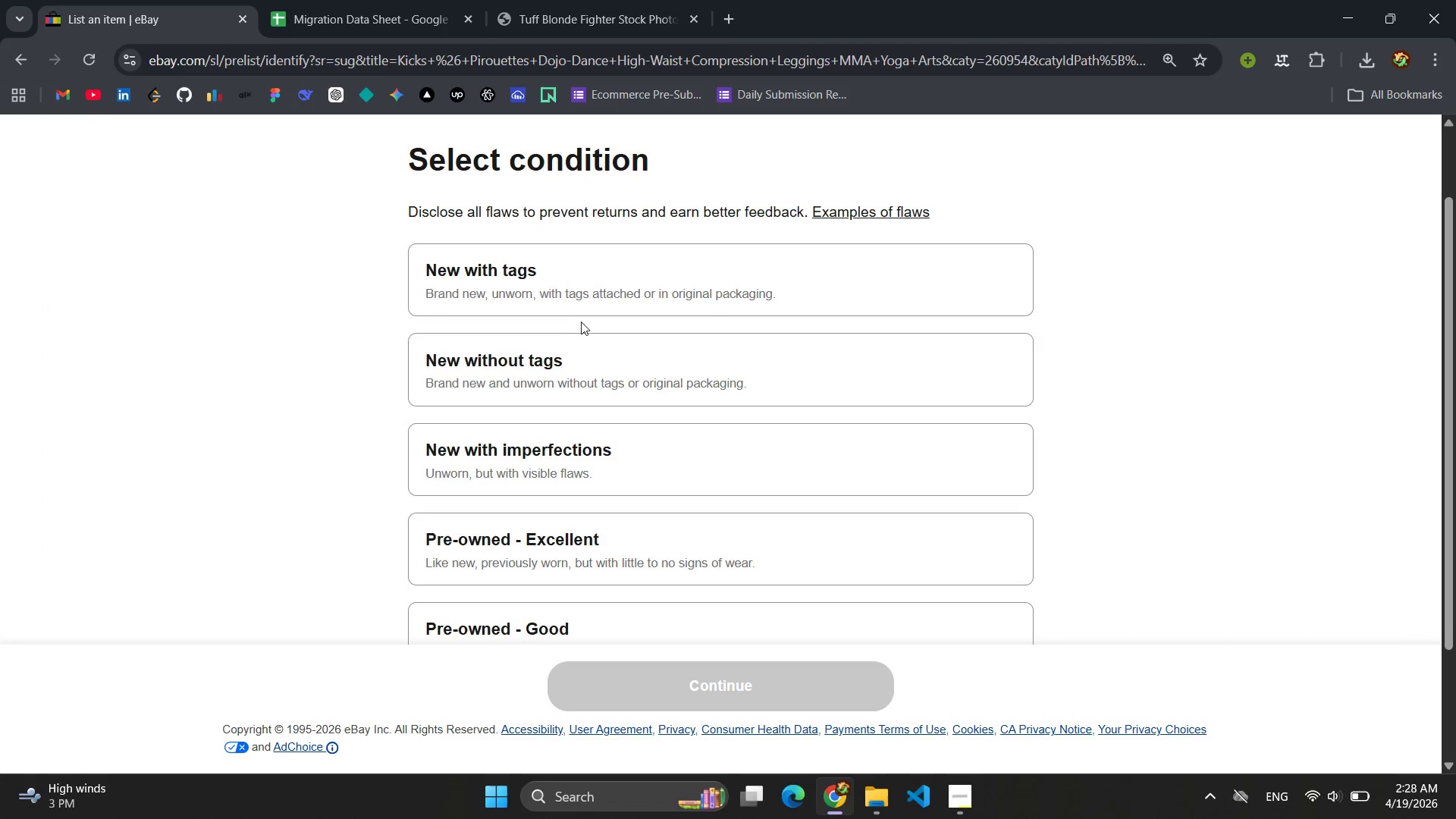 
left_click([545, 269])
 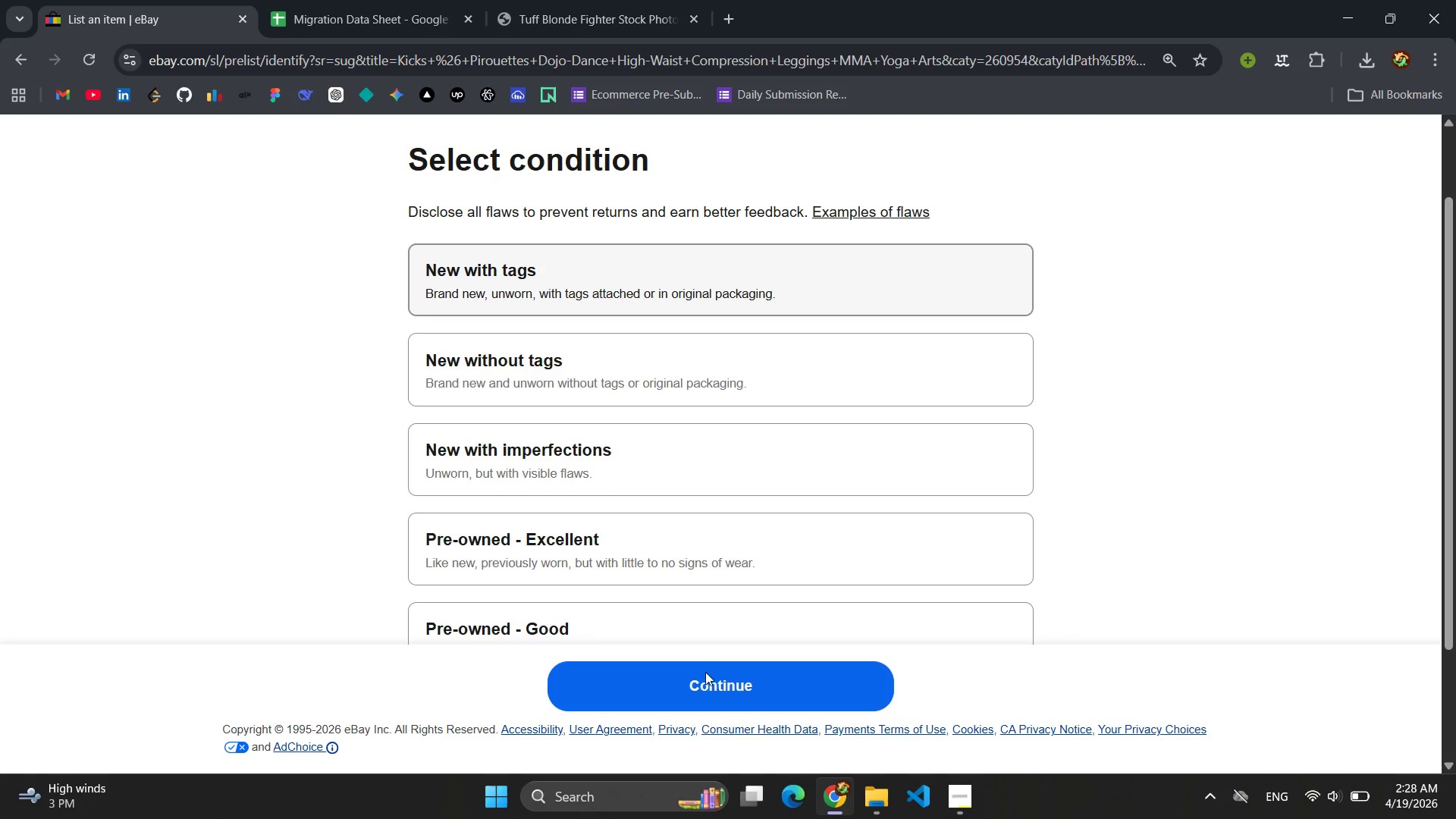 
left_click([705, 688])
 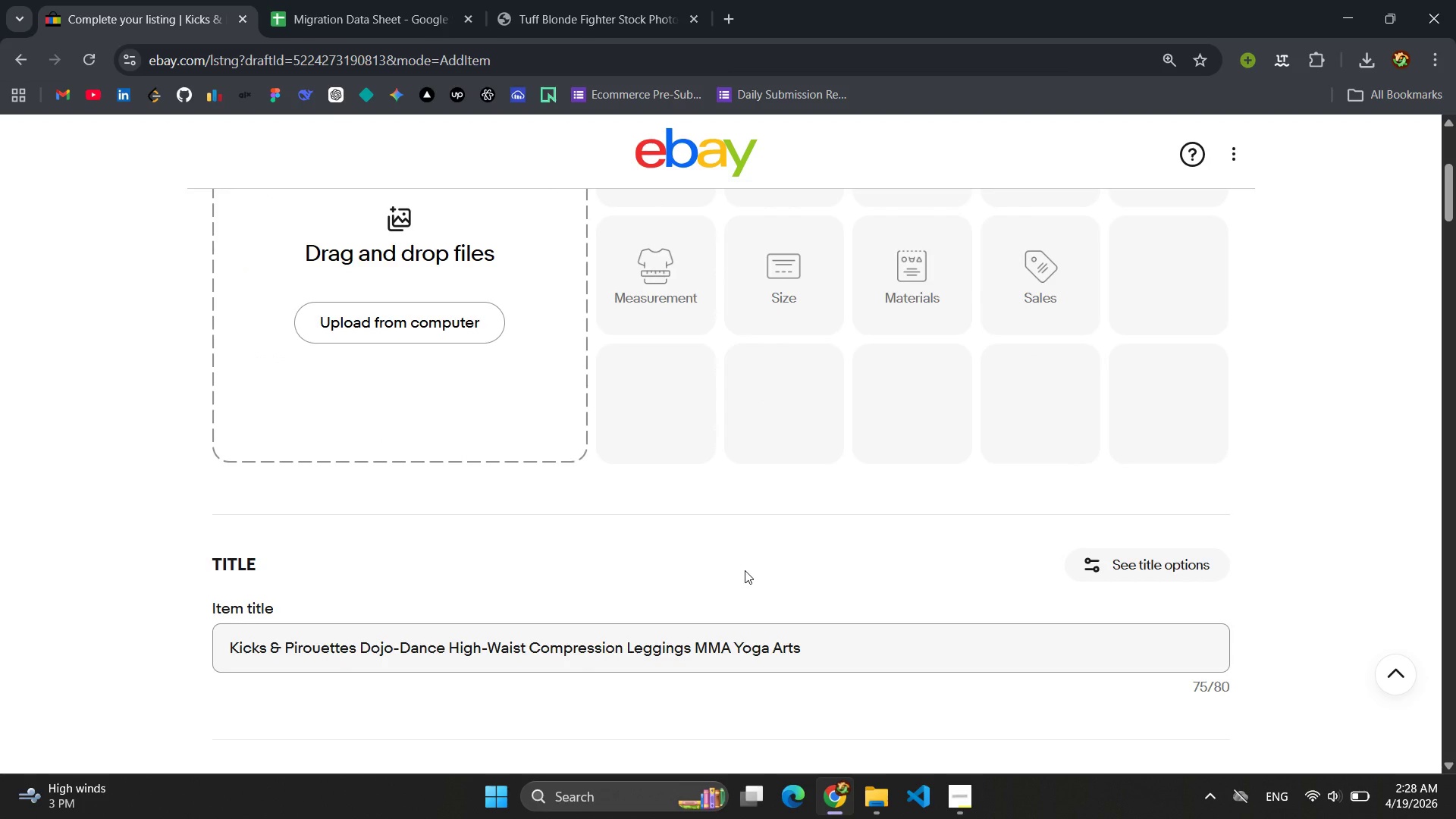 
wait(20.12)
 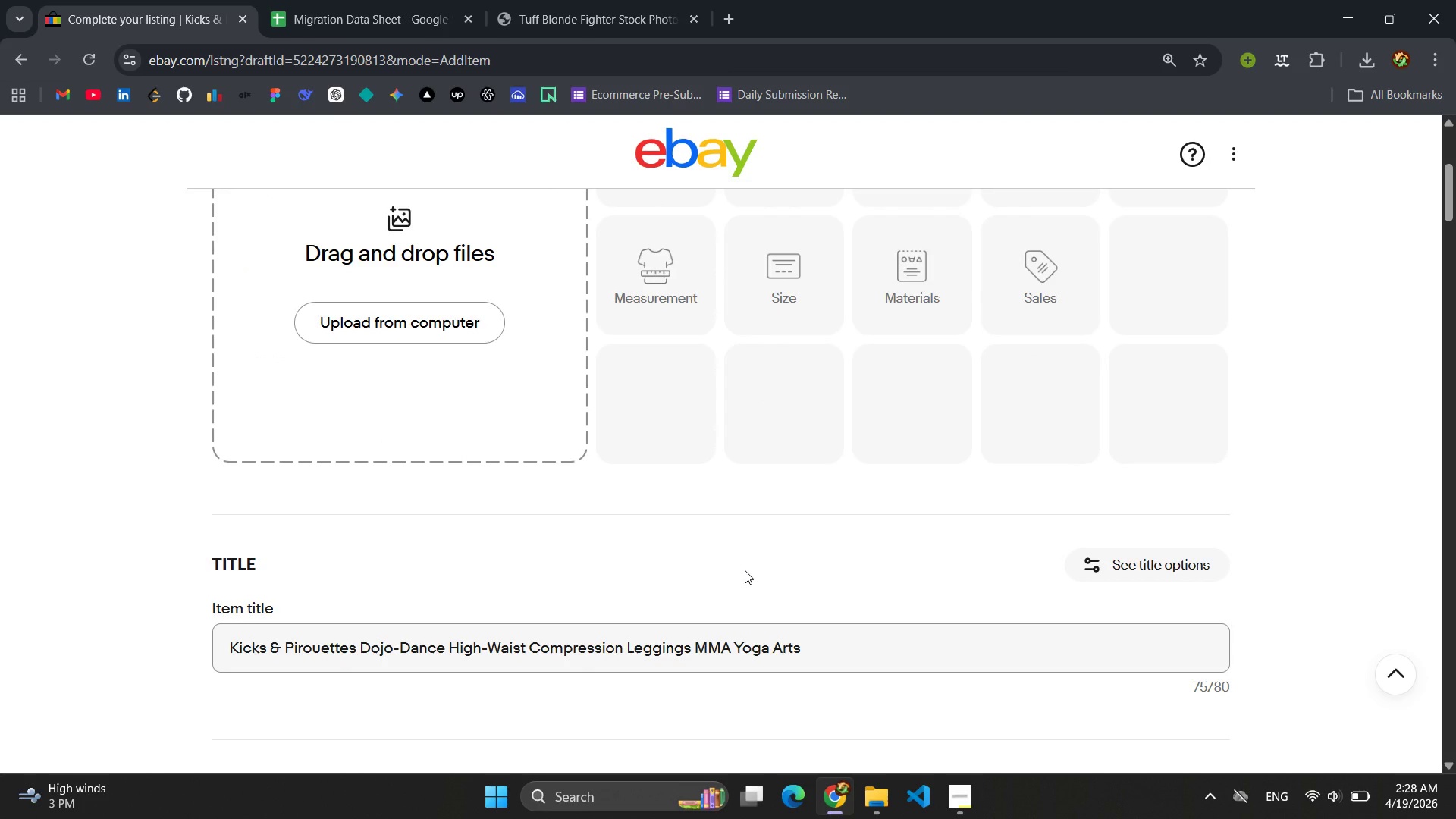 
scroll: coordinate [764, 567], scroll_direction: down, amount: 2.0
 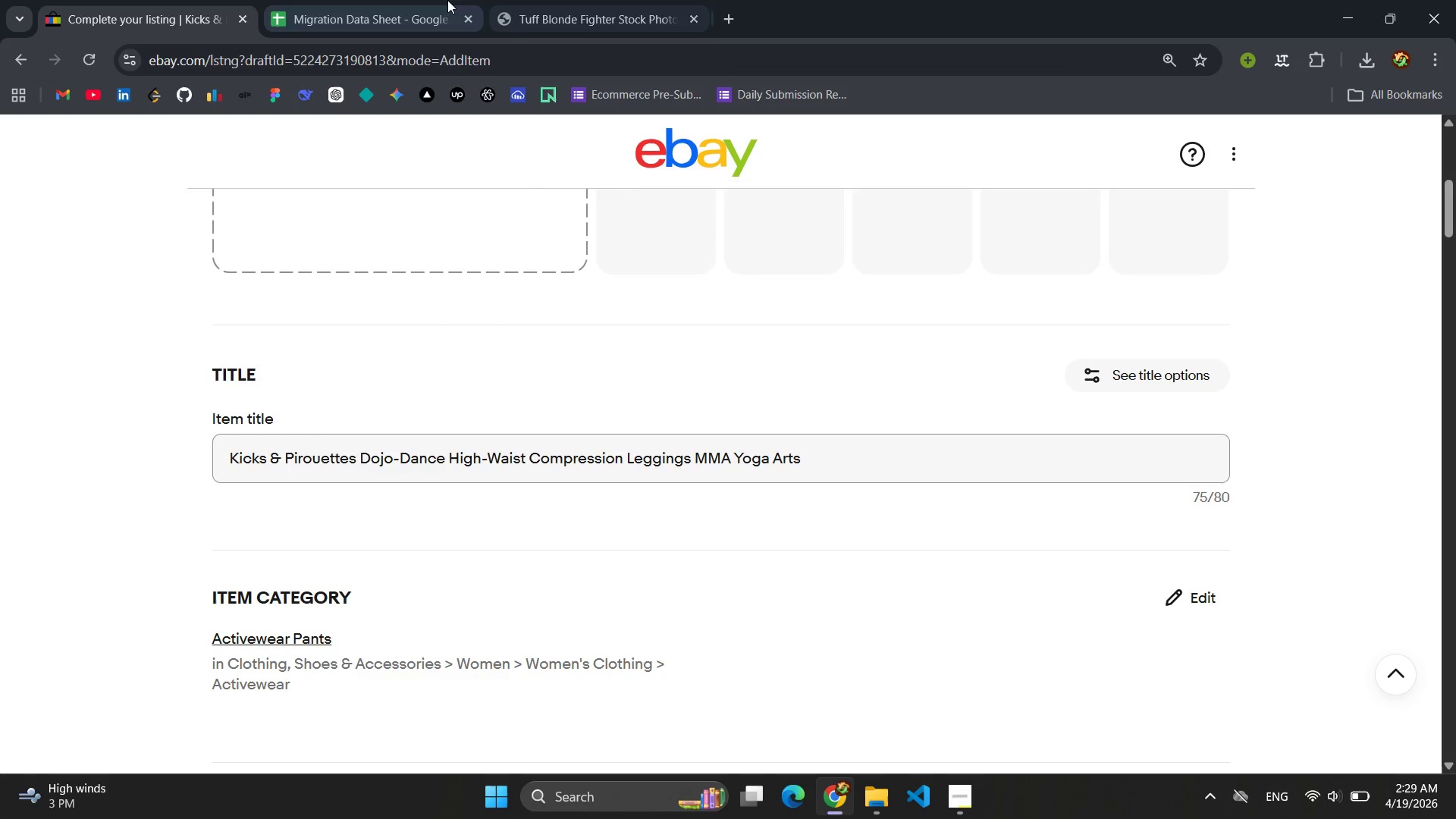 
left_click([391, 10])
 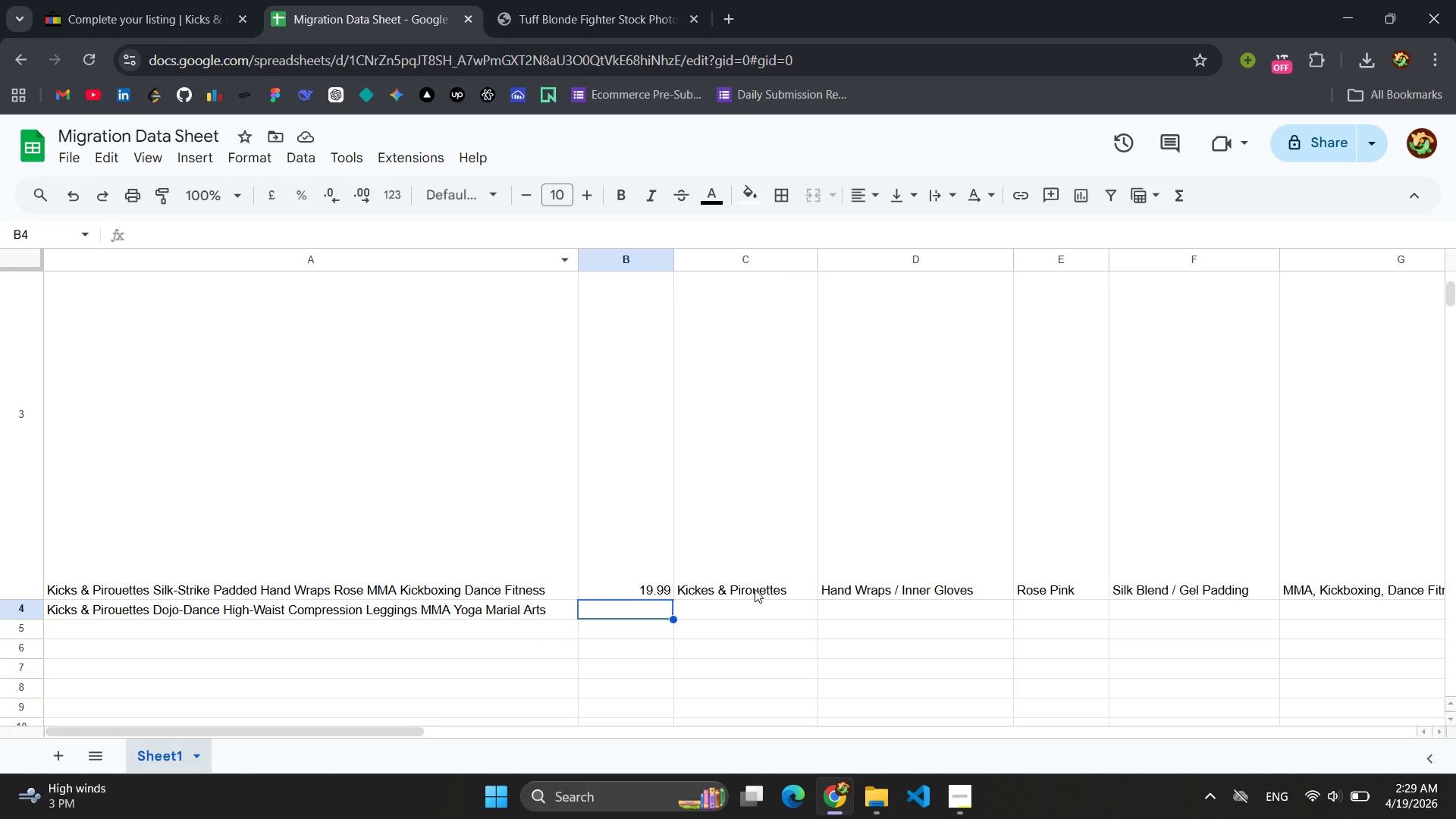 
double_click([755, 589])
 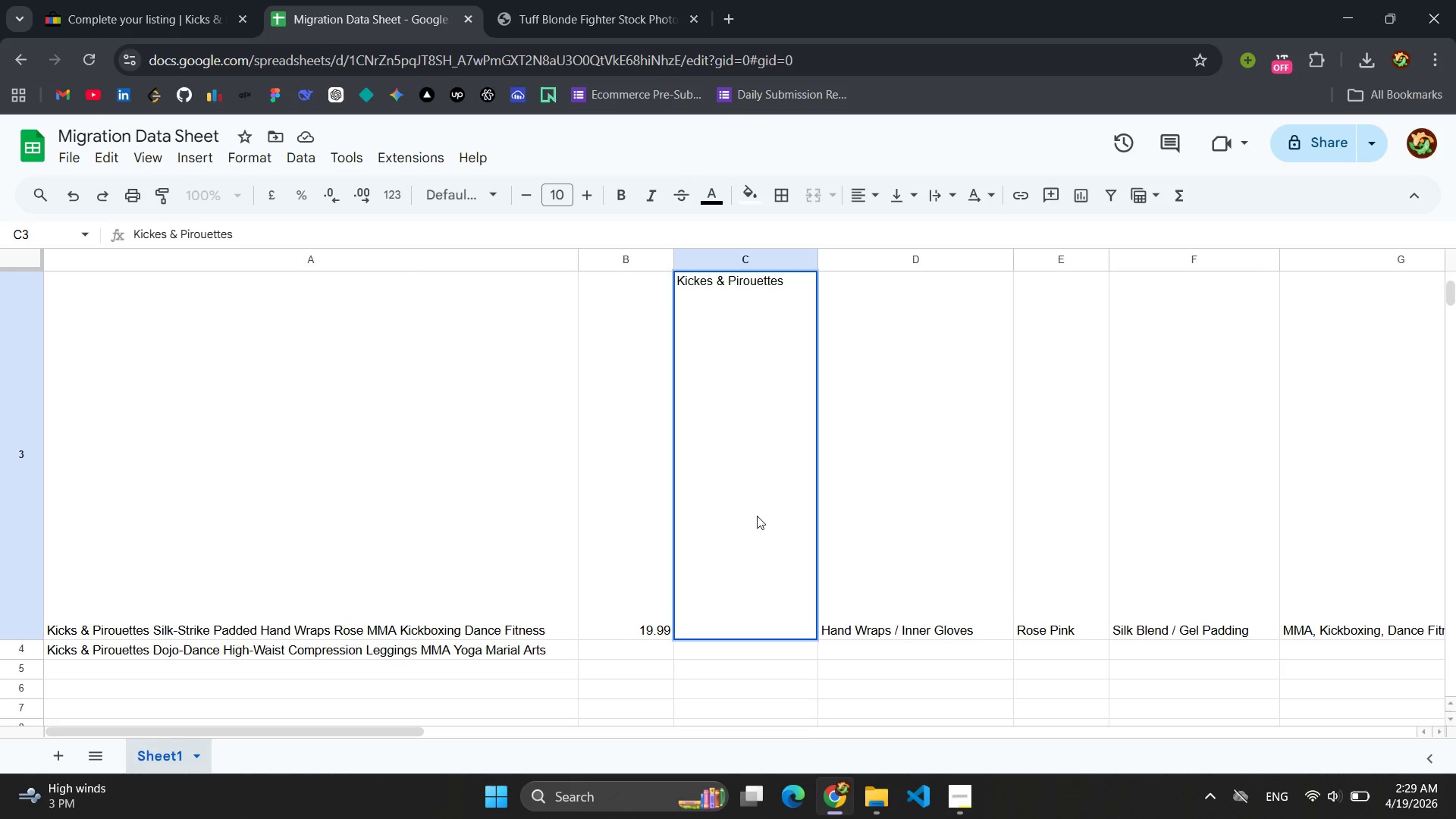 
scroll: coordinate [978, 479], scroll_direction: up, amount: 16.0
 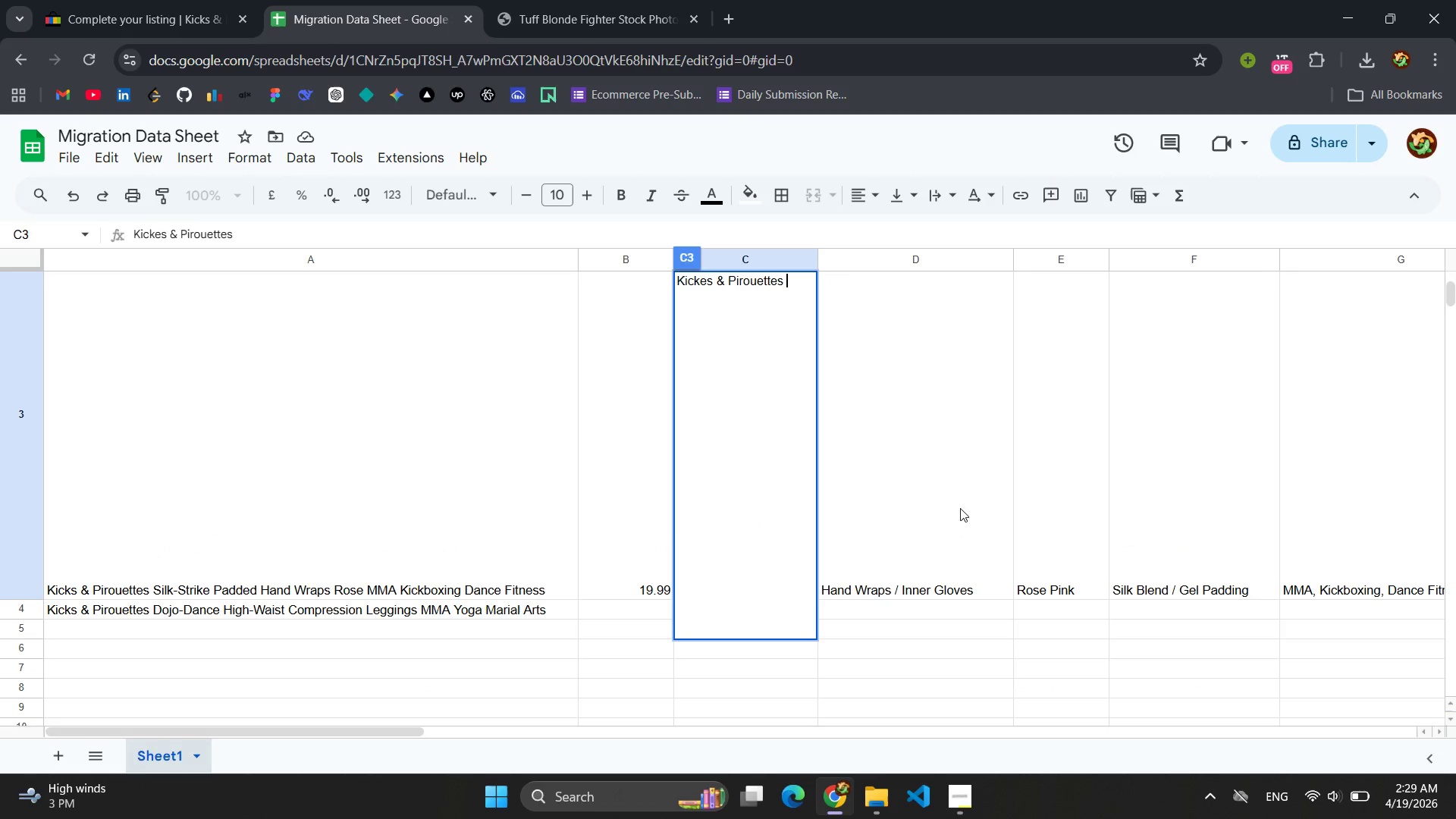 
left_click([934, 620])
 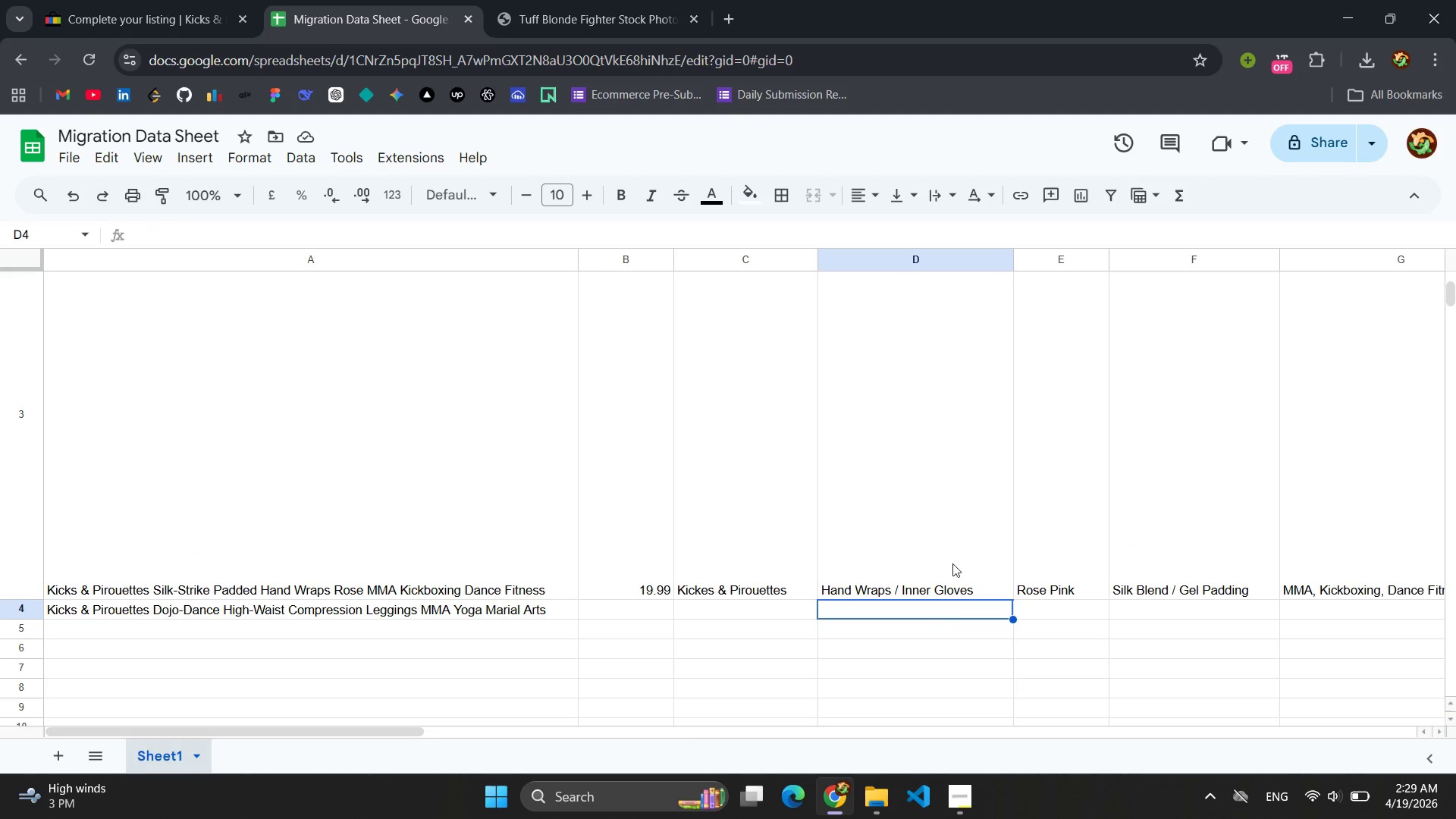 
scroll: coordinate [922, 501], scroll_direction: up, amount: 4.0
 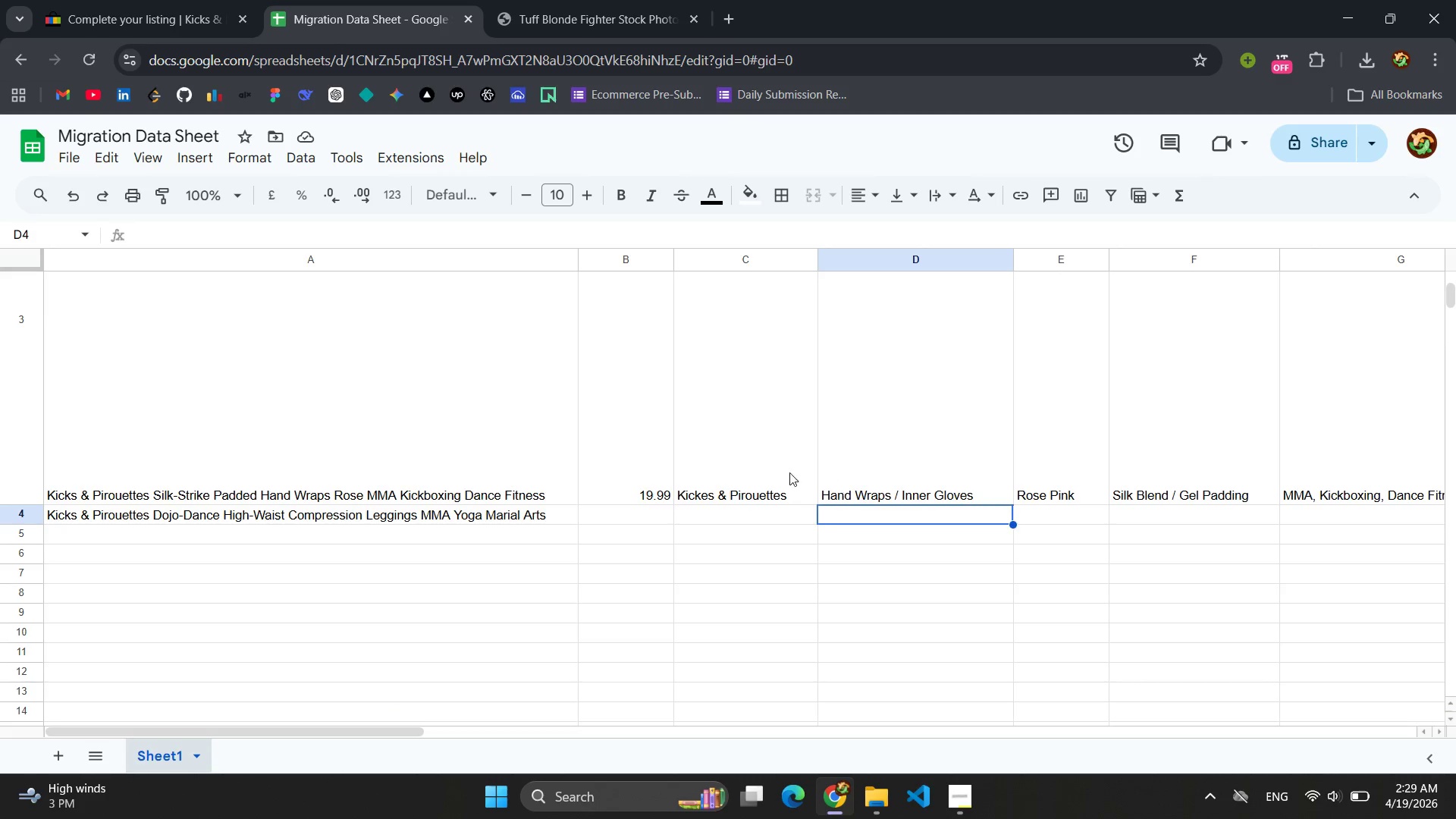 
double_click([723, 491])
 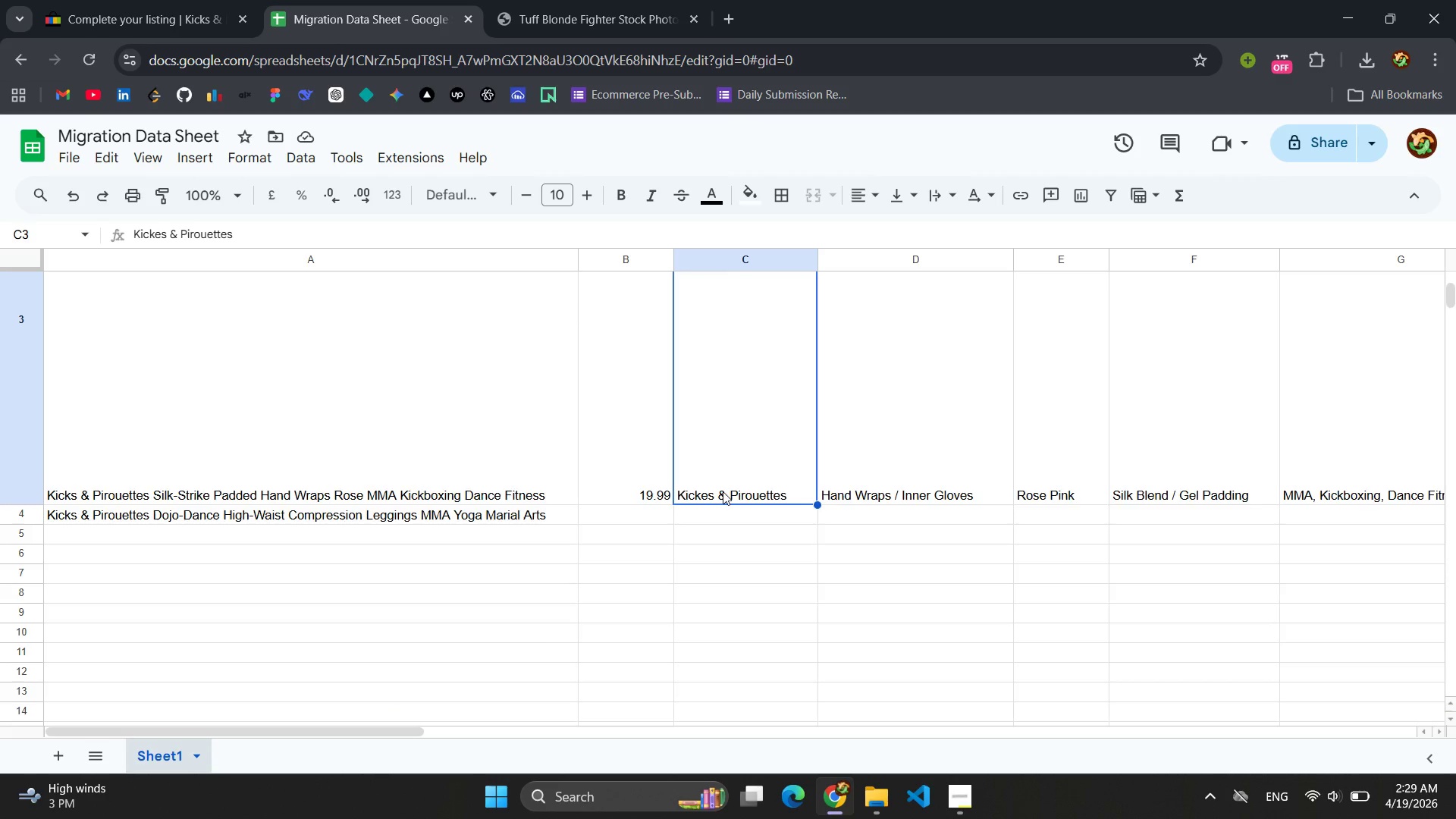 
triple_click([723, 491])
 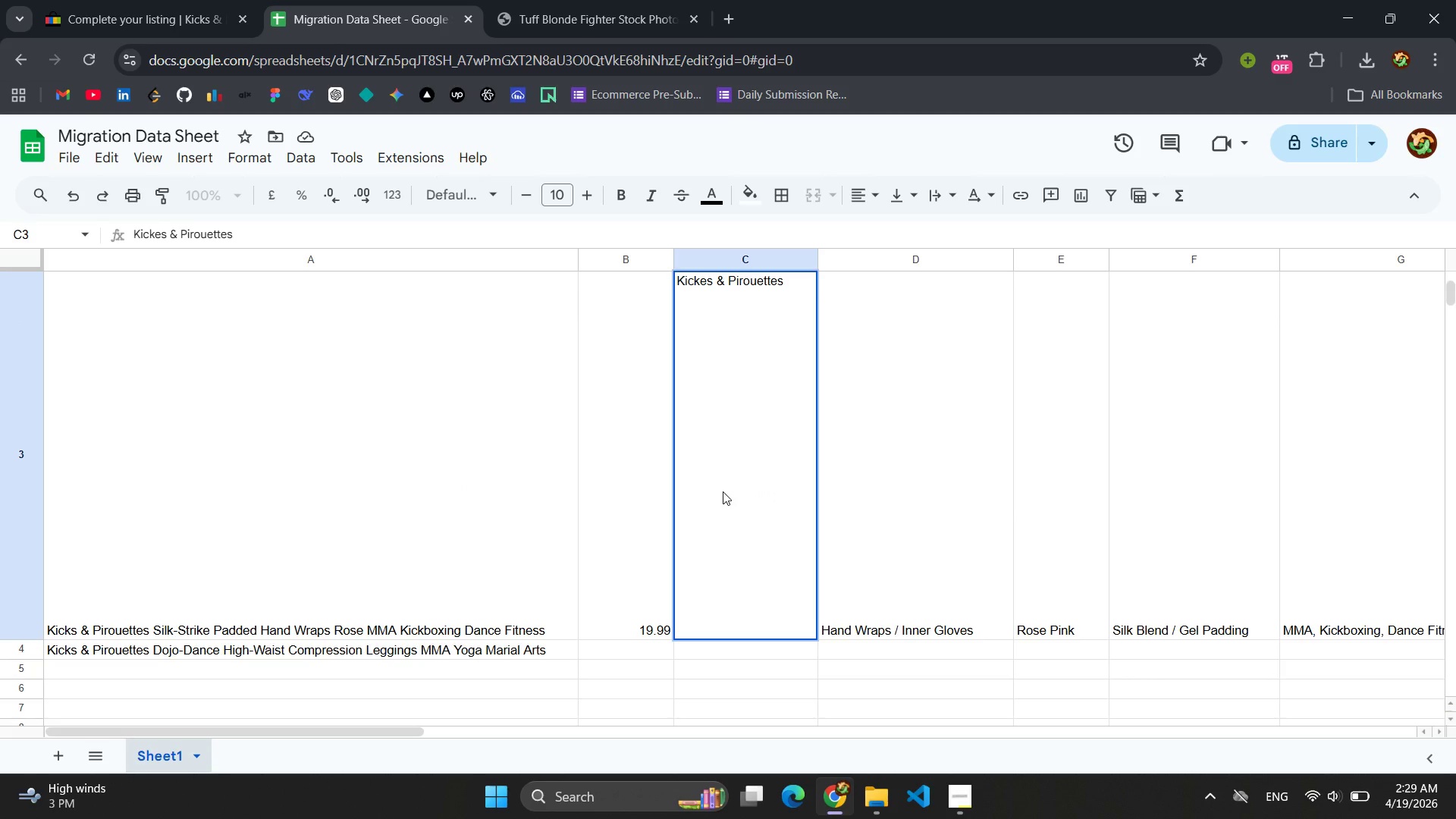 
double_click([723, 491])
 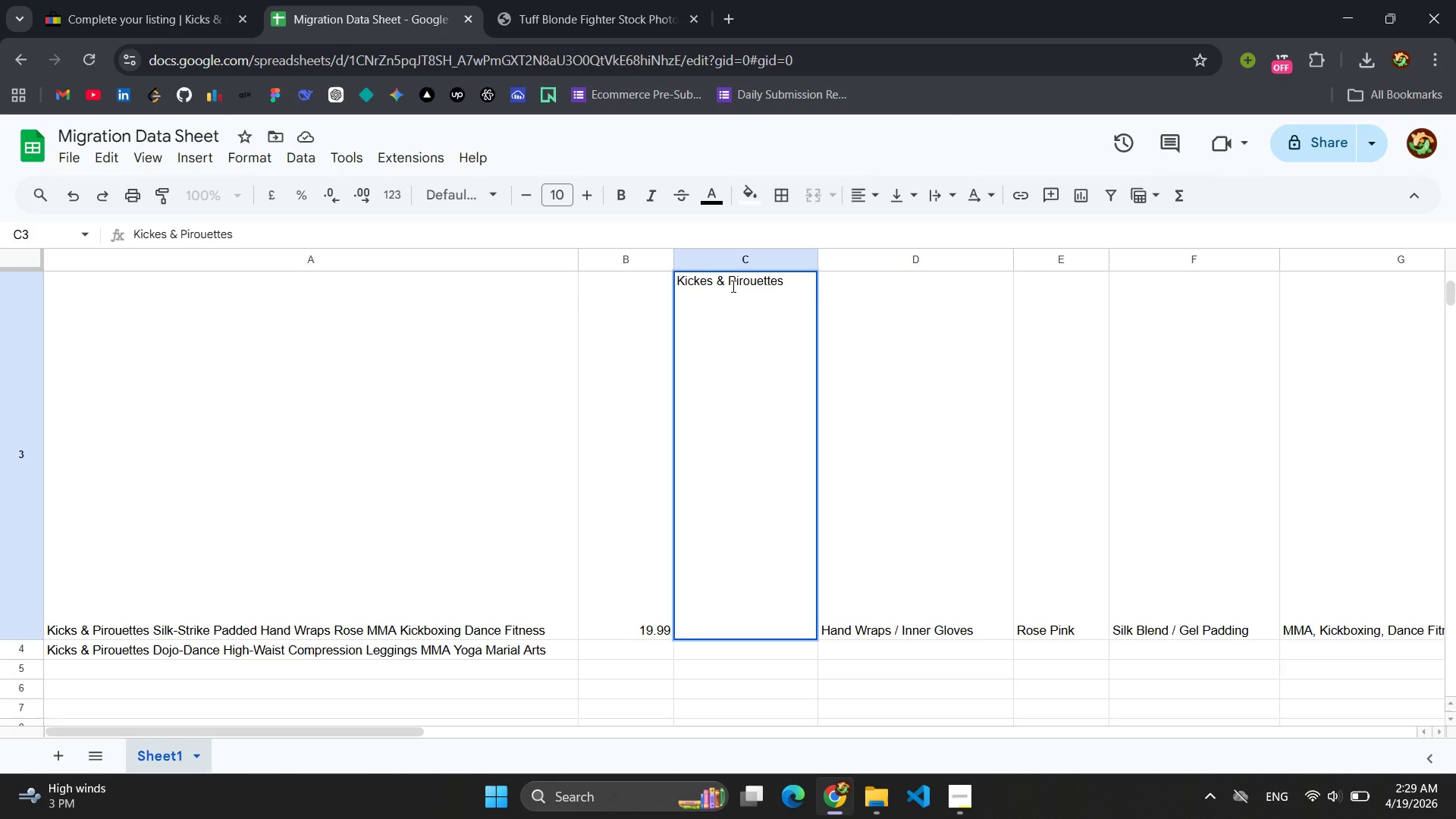 
double_click([732, 286])
 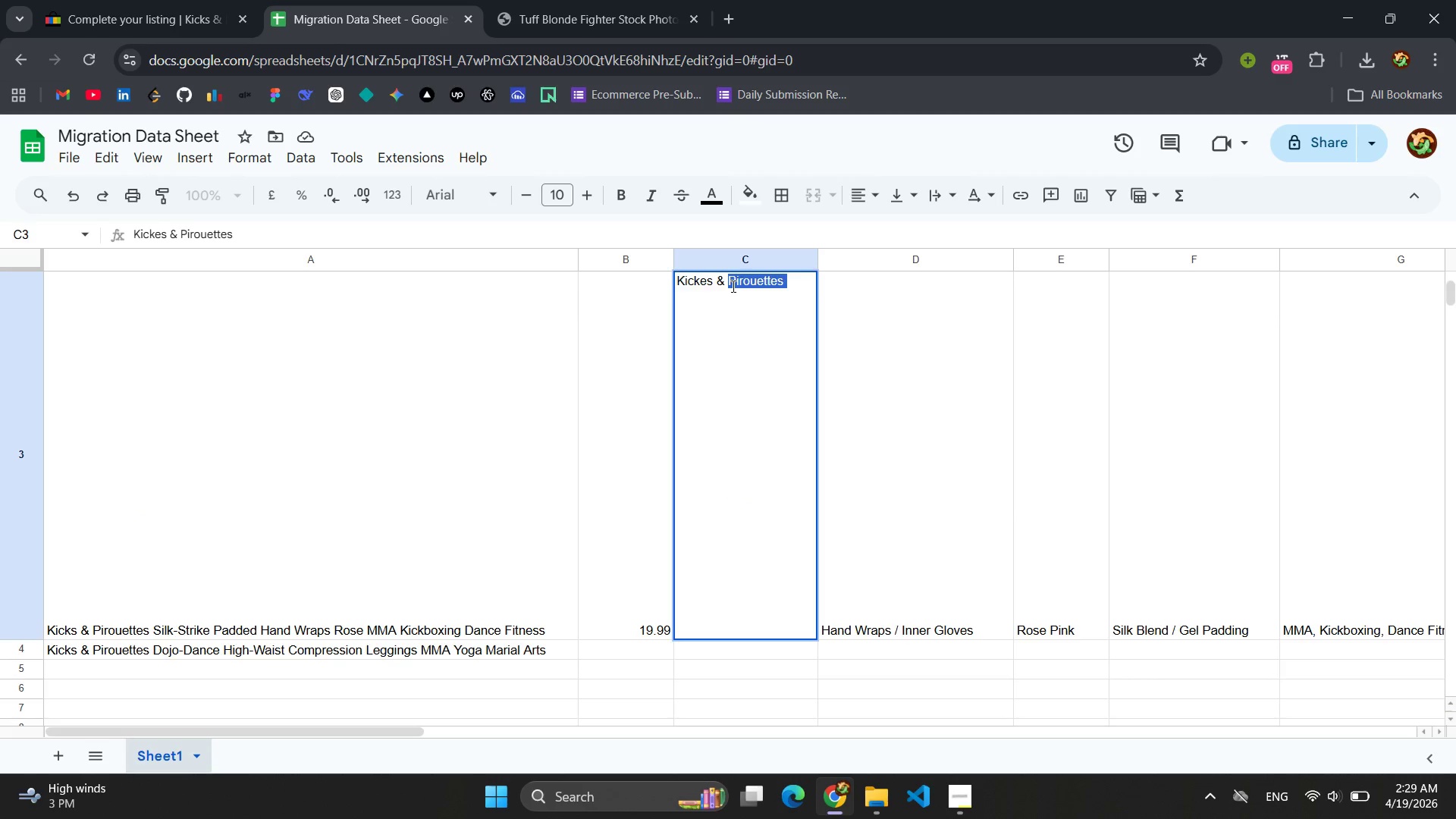 
triple_click([732, 286])
 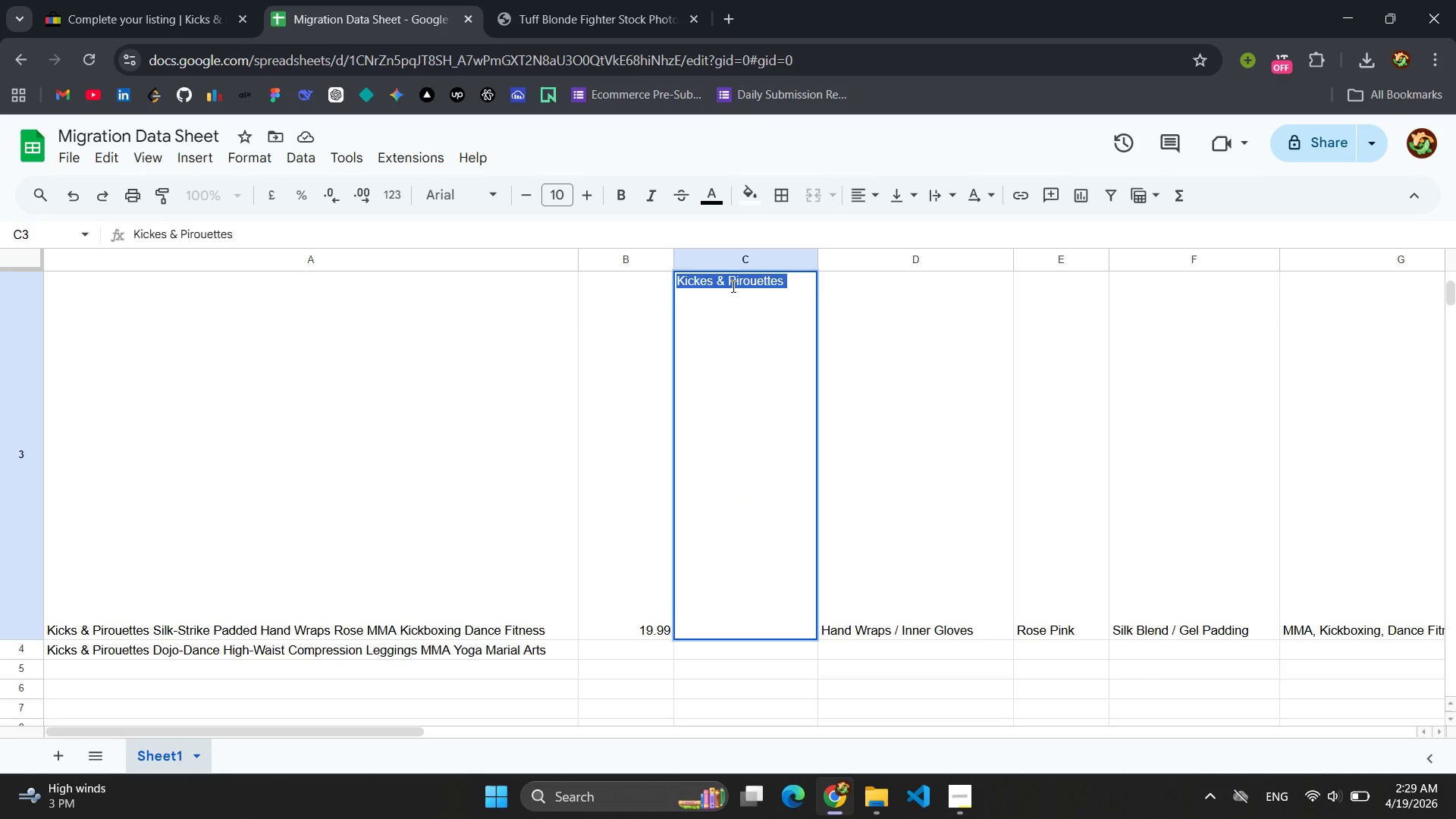 
key(Control+C)
 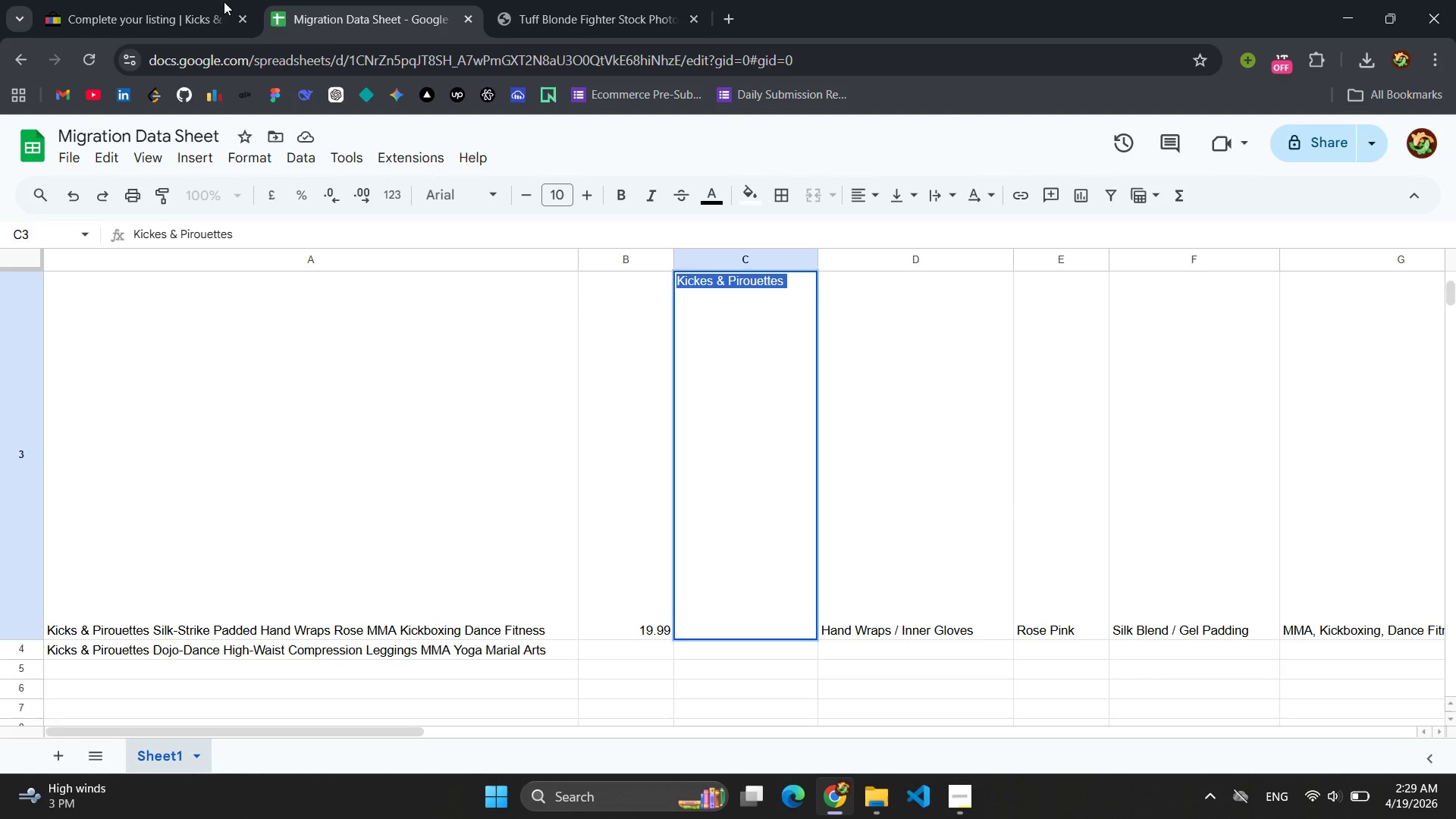 
left_click([206, 6])
 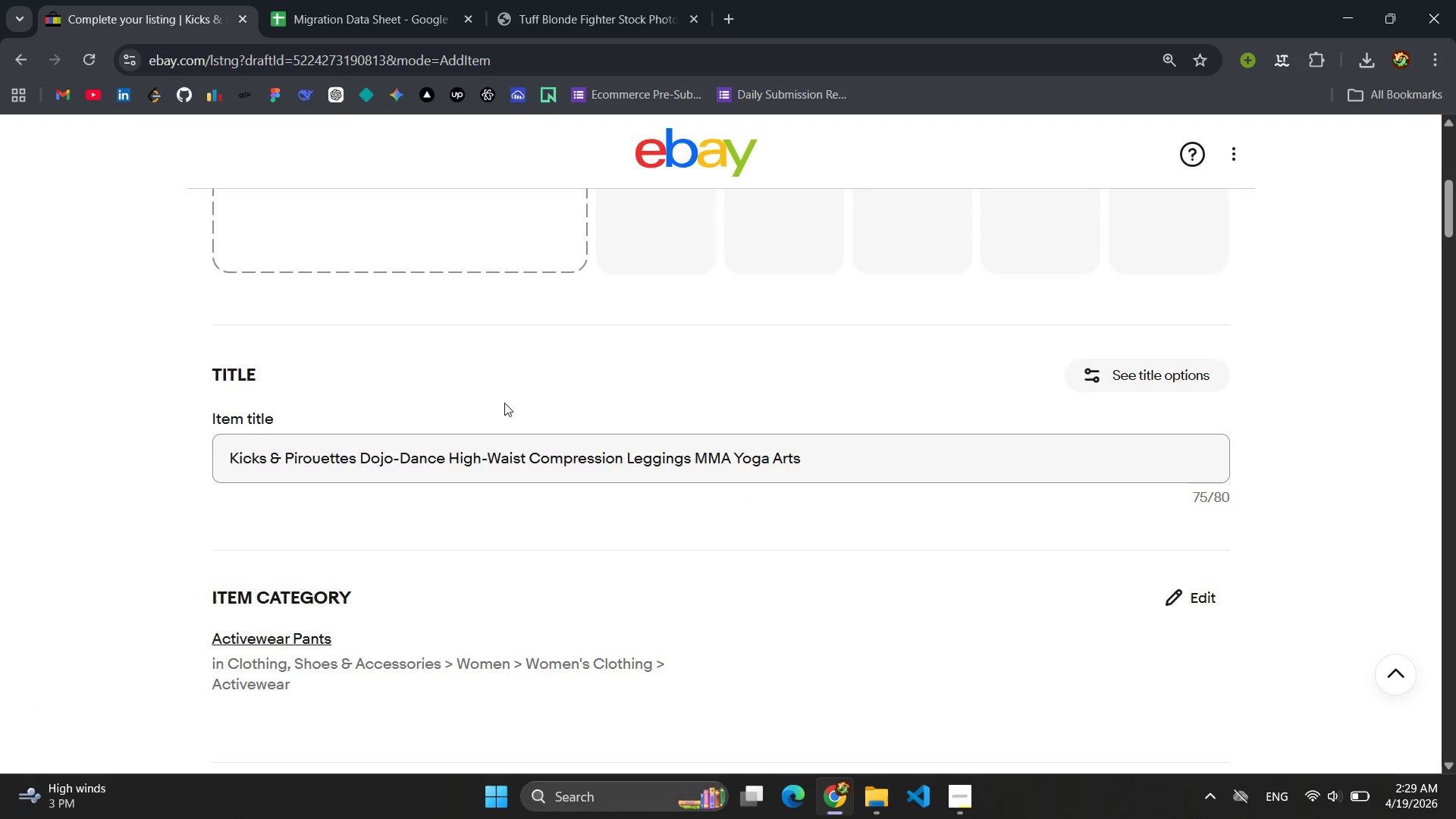 
scroll: coordinate [498, 497], scroll_direction: down, amount: 7.0
 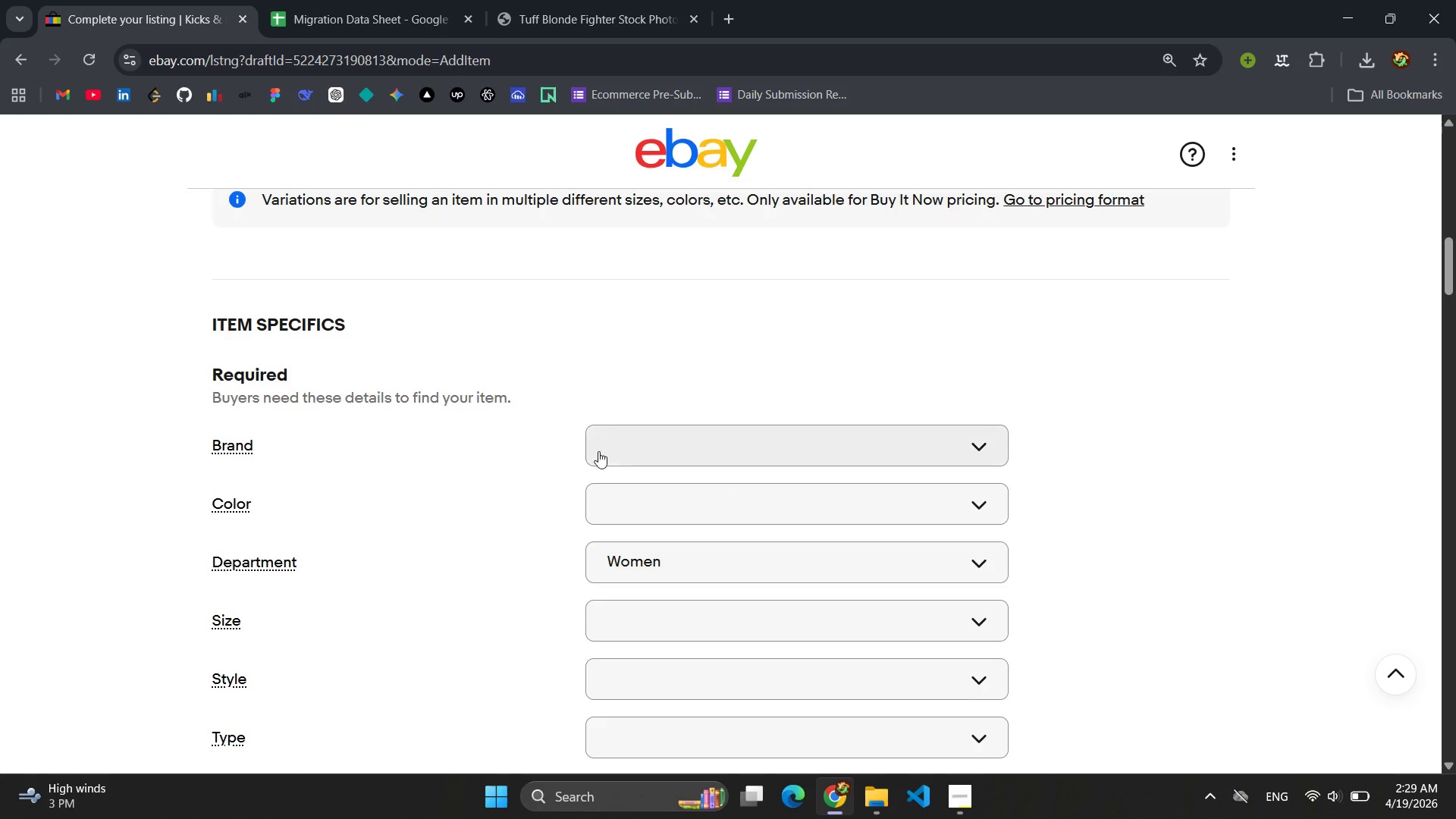 
left_click([630, 445])
 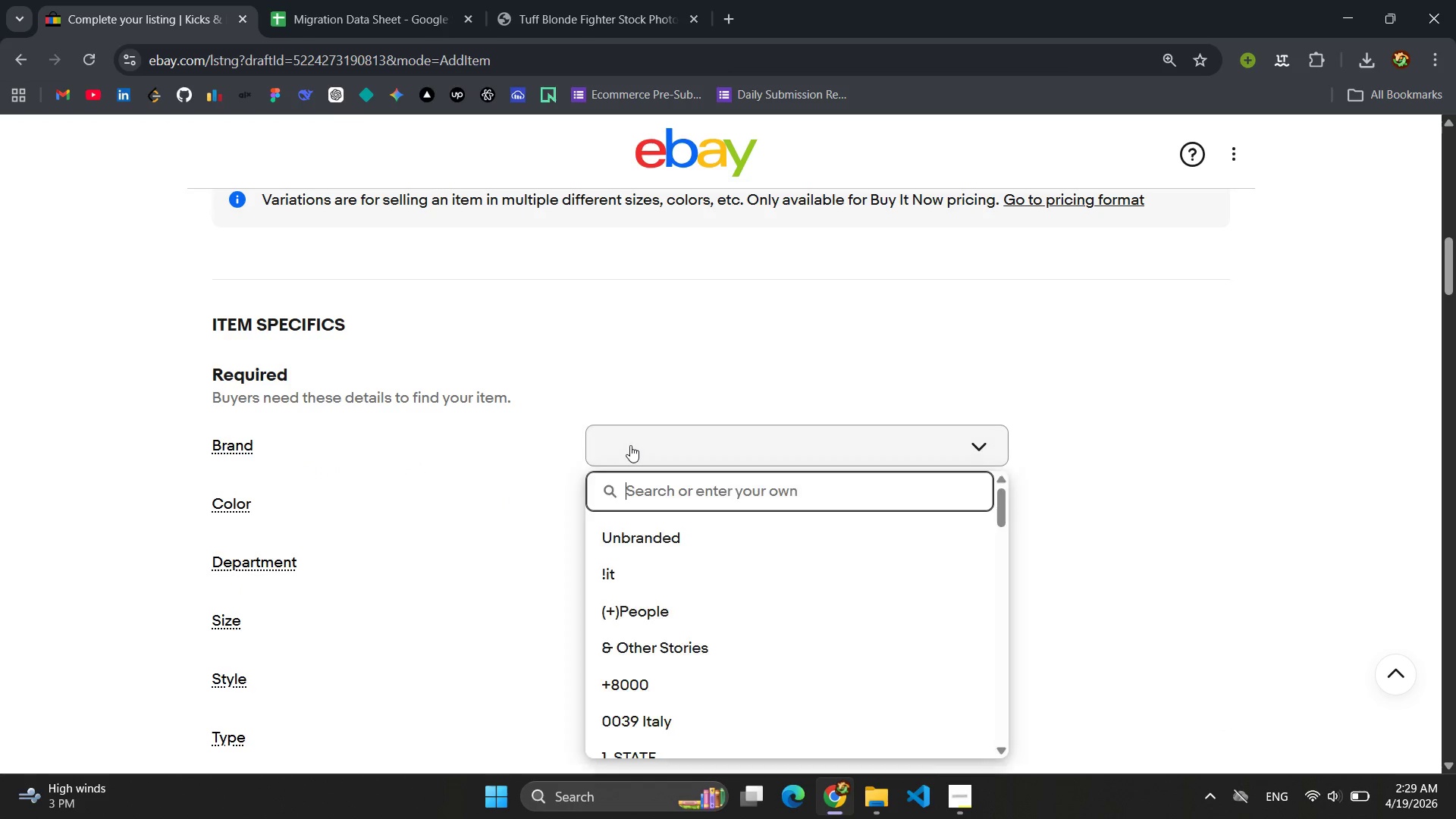 
key(Control+V)
 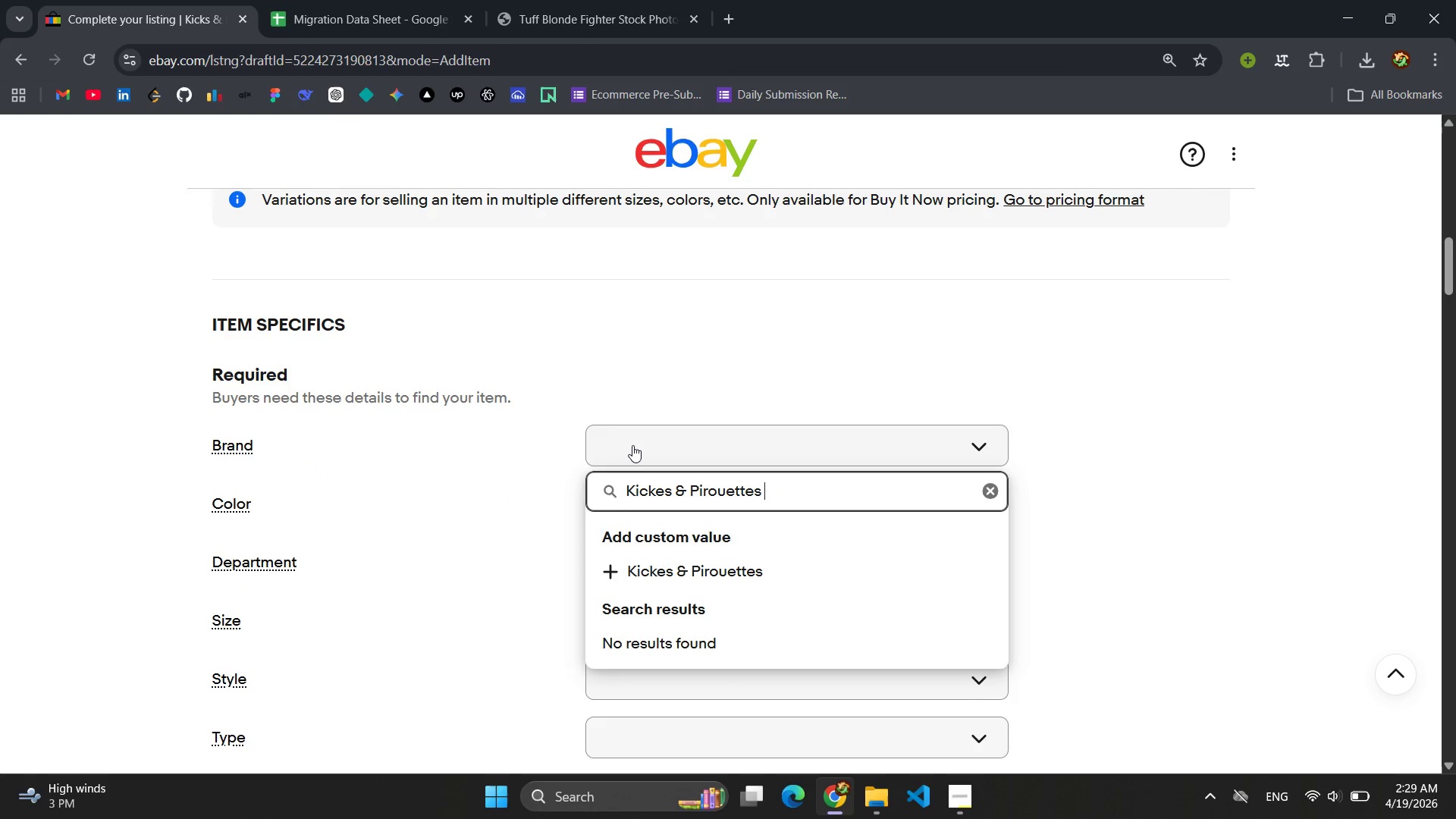 
key(Enter)
 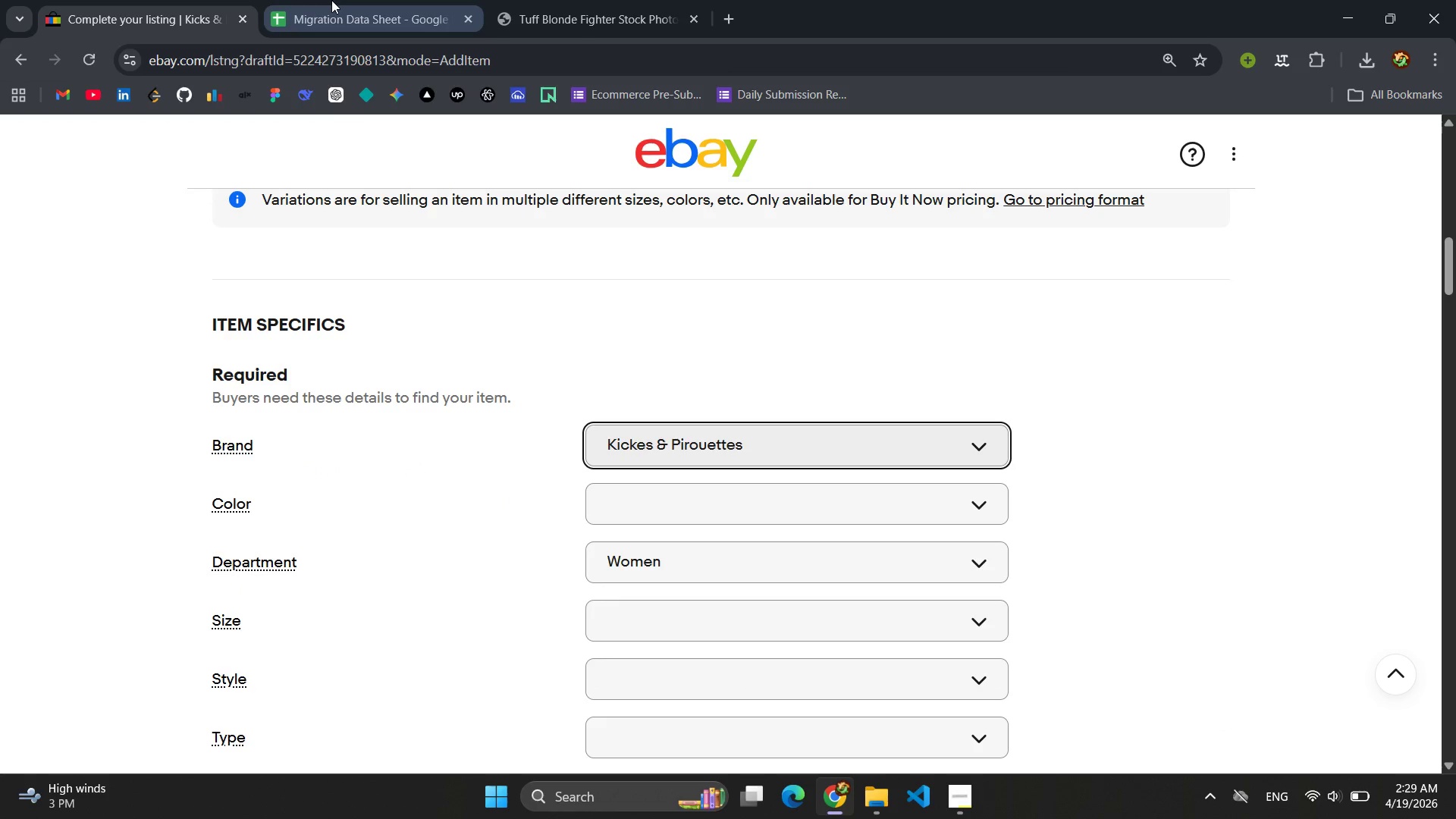 
left_click([331, 0])
 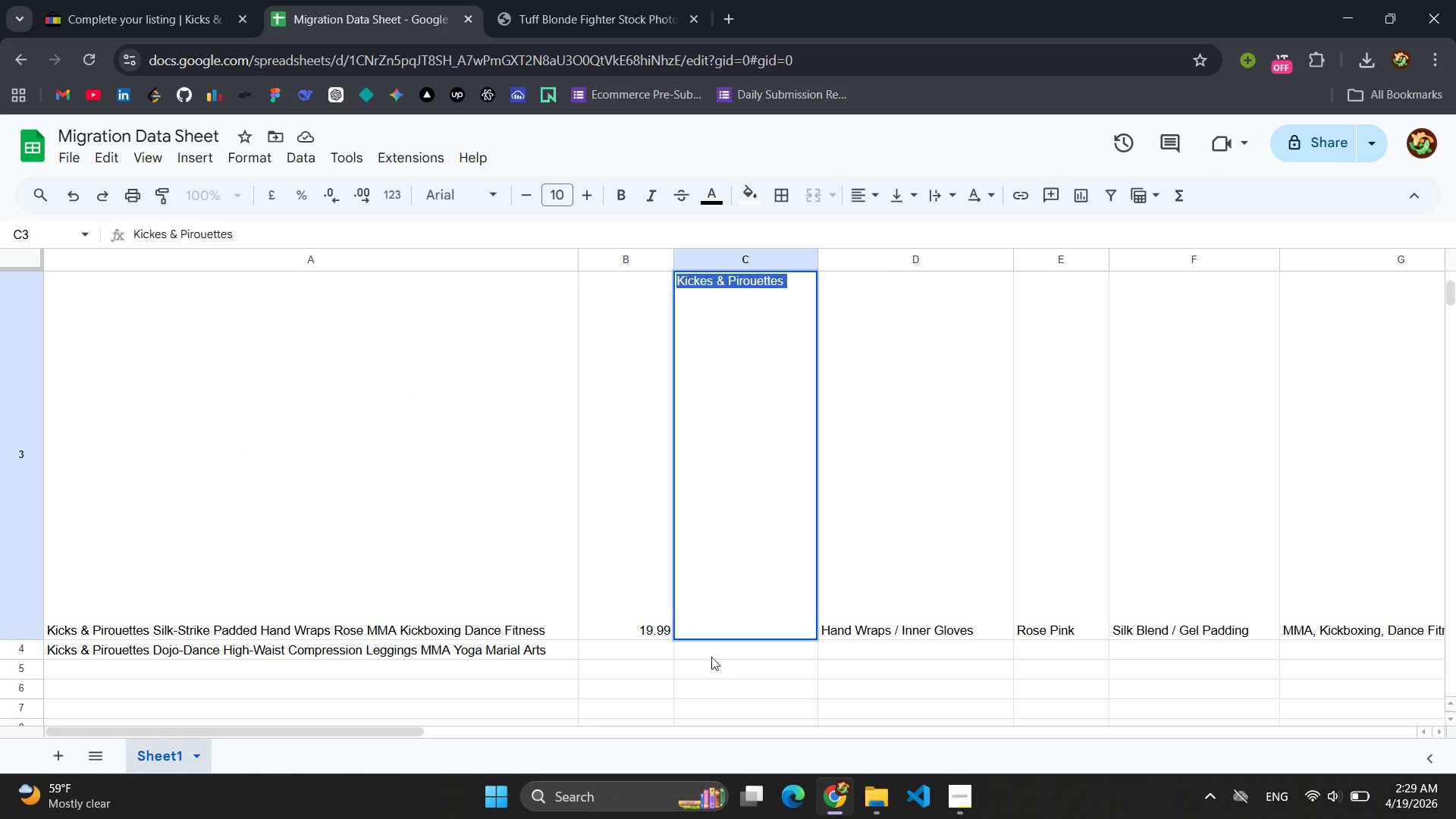 
left_click([711, 645])
 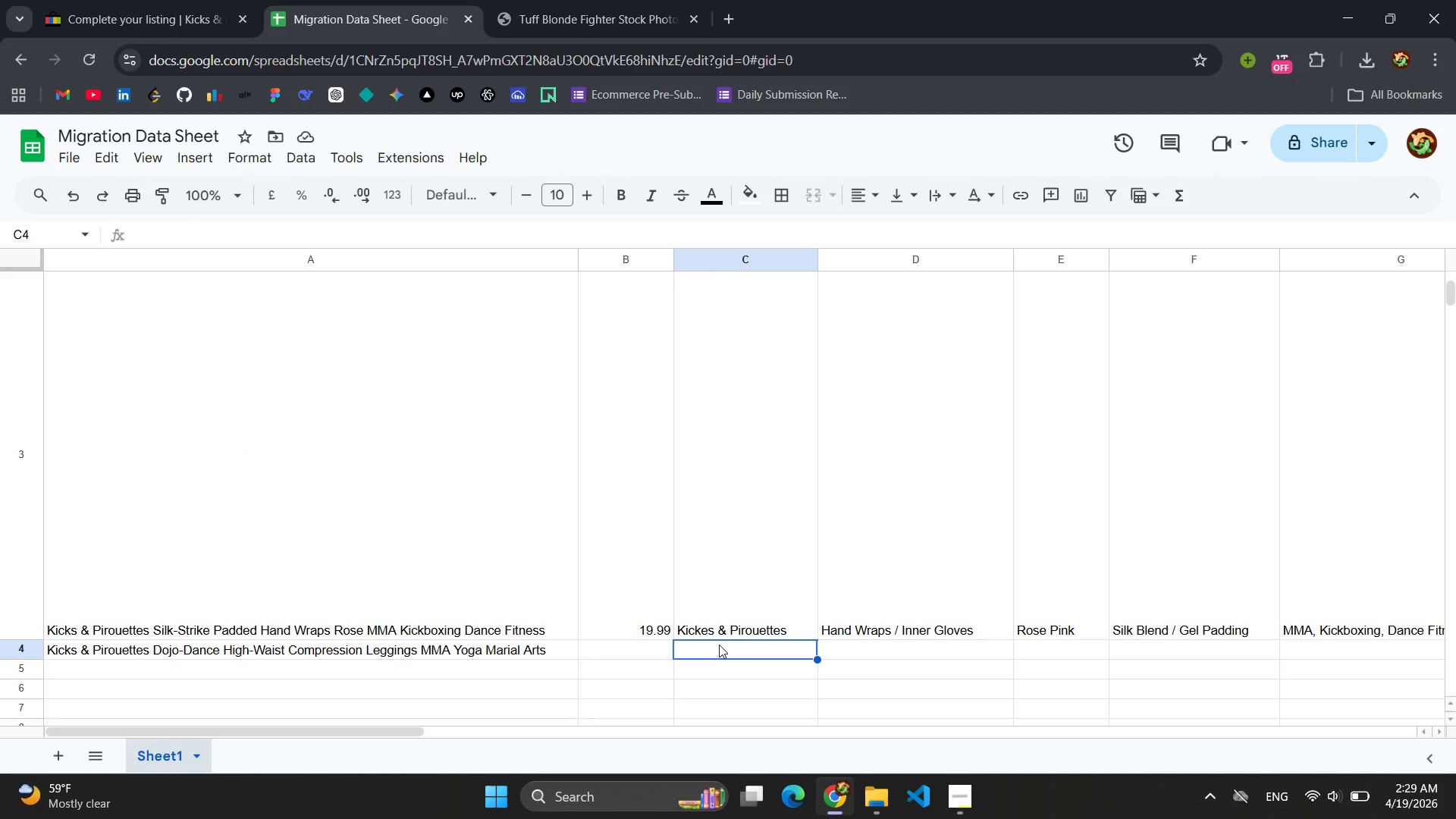 
key(Control+V)
 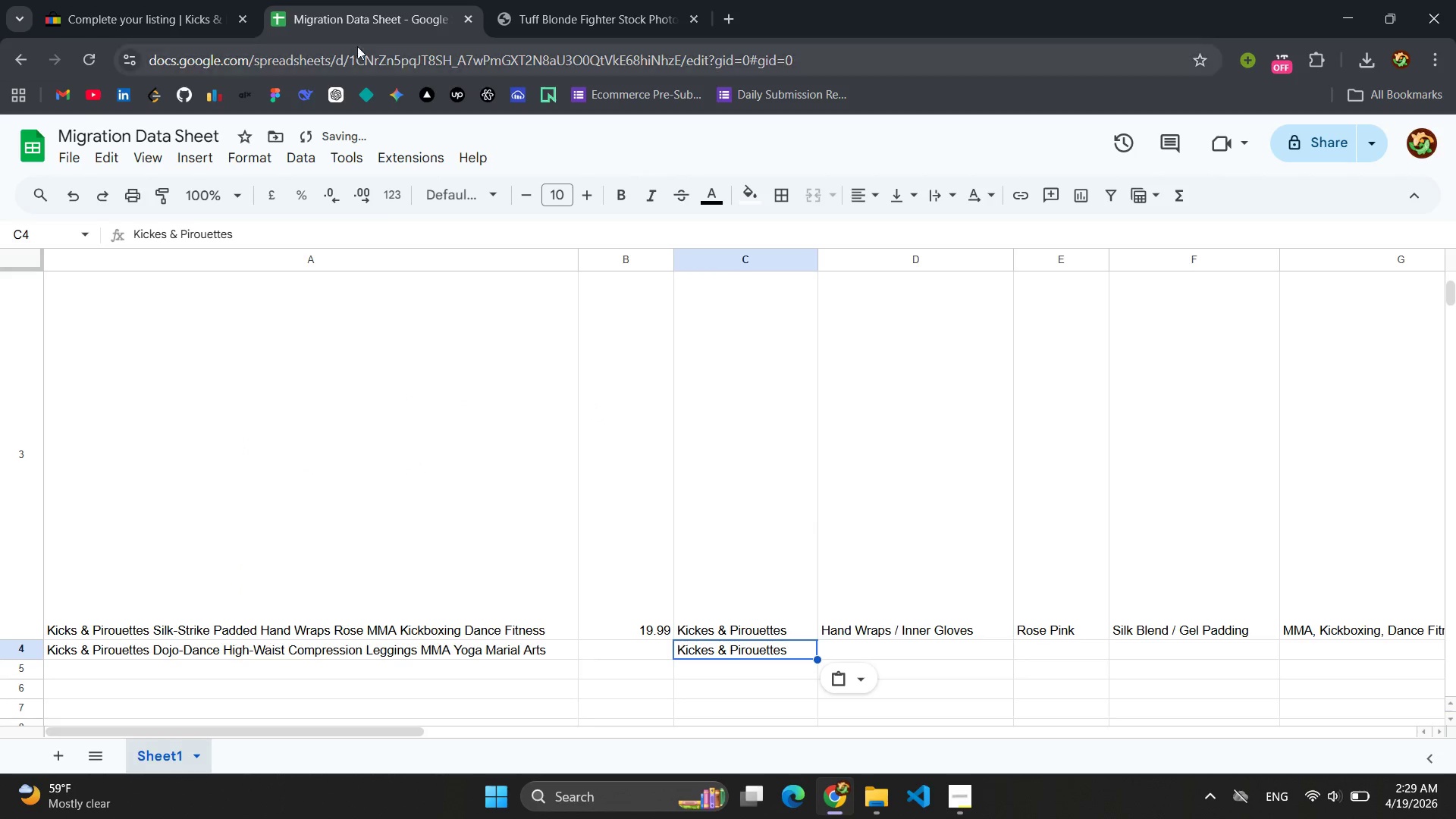 
left_click([125, 1])
 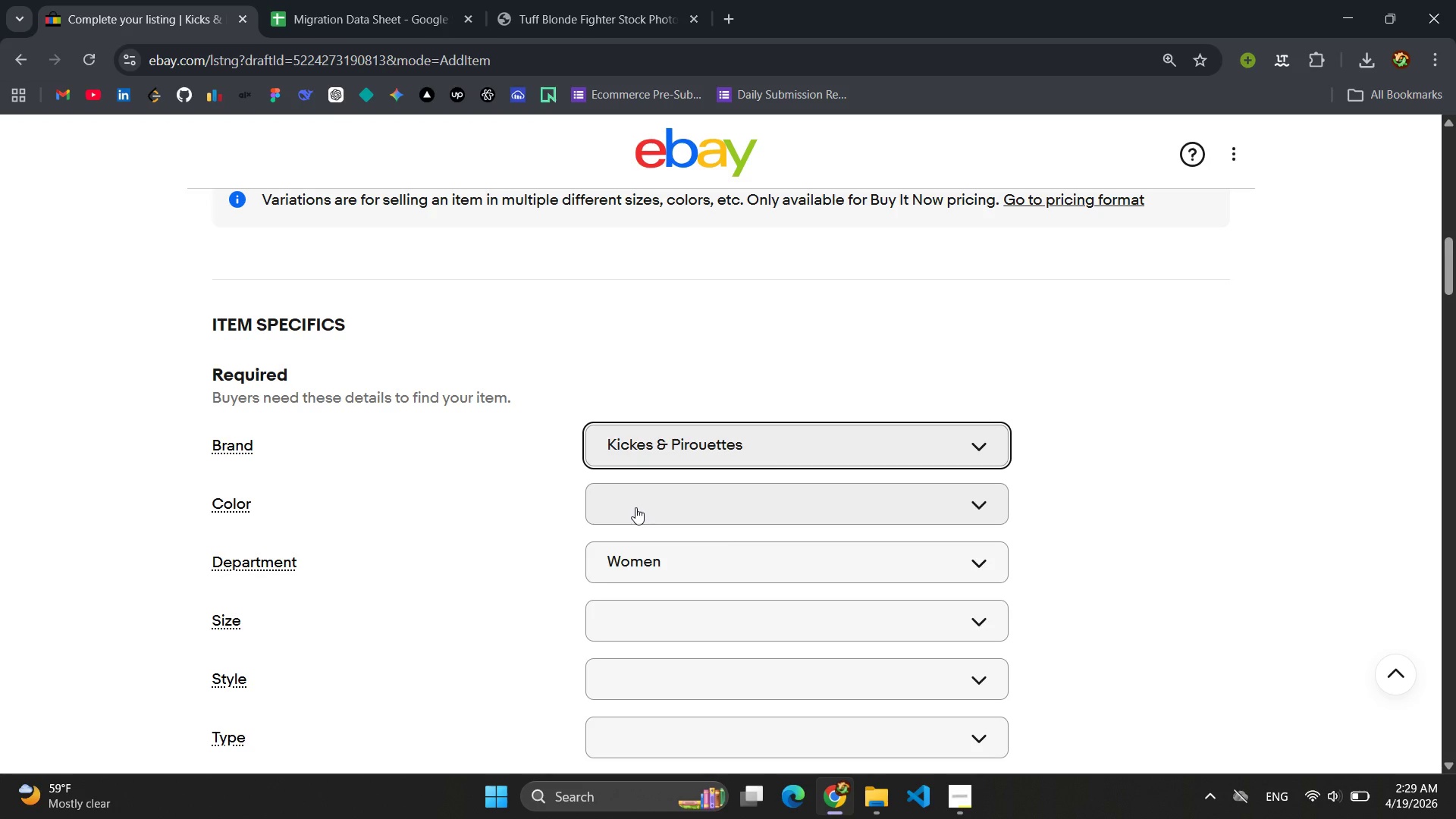 
left_click([648, 514])
 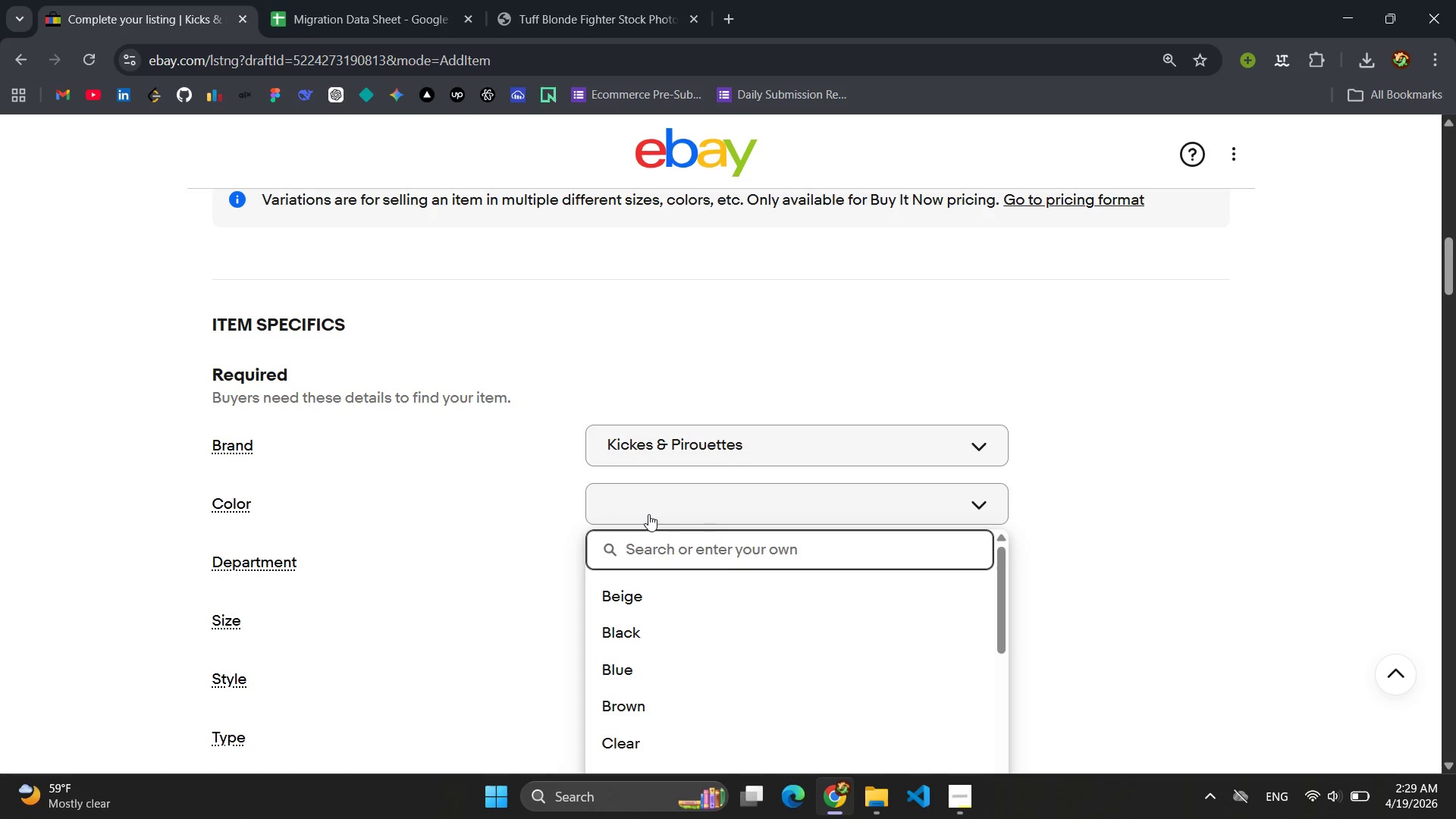 
type(Black)
 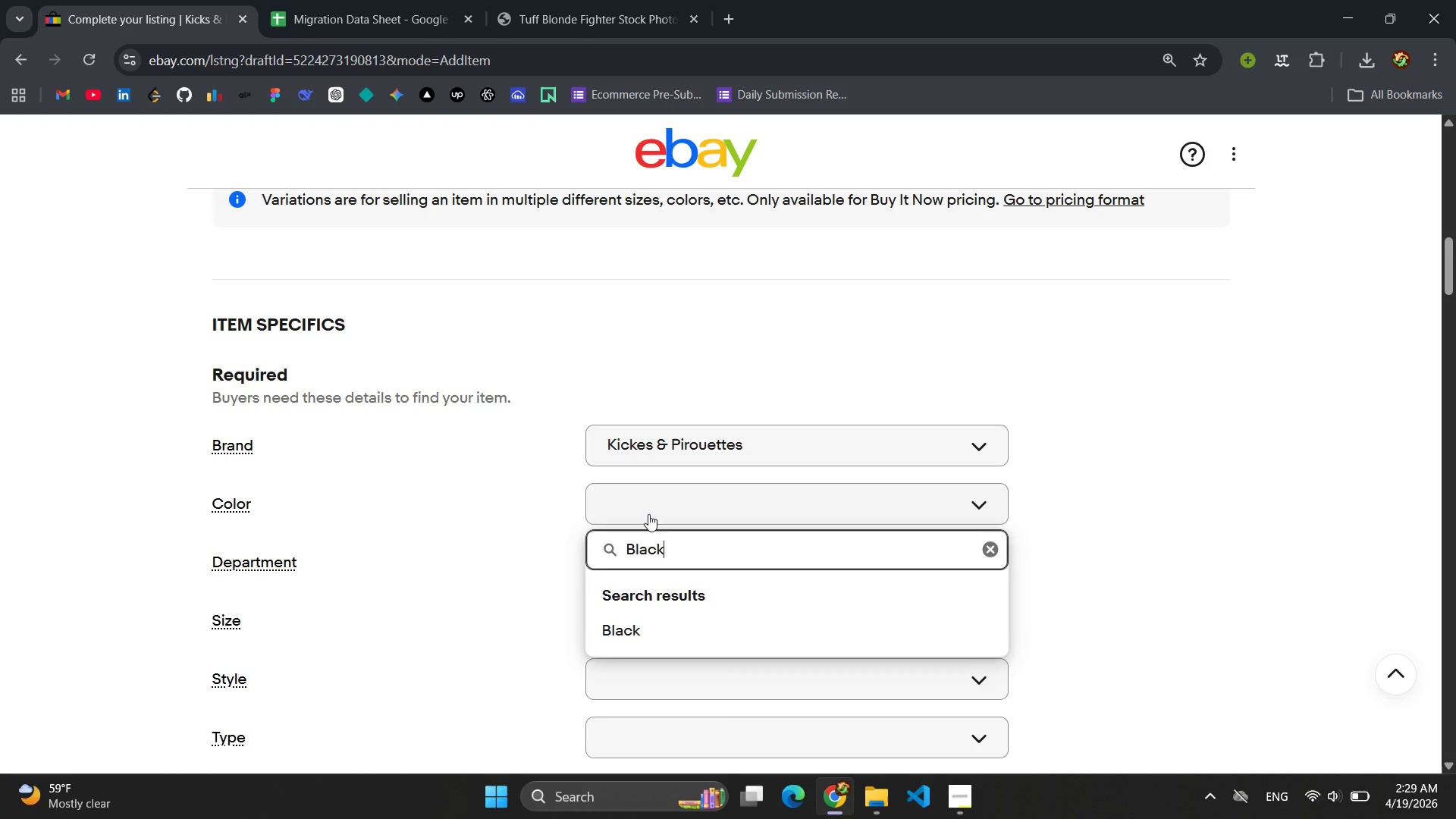 
key(Enter)
 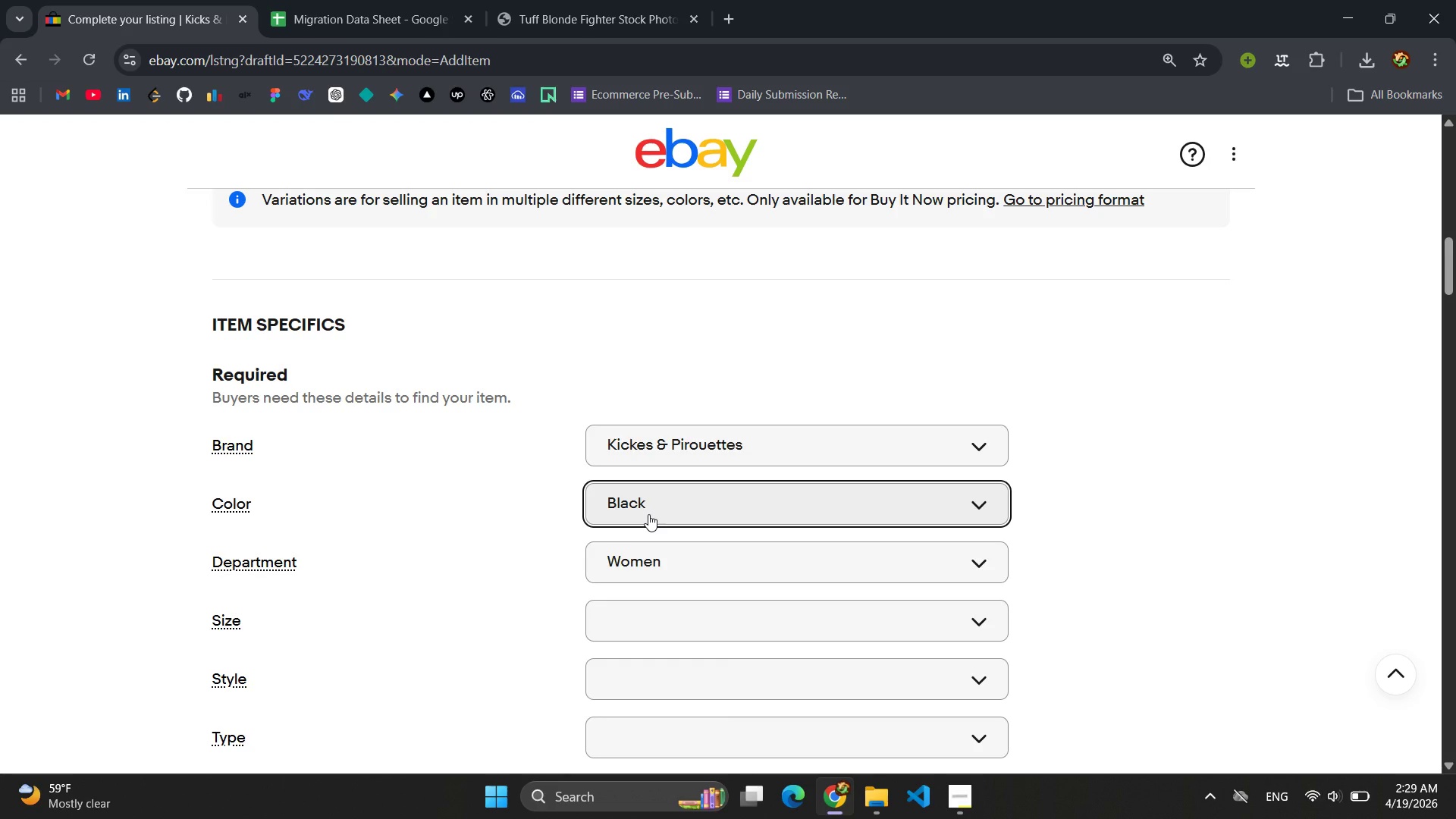 
wait(7.31)
 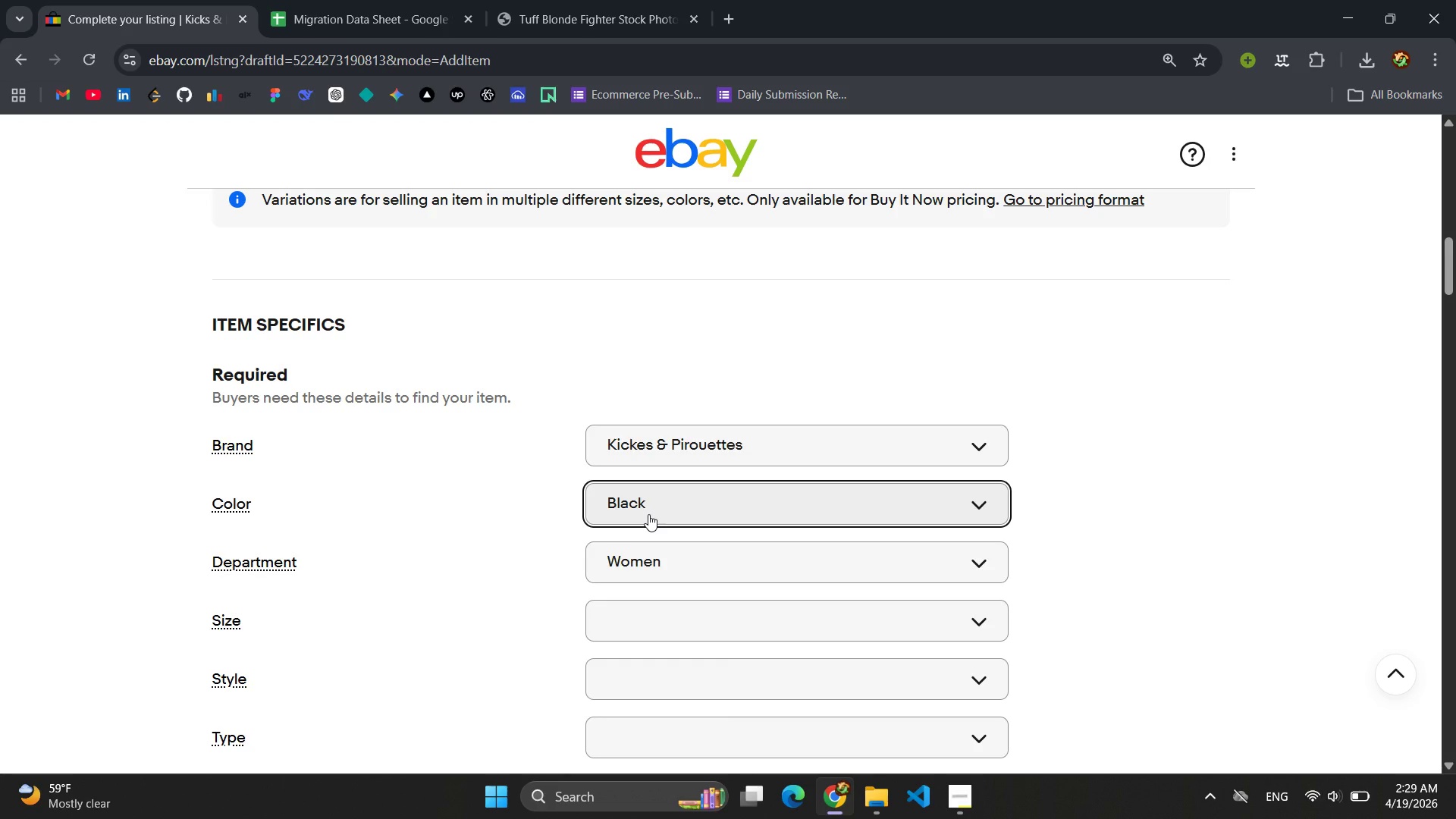 
scroll: coordinate [748, 592], scroll_direction: down, amount: 1.0
 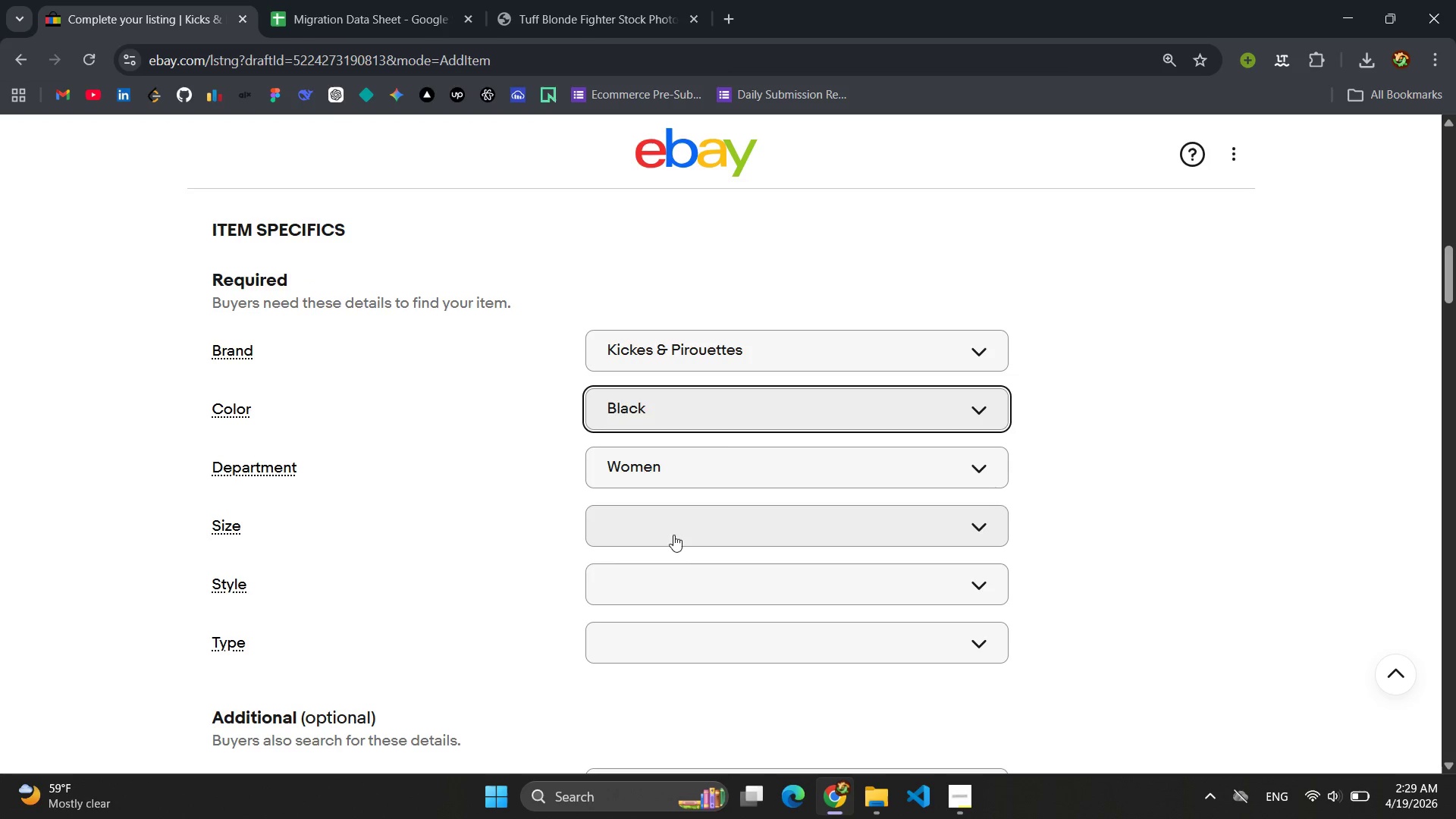 
left_click([678, 524])
 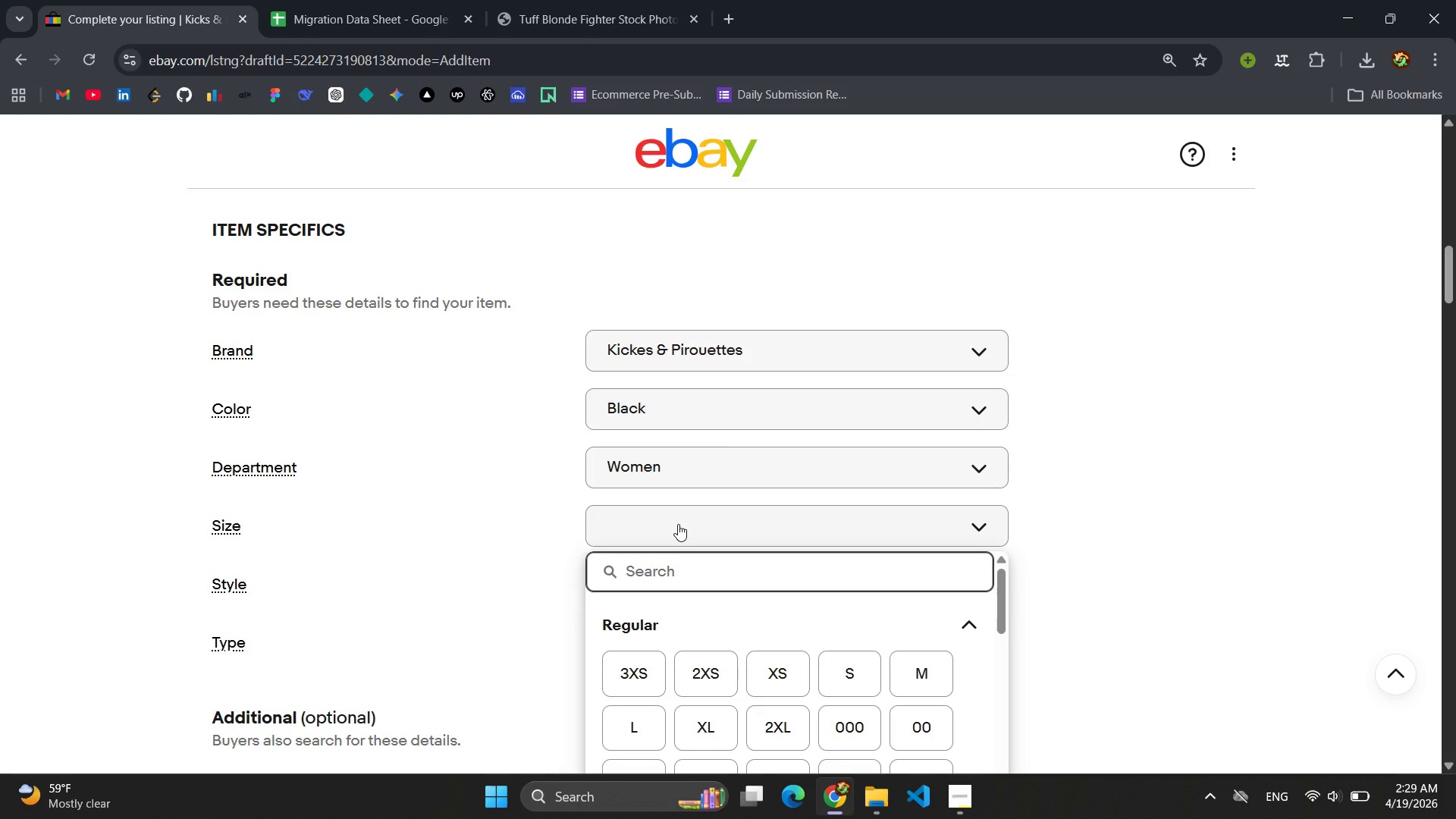 
type(XS, S, M, L, XL,)
key(Backspace)
type( (u)
key(Backspace)
type(Use Variation Listing )
key(Backspace)
type())
 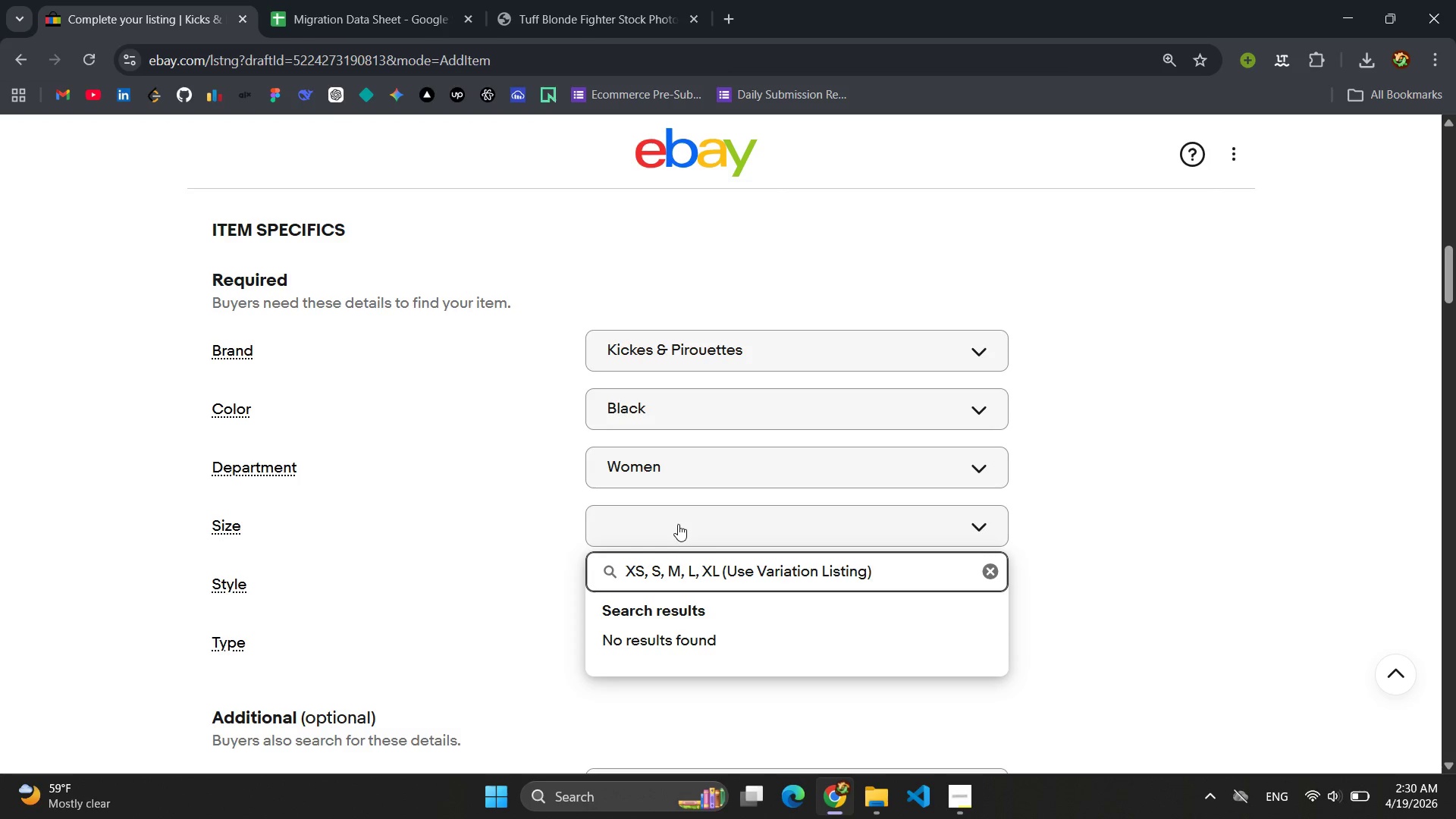 
key(Enter)
 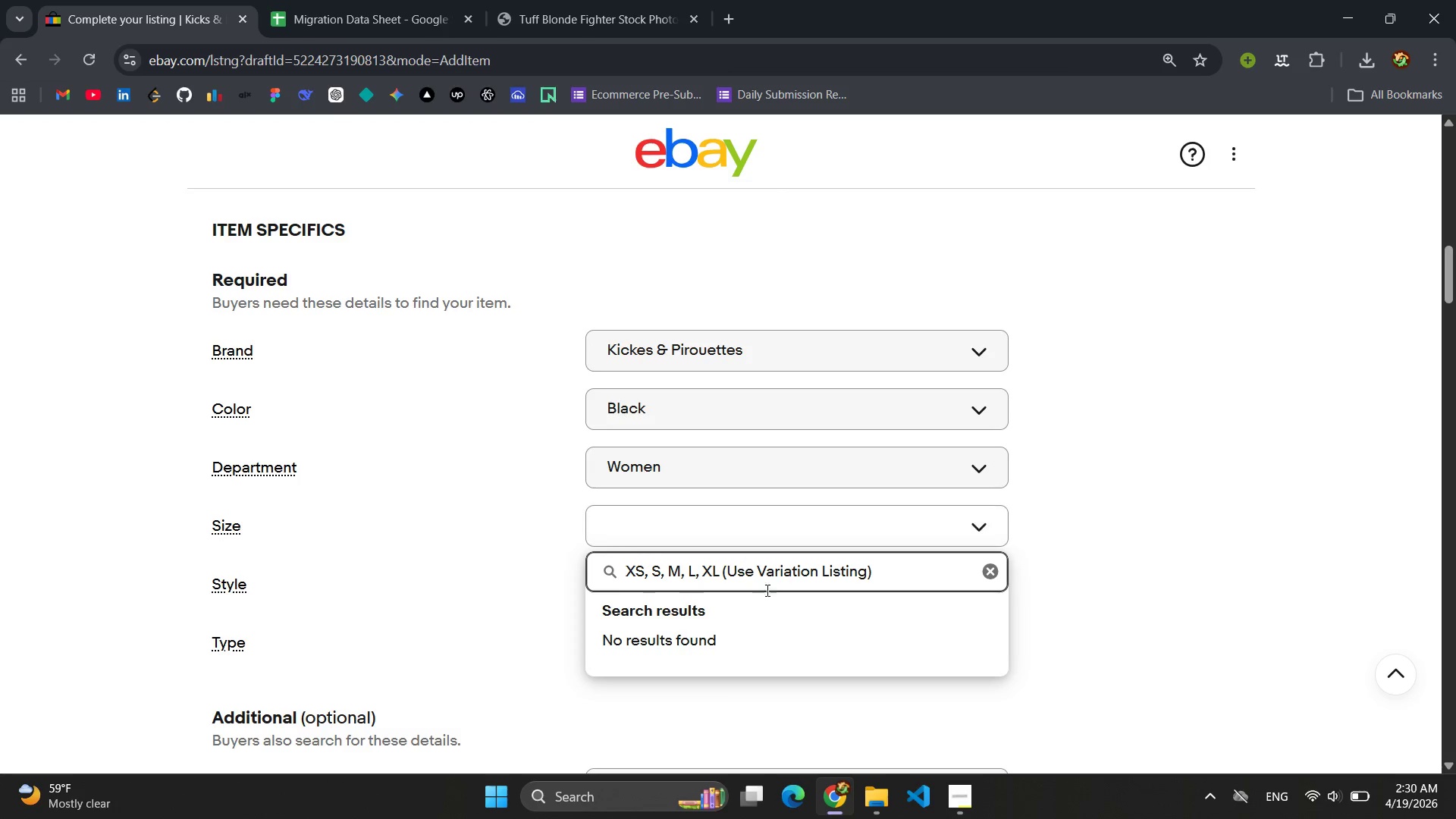 
left_click([821, 570])
 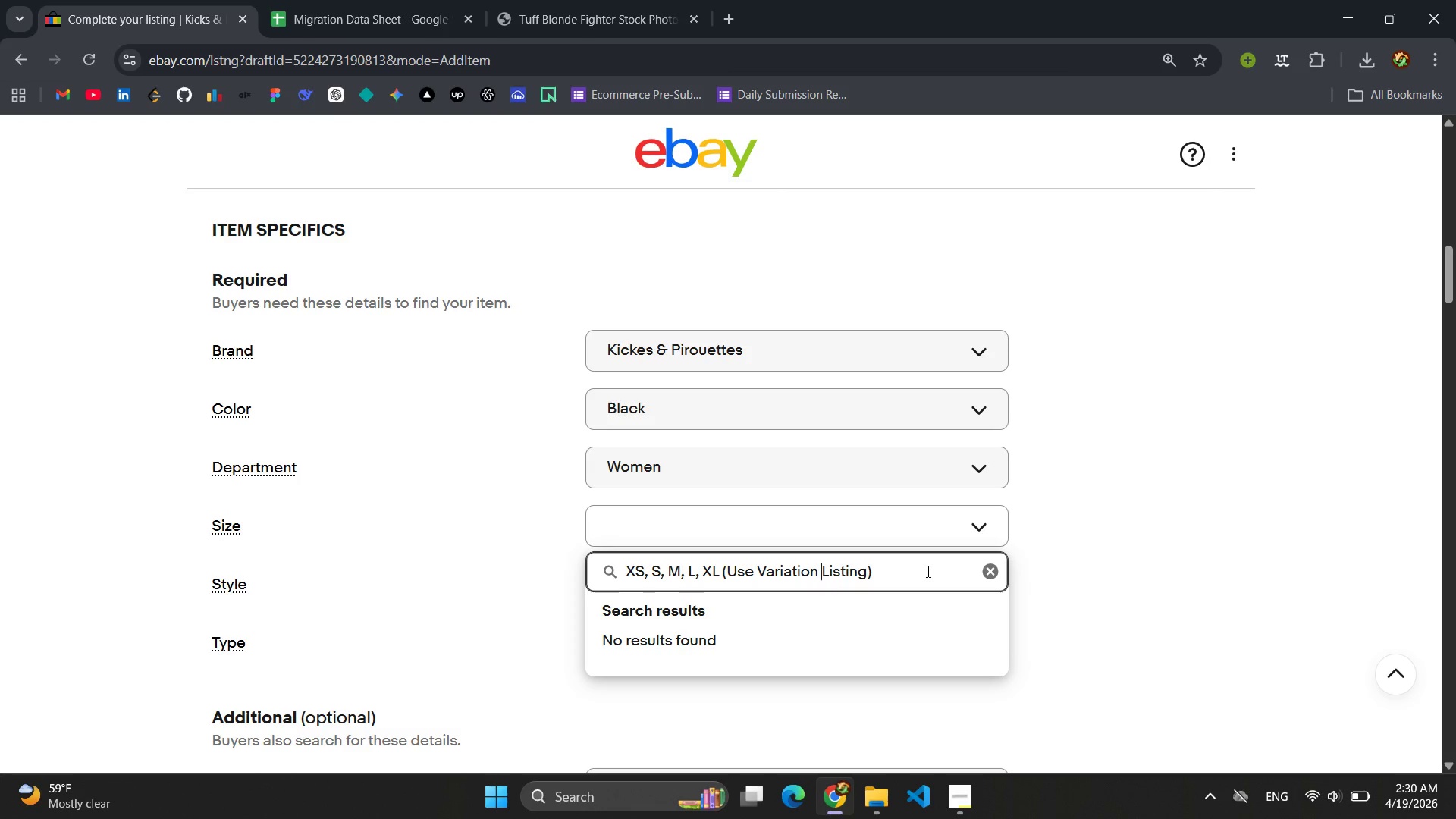 
left_click([927, 571])
 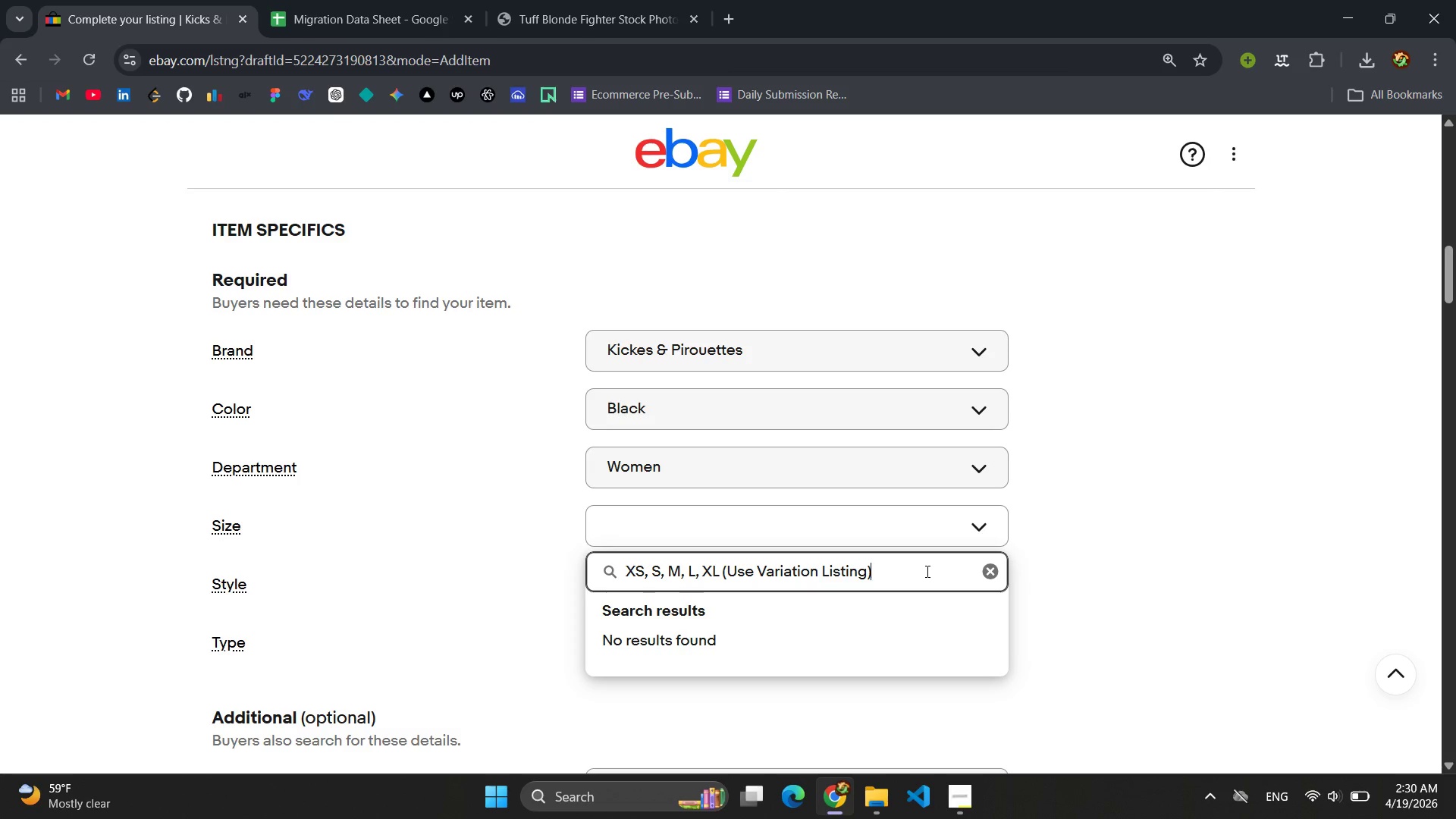 
key(Enter)
 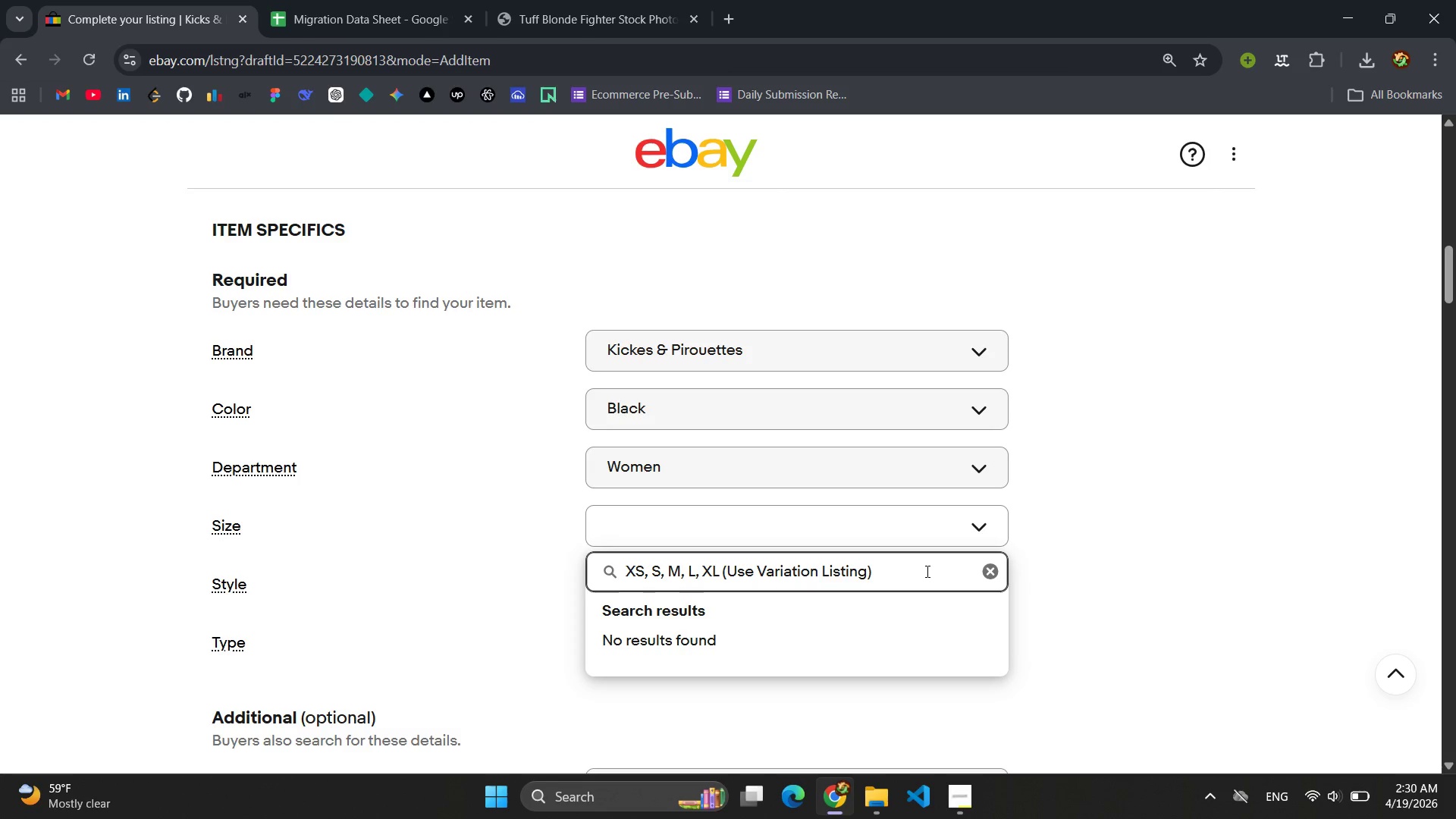 
key(Enter)
 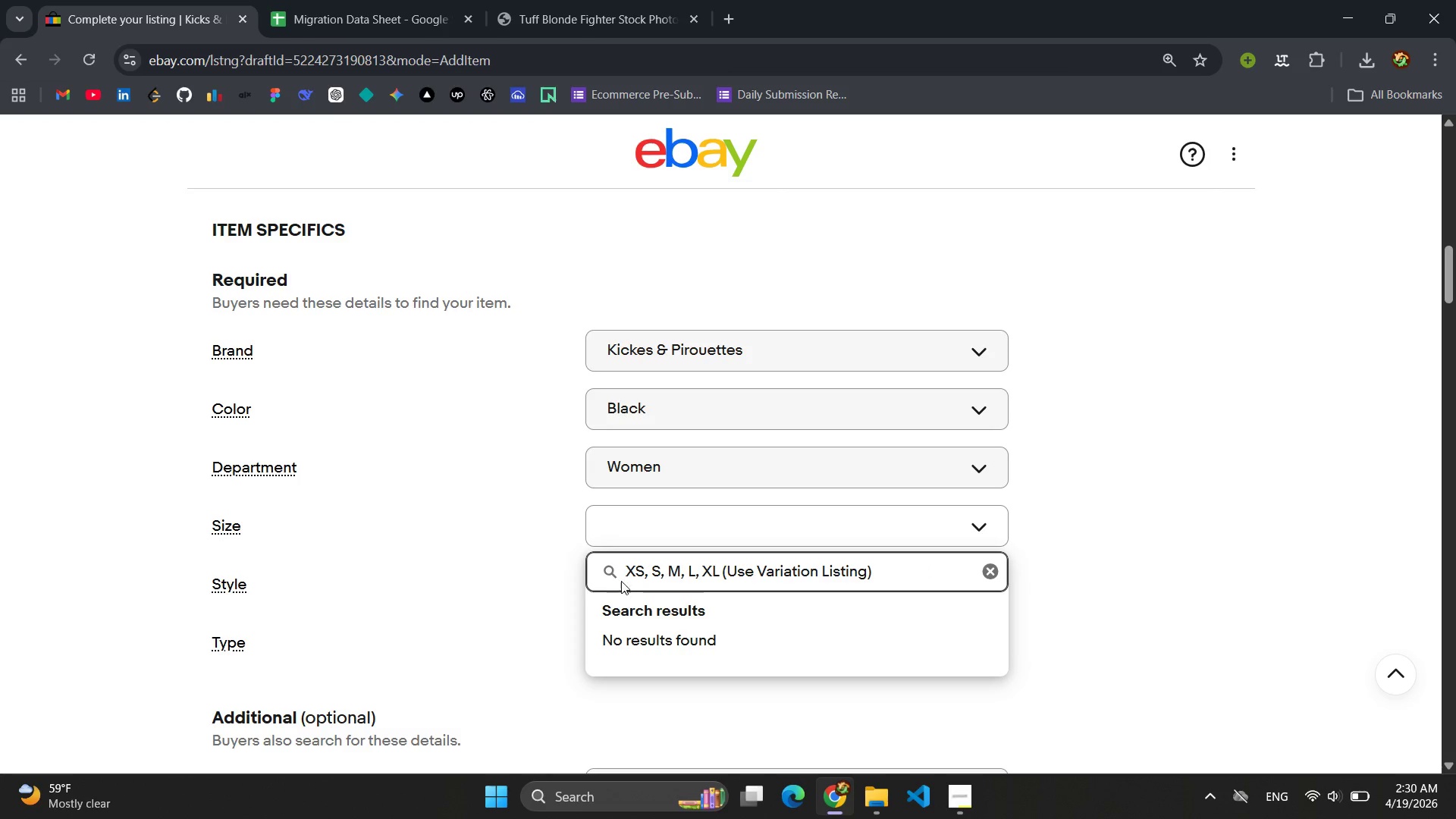 
left_click([609, 576])
 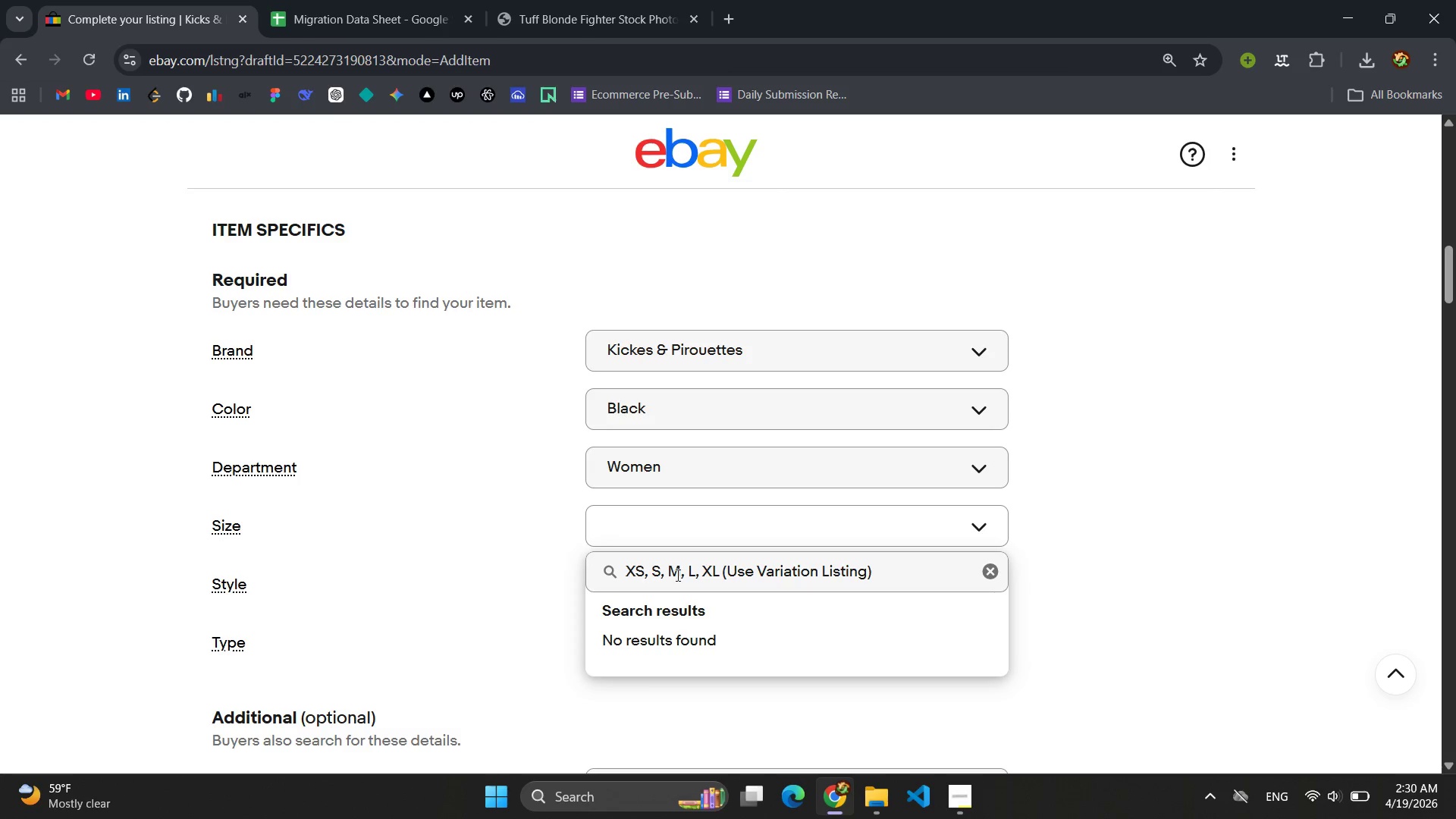 
left_click([683, 575])
 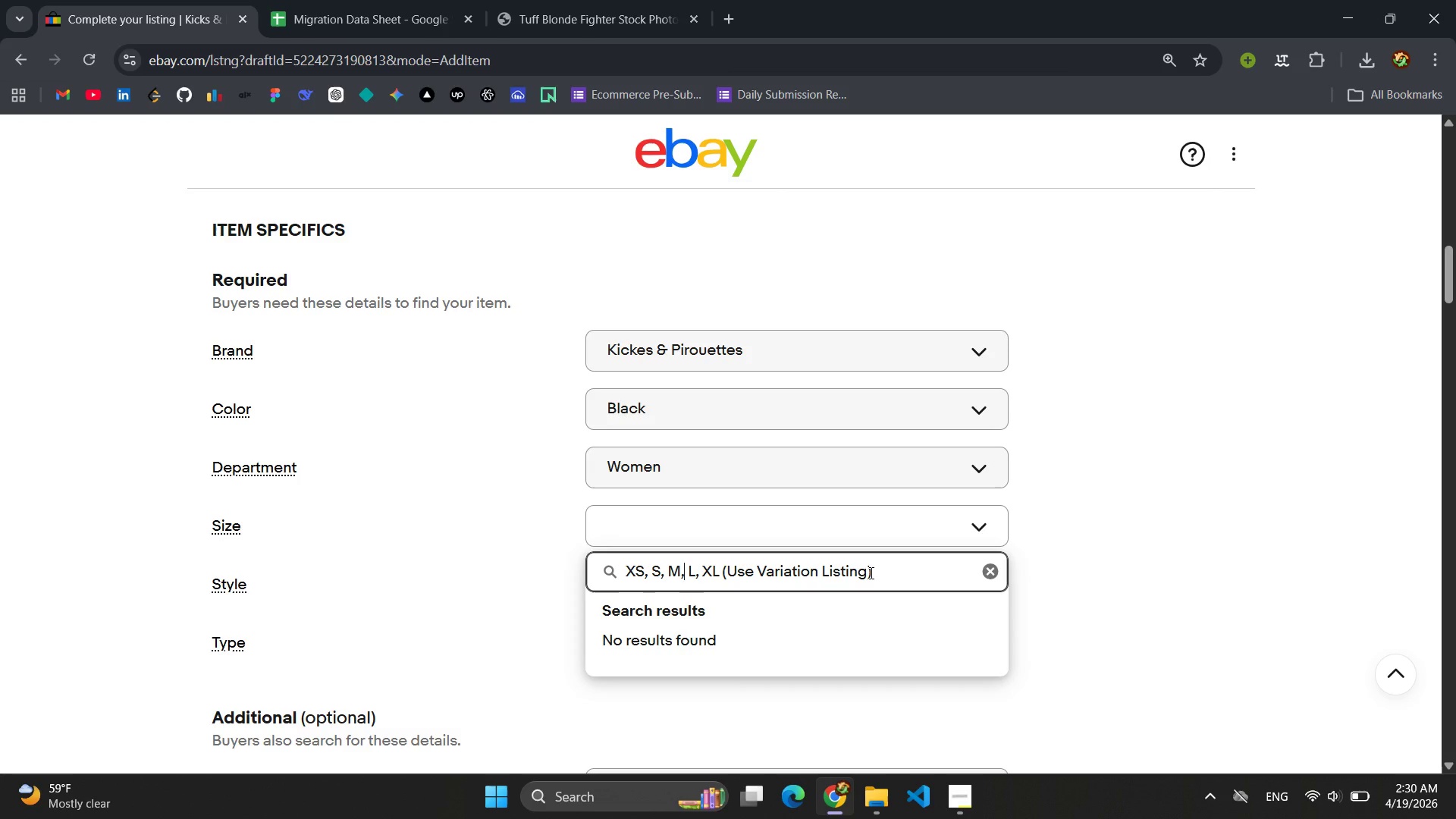 
left_click_drag(start_coordinate=[870, 573], to_coordinate=[721, 573])
 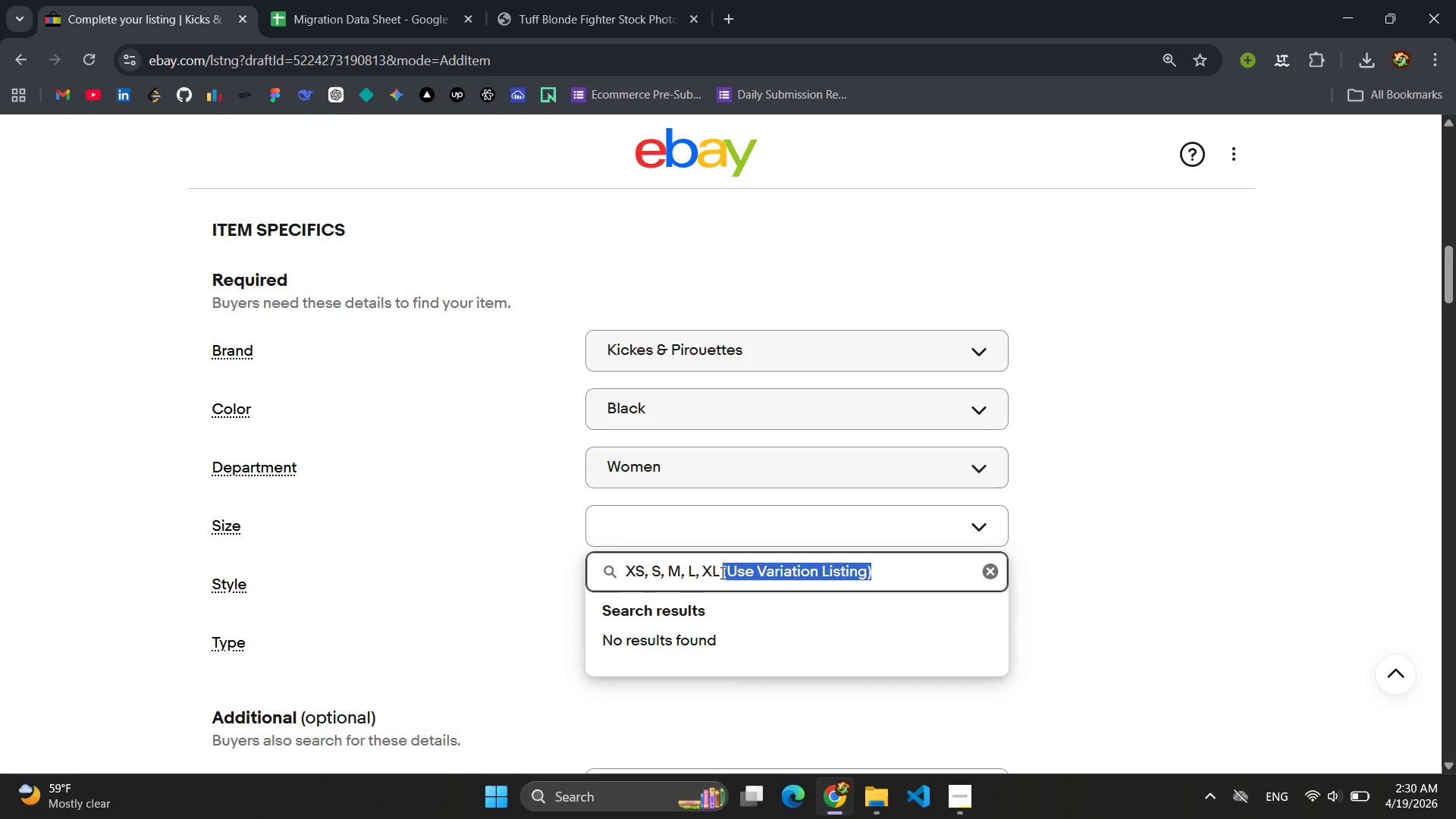 
key(Backspace)
 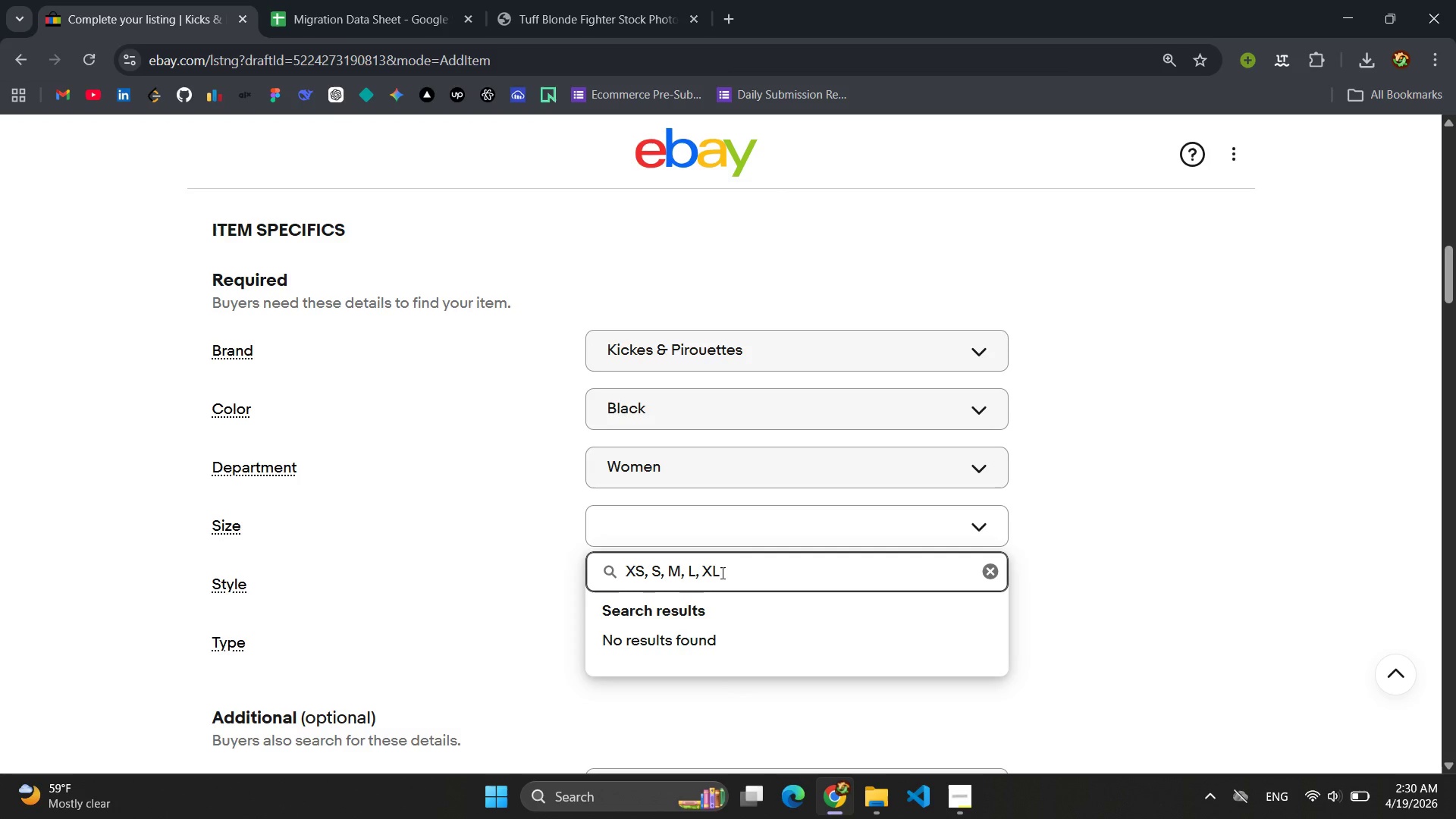 
key(Backspace)
 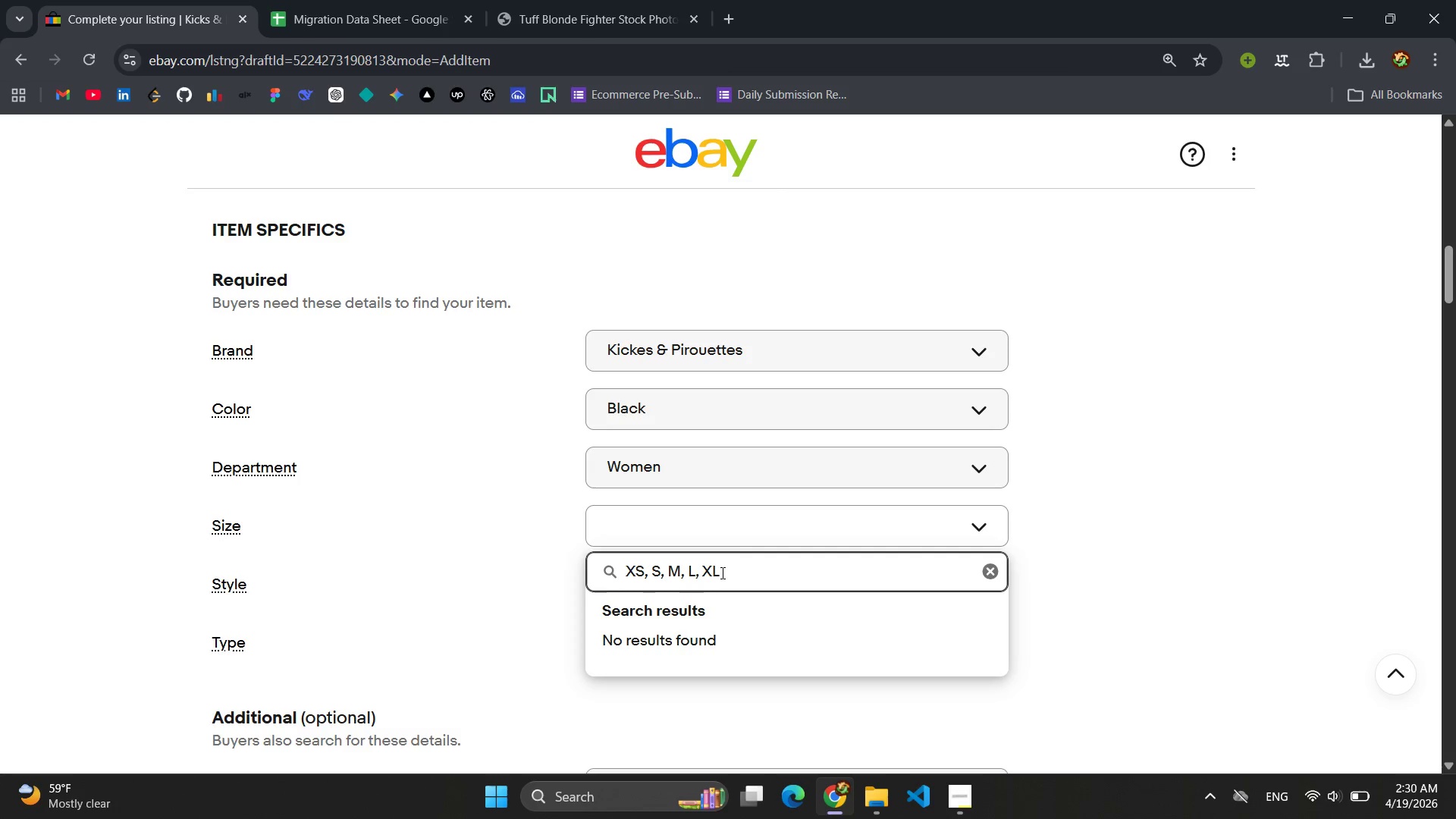 
key(Enter)
 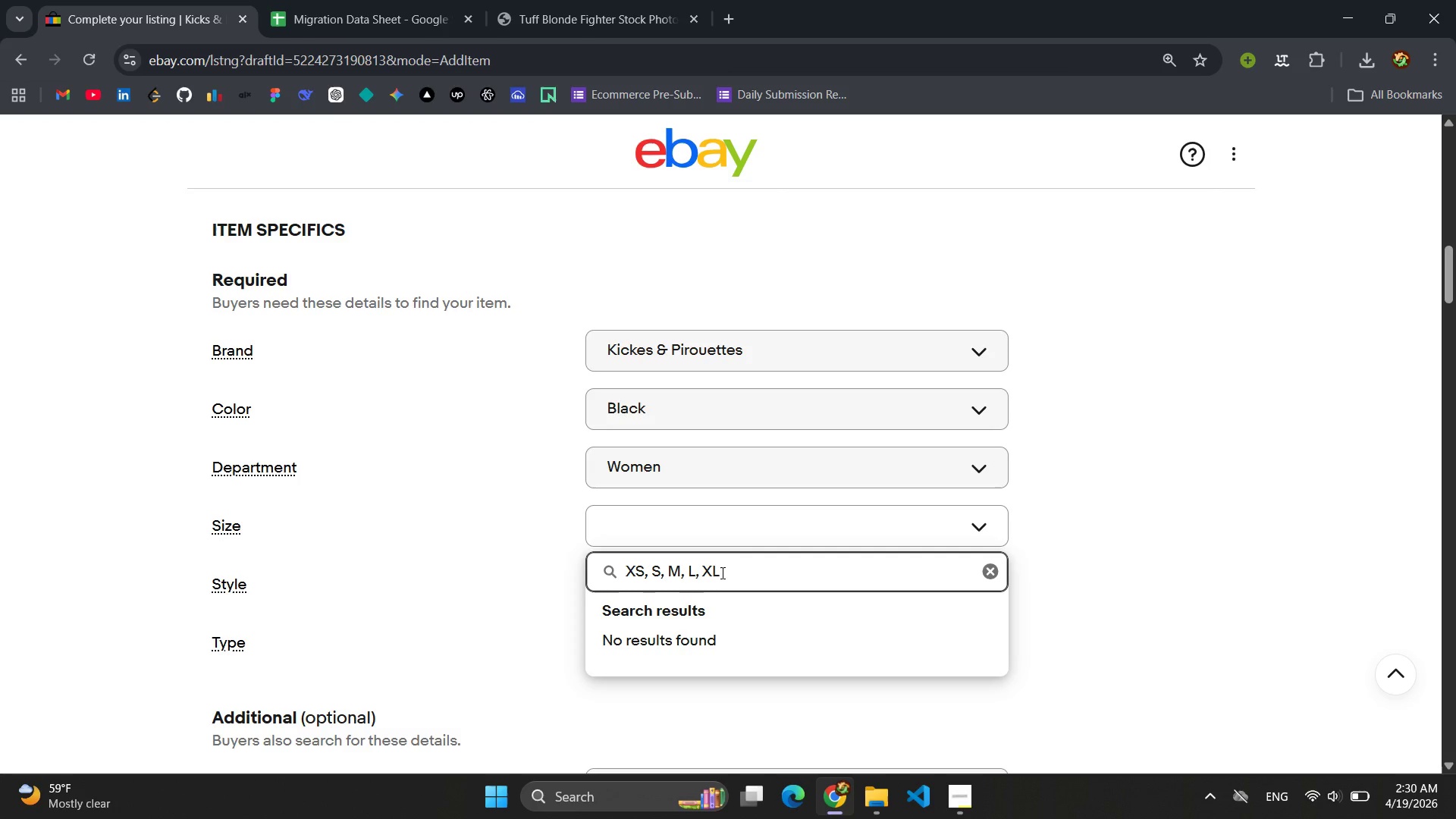 
key(Enter)
 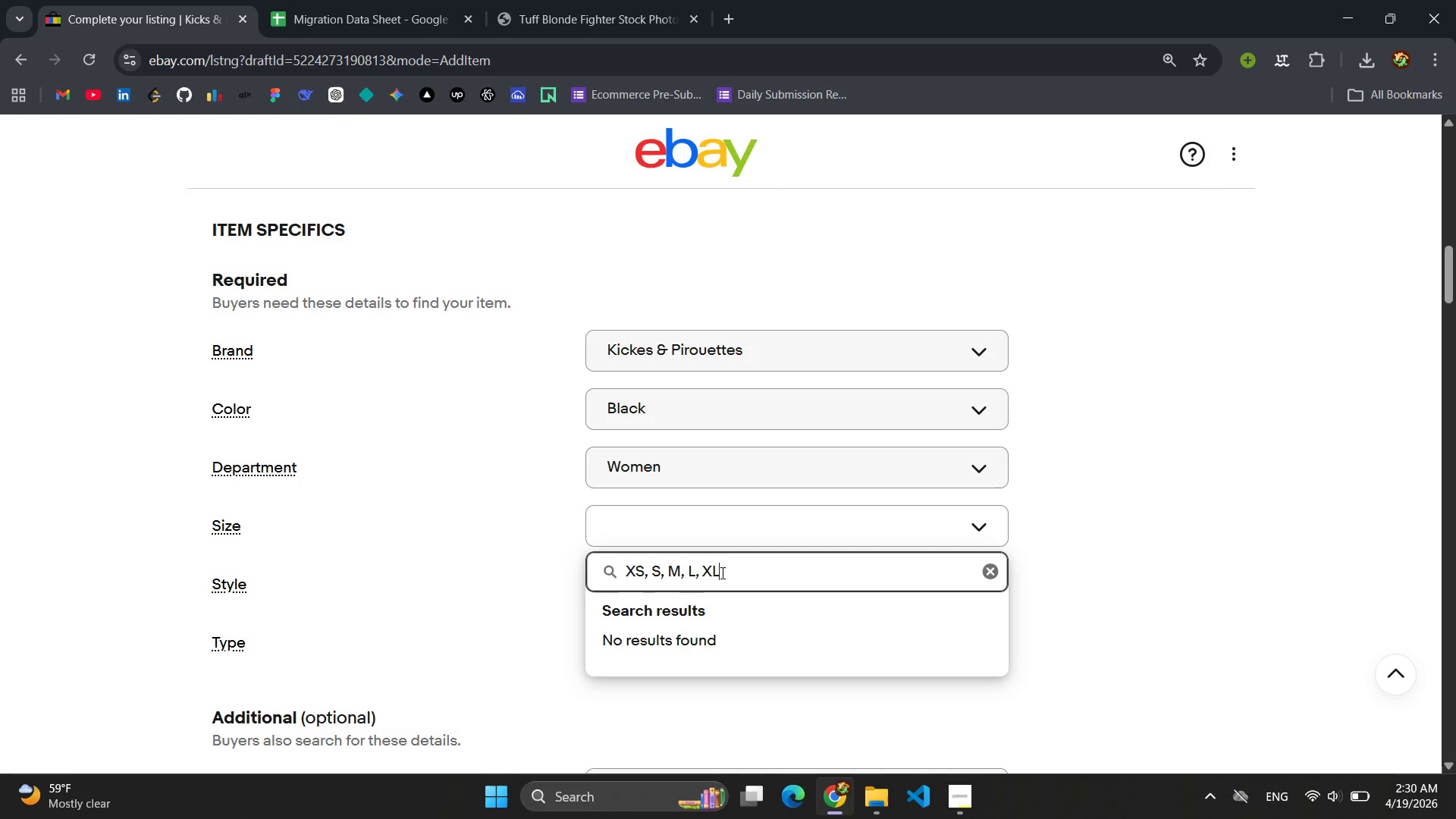 
key(Enter)
 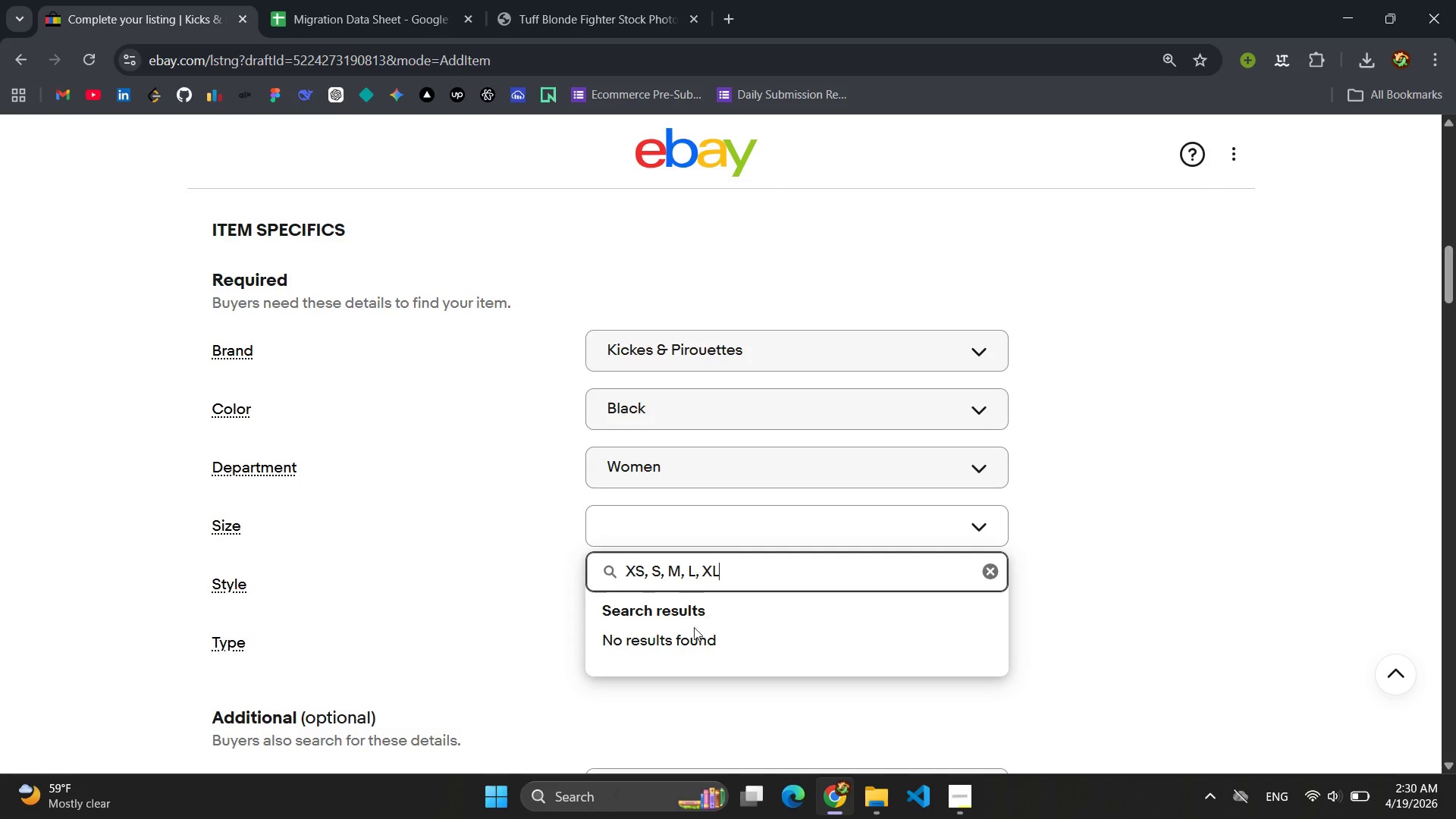 
left_click([689, 640])
 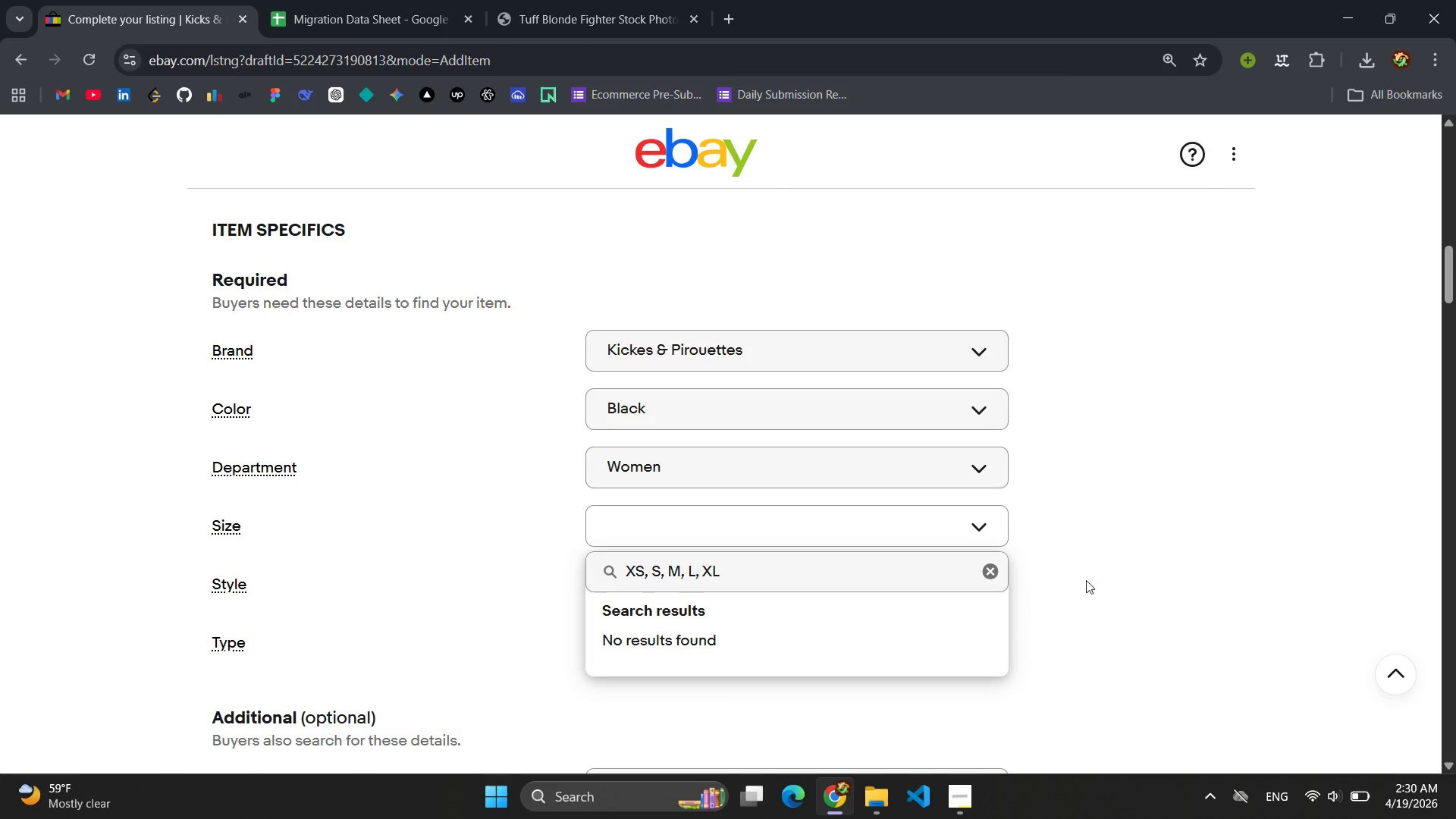 
left_click([1156, 566])
 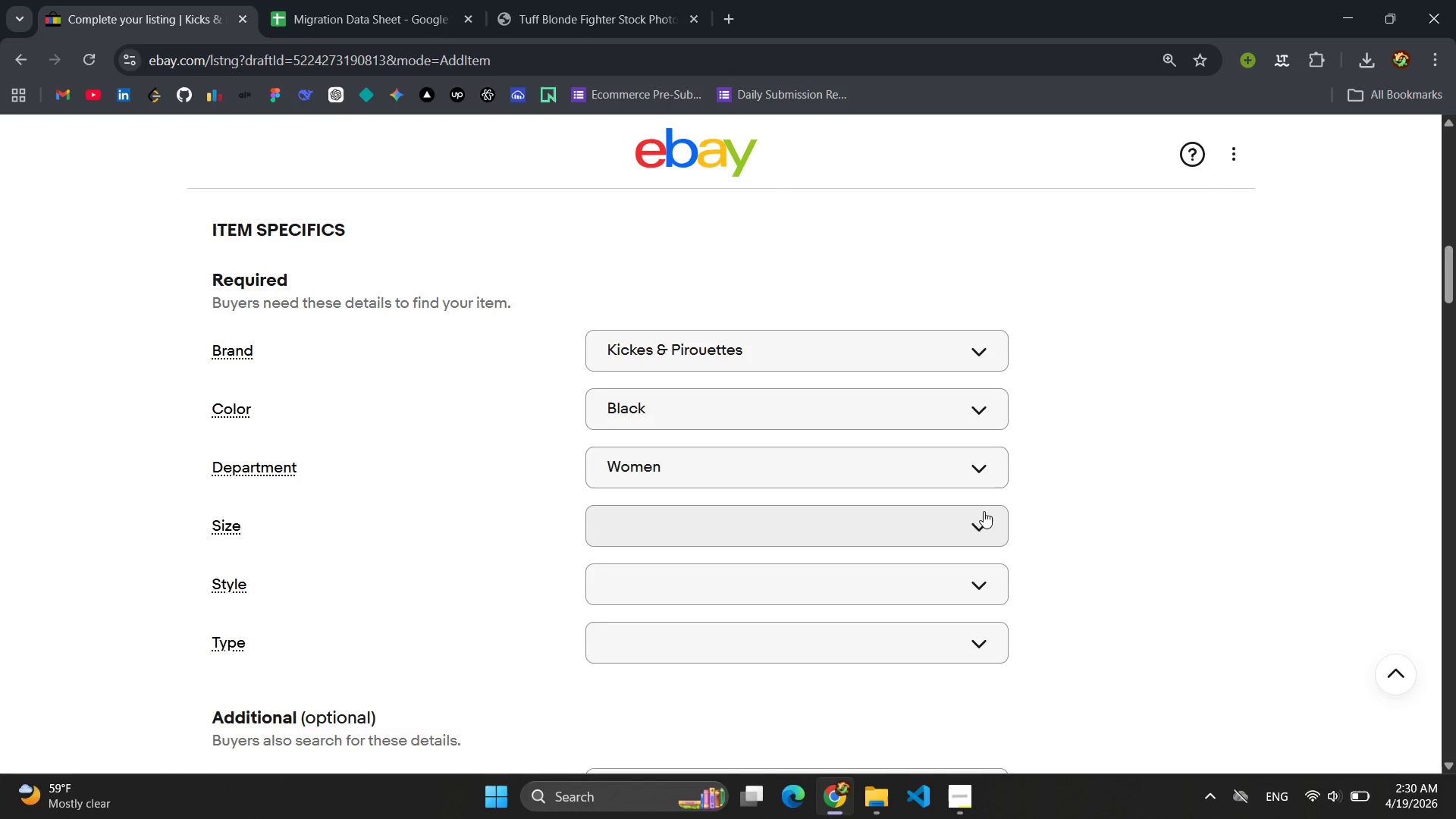 
left_click([963, 516])
 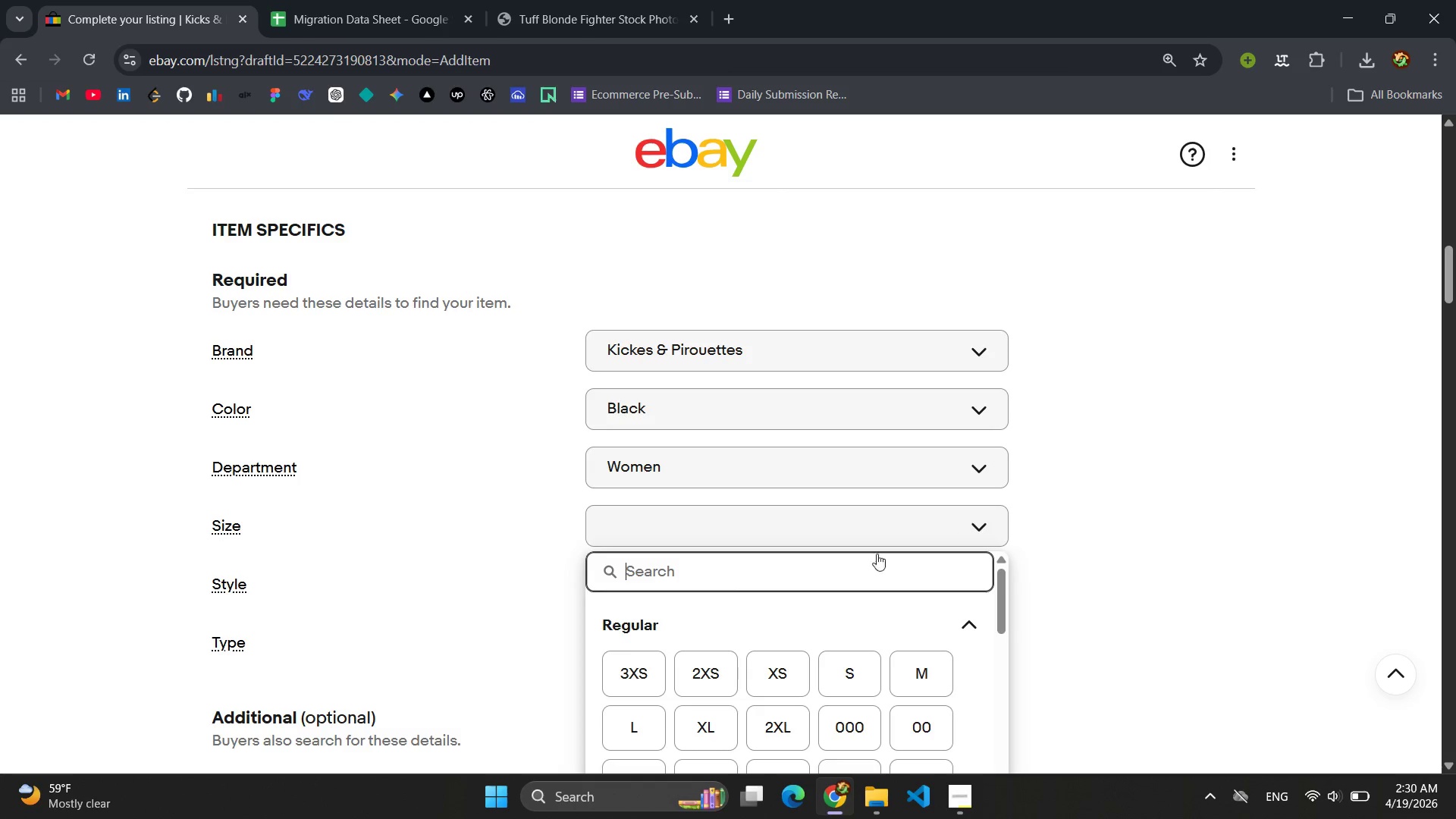 
scroll: coordinate [793, 577], scroll_direction: down, amount: 2.0
 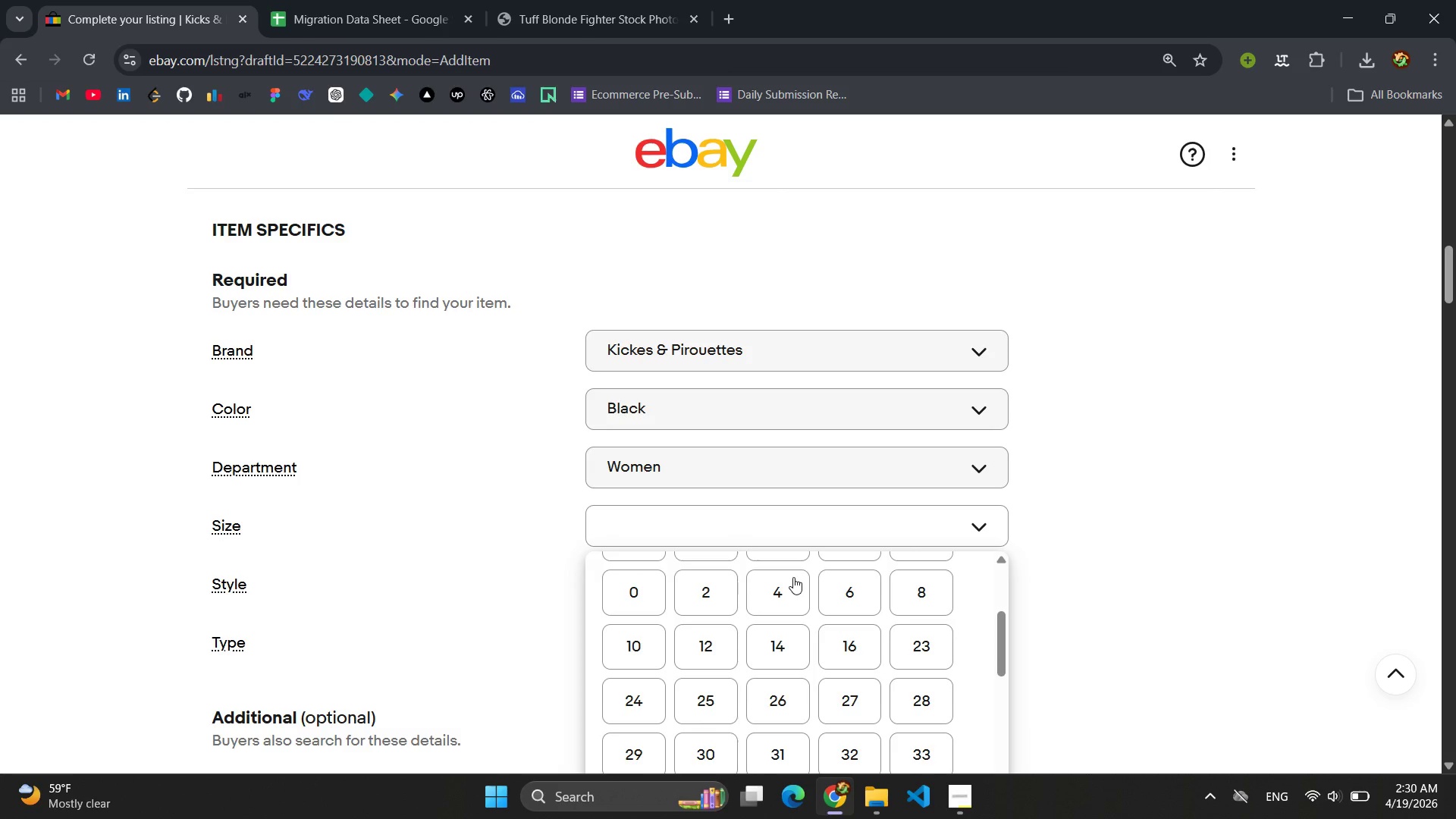 
scroll: coordinate [793, 577], scroll_direction: up, amount: 2.0
 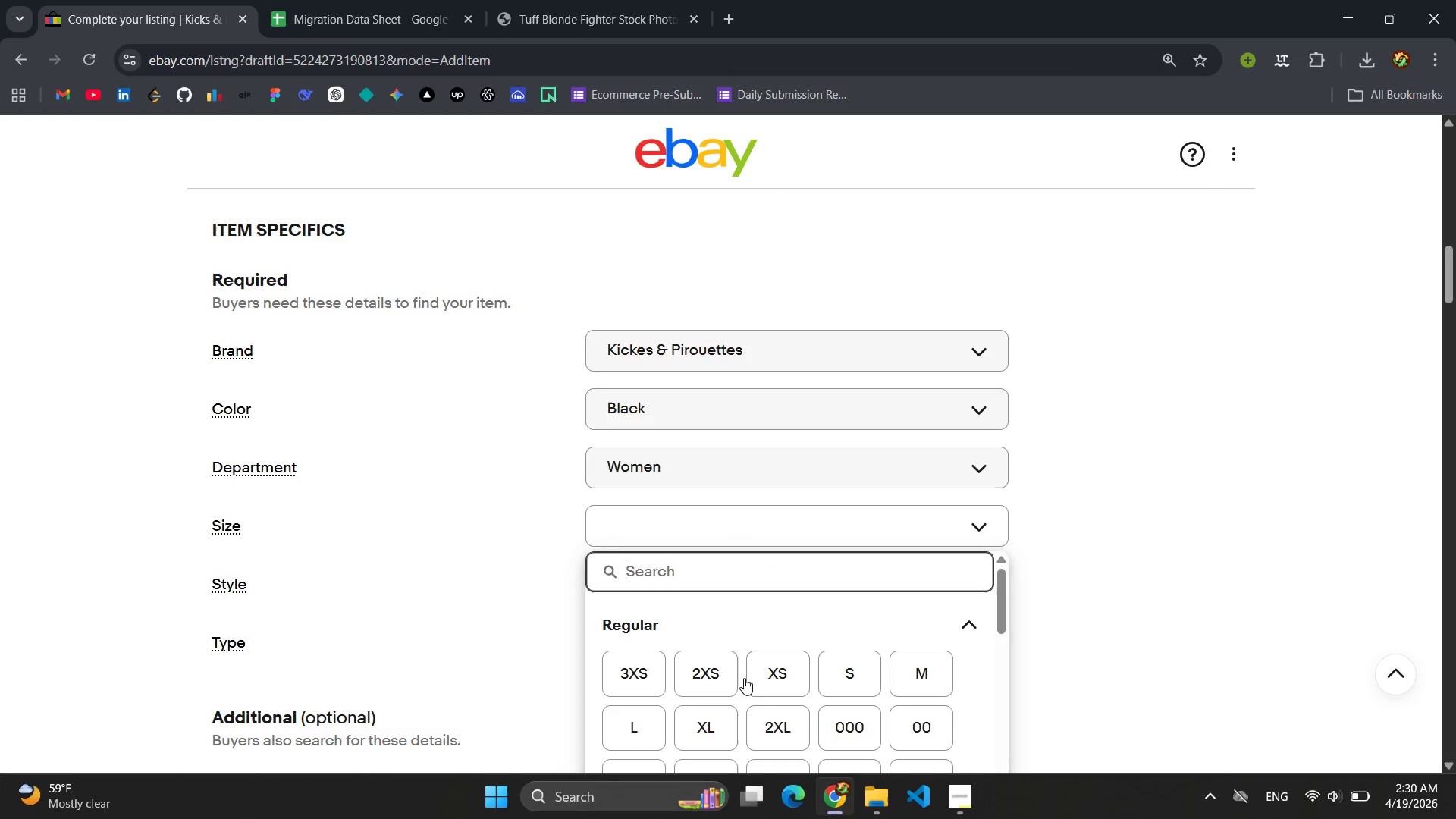 
left_click([613, 731])
 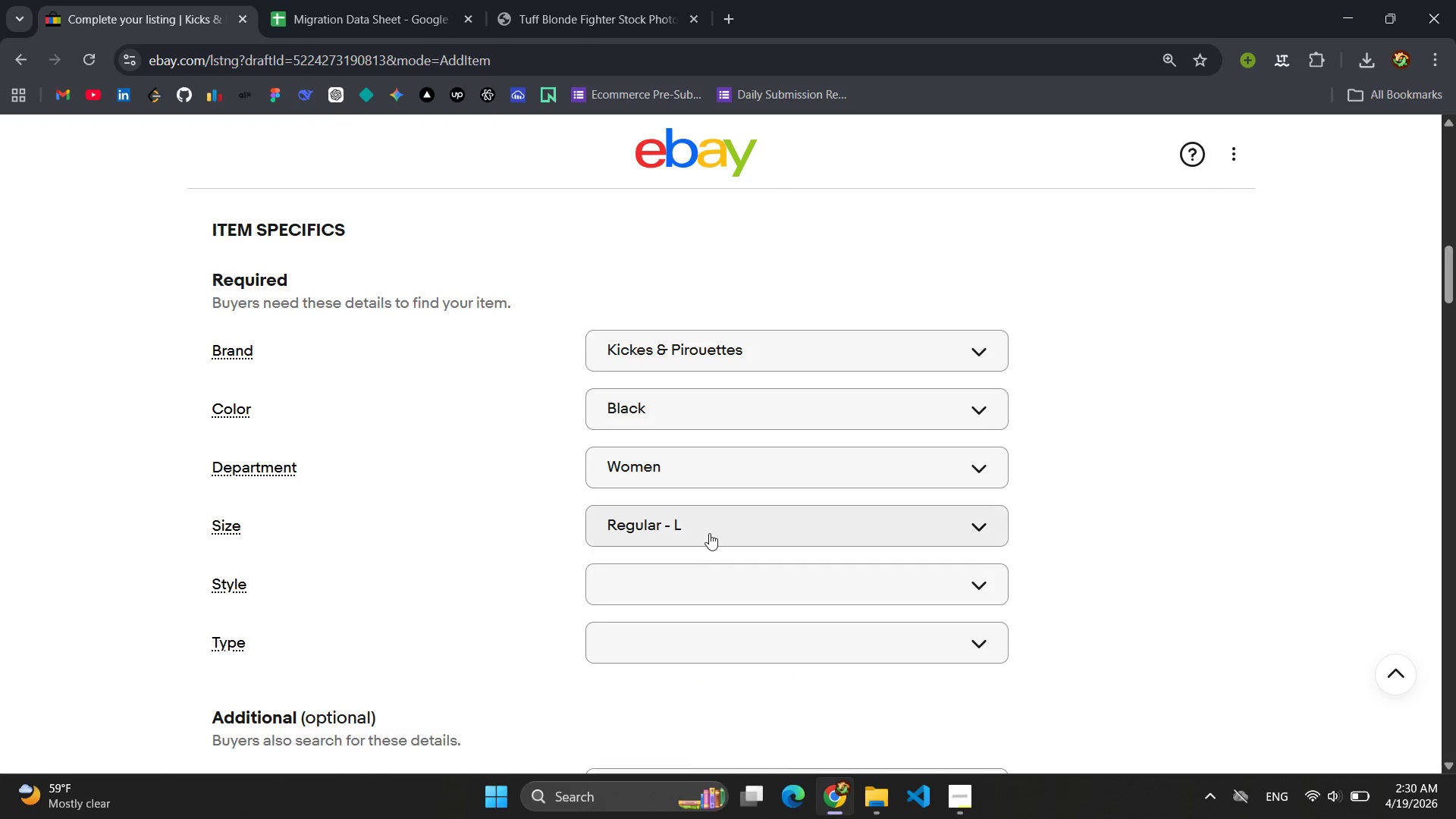 
left_click([808, 527])
 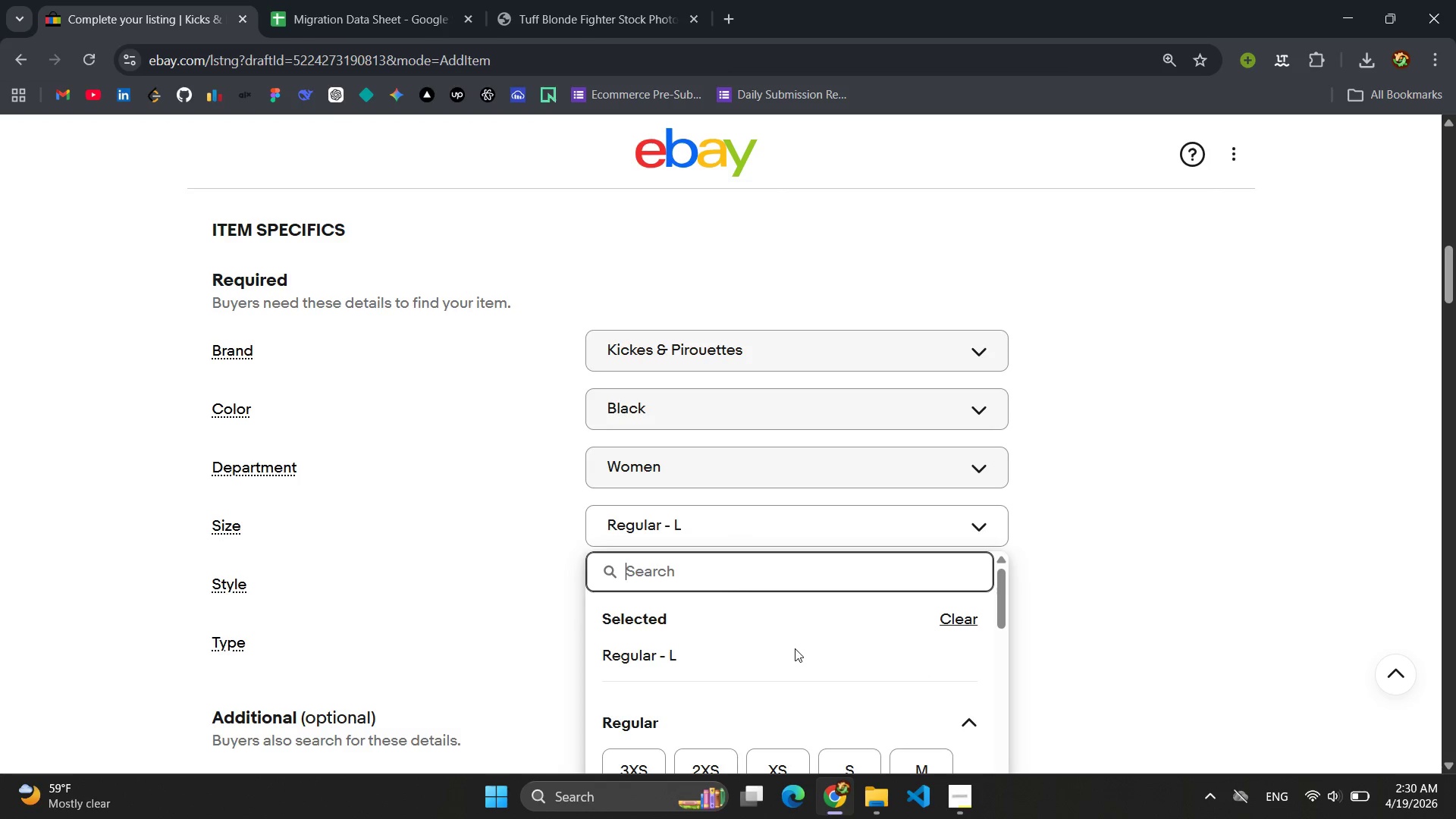 
scroll: coordinate [806, 645], scroll_direction: down, amount: 1.0
 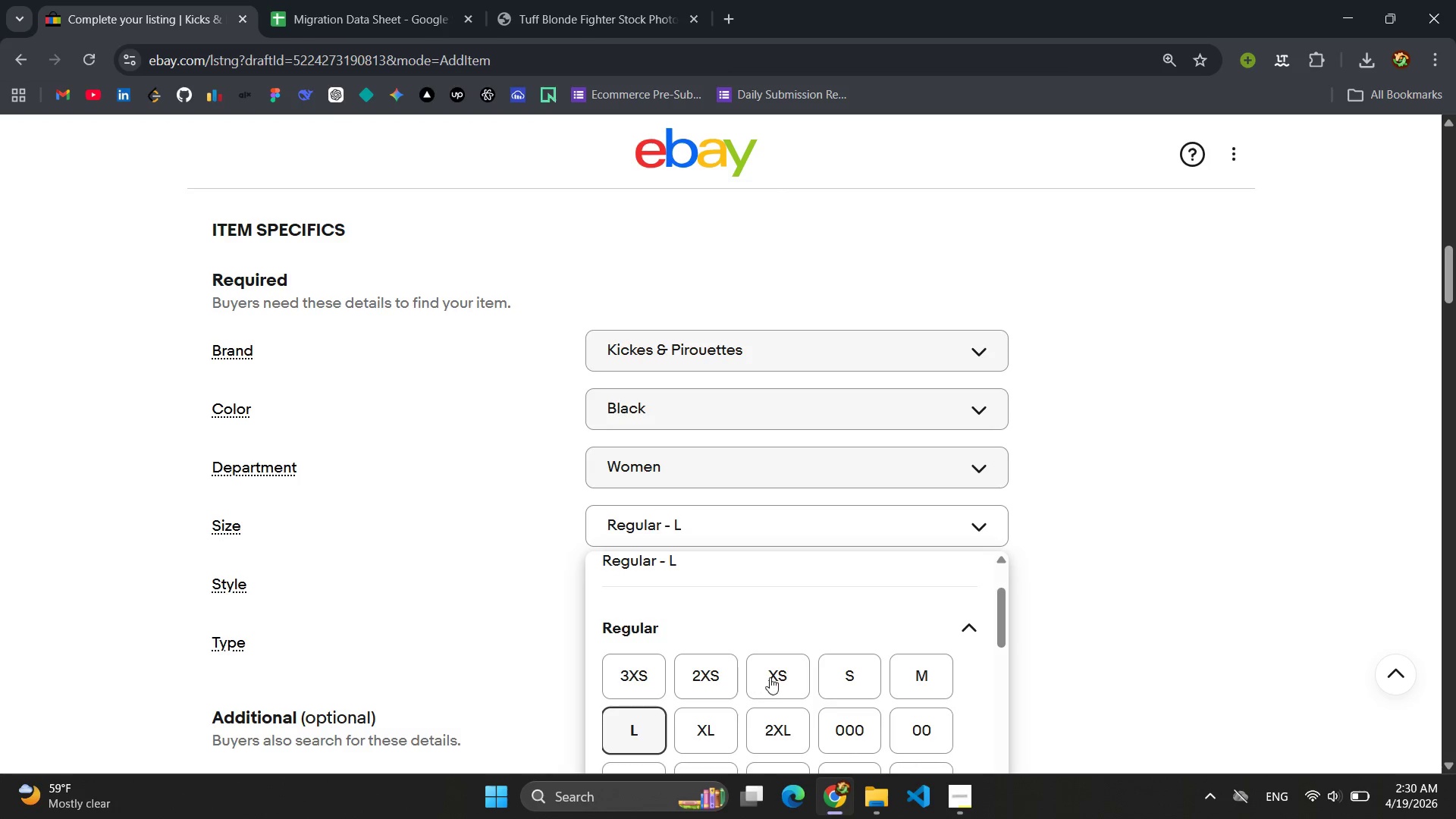 
left_click([778, 677])
 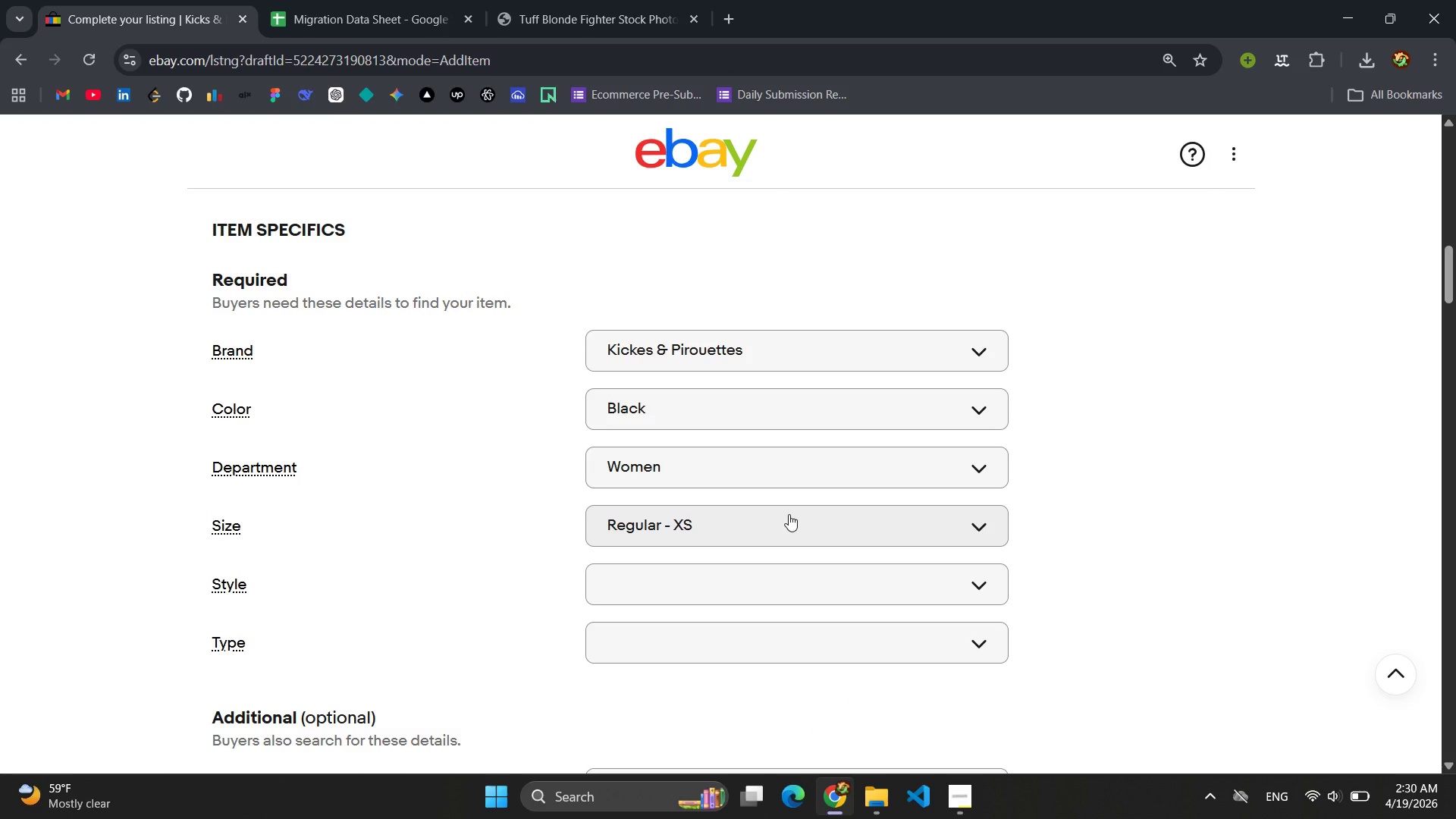 
wait(5.45)
 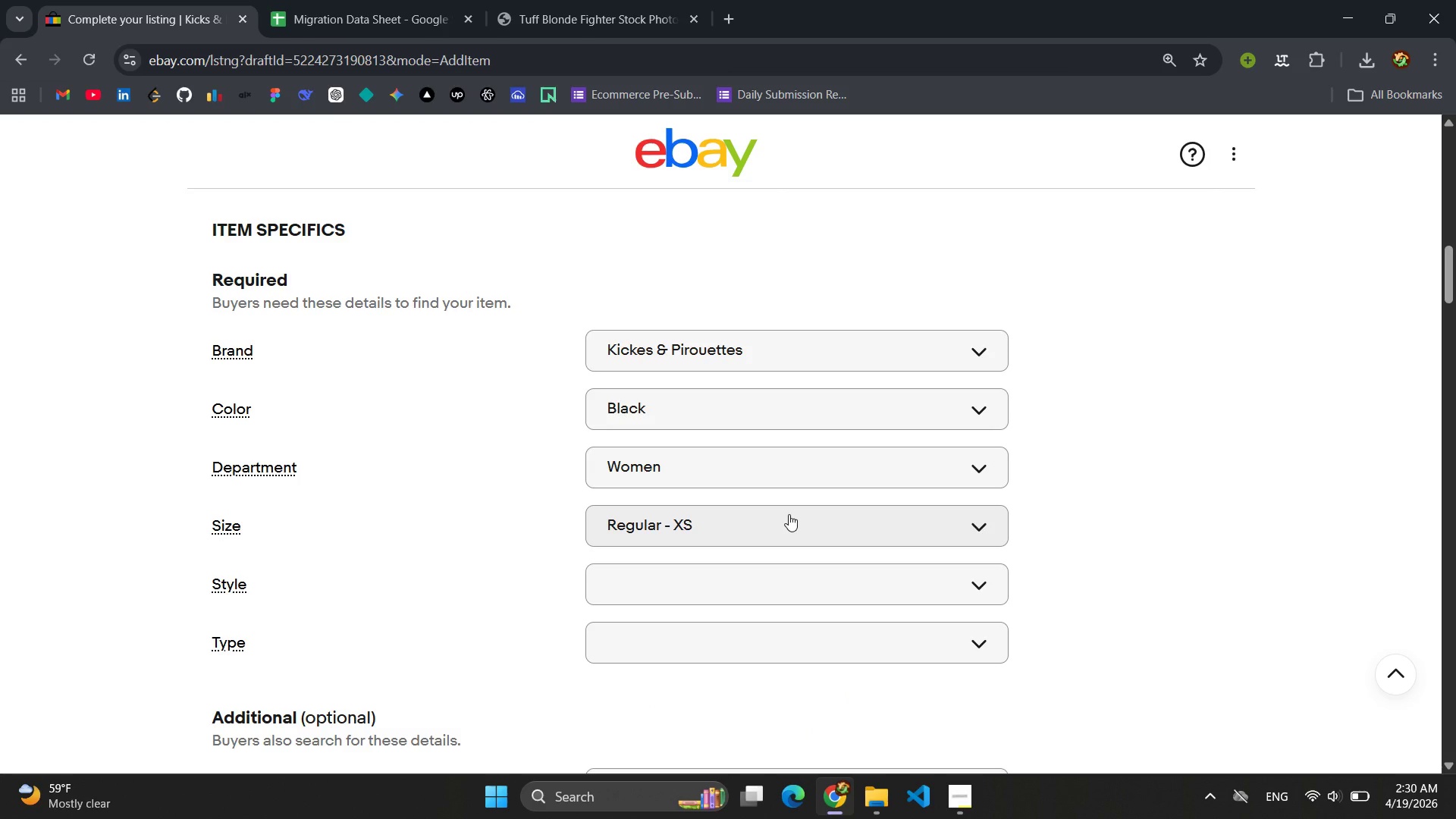 
left_click([789, 514])
 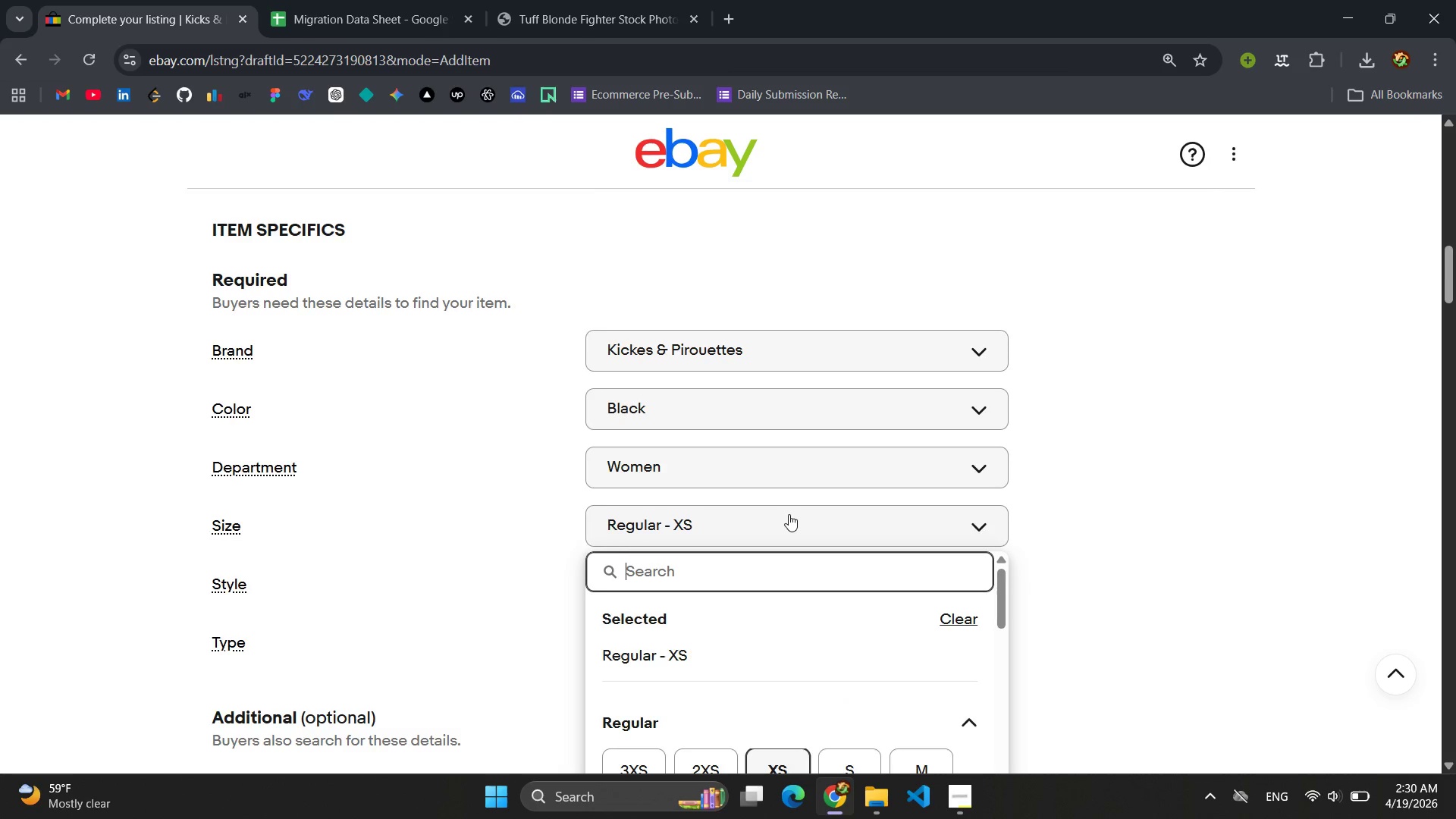 
scroll: coordinate [792, 509], scroll_direction: down, amount: 9.0
 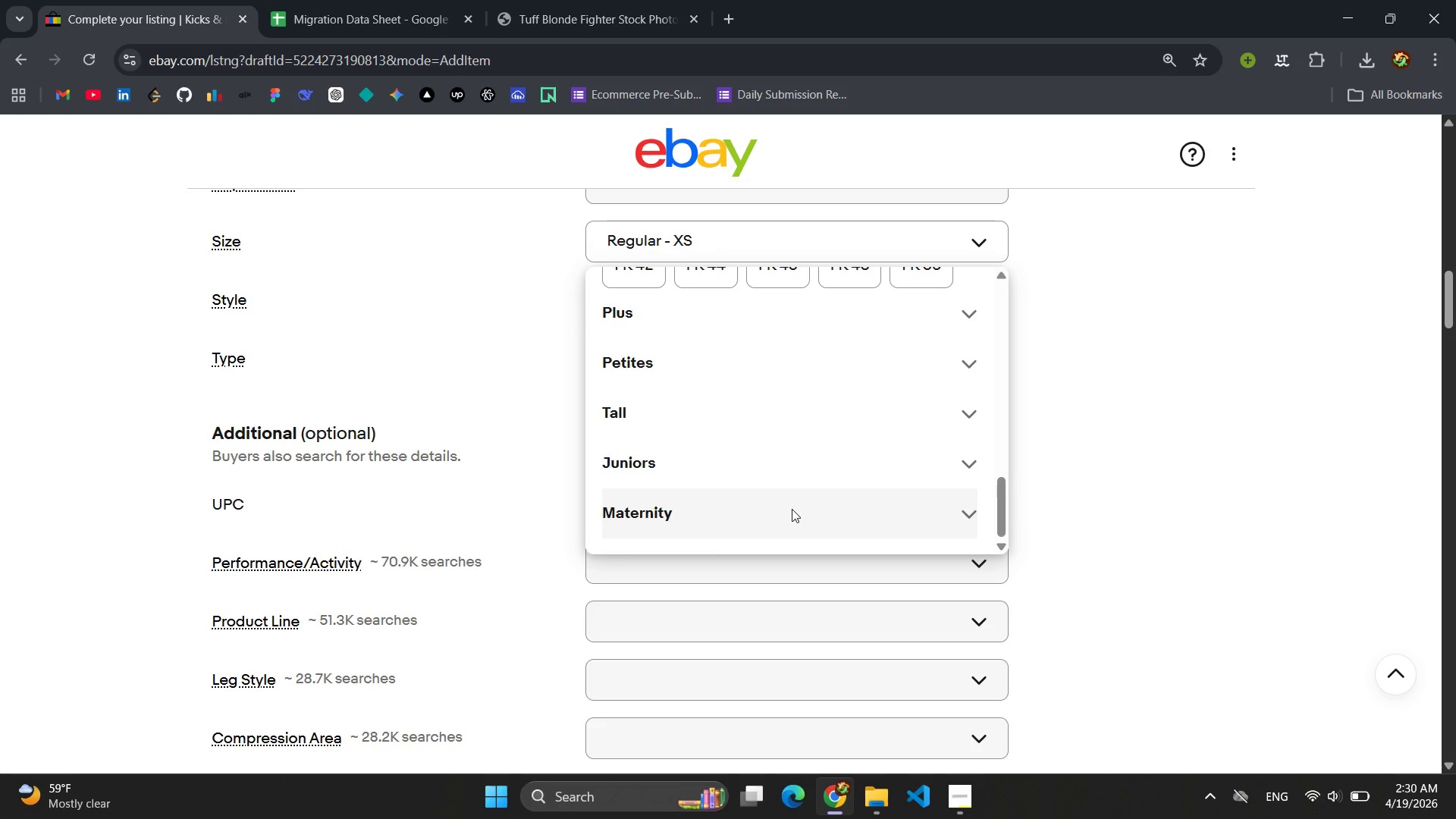 
scroll: coordinate [792, 509], scroll_direction: up, amount: 2.0
 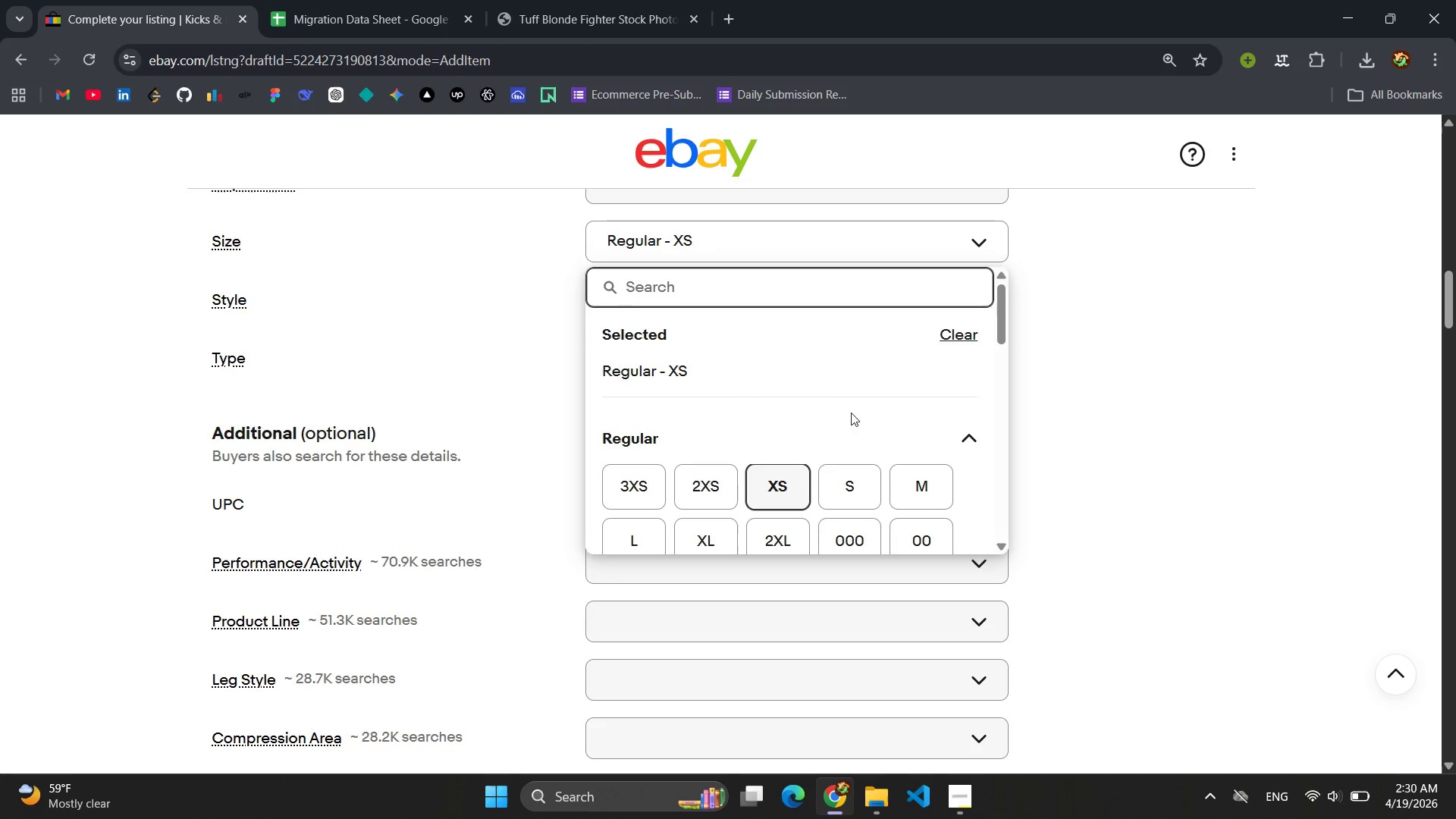 
left_click([958, 337])
 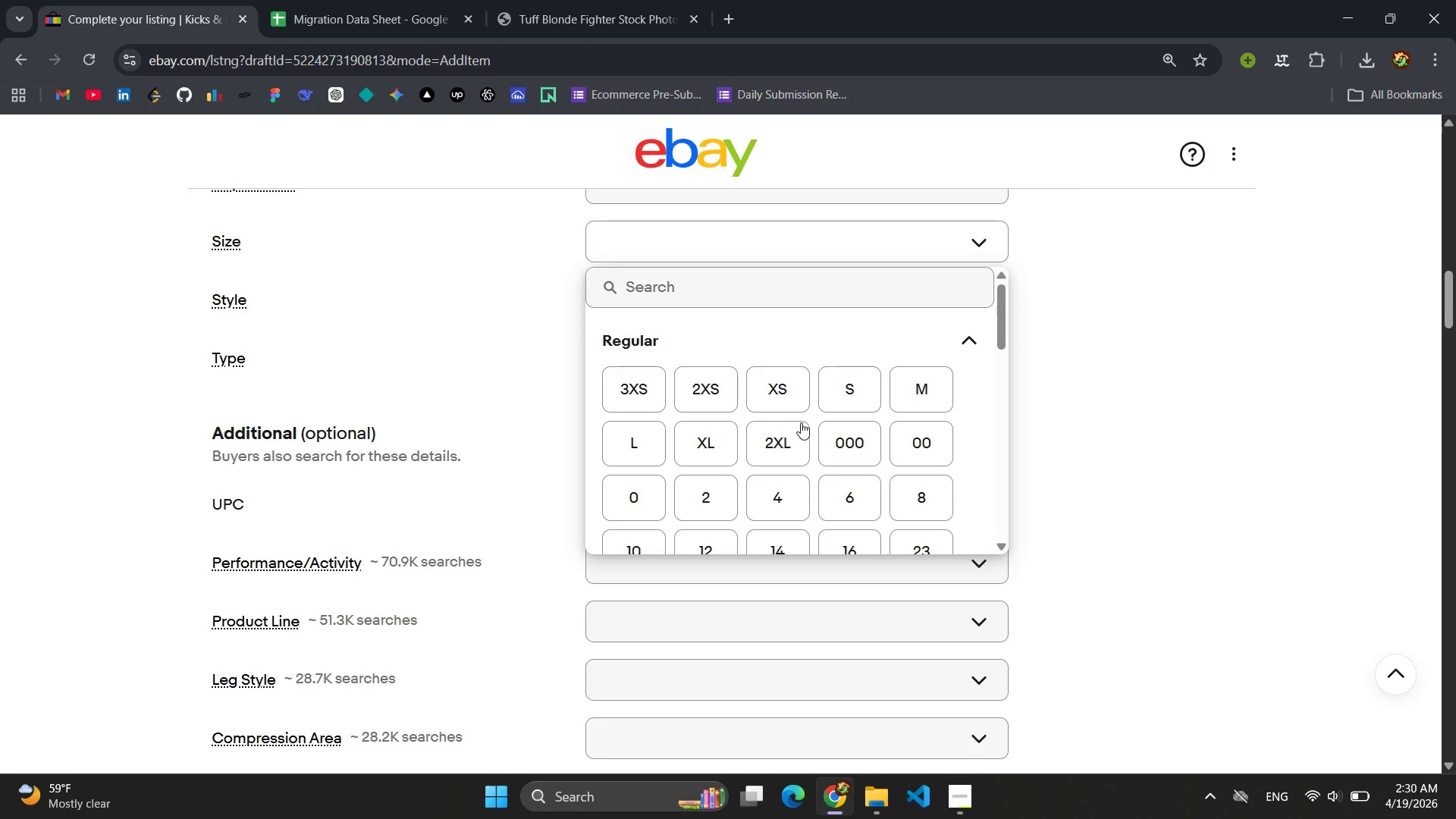 
scroll: coordinate [792, 428], scroll_direction: down, amount: 9.0
 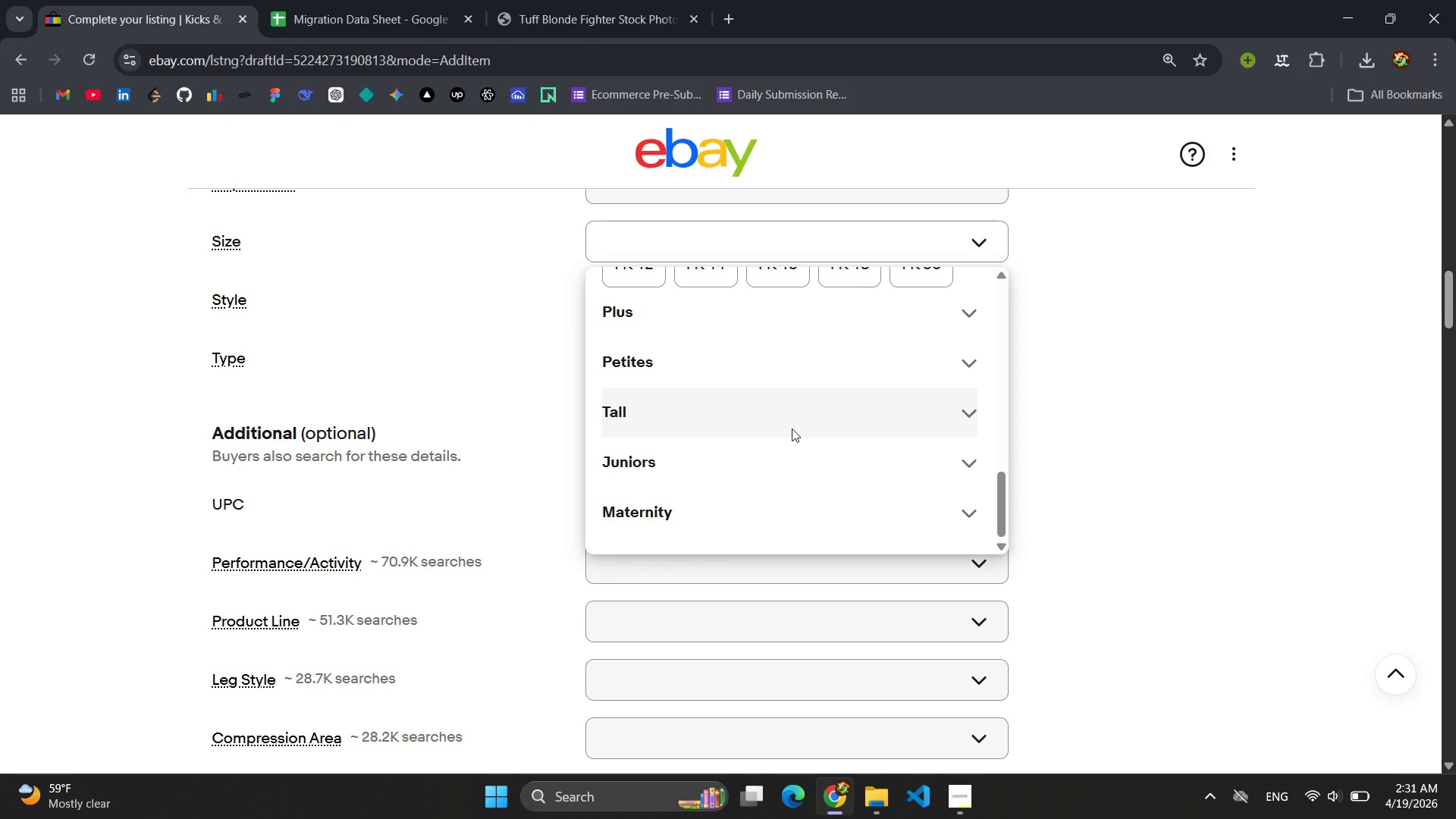 
left_click([792, 428])
 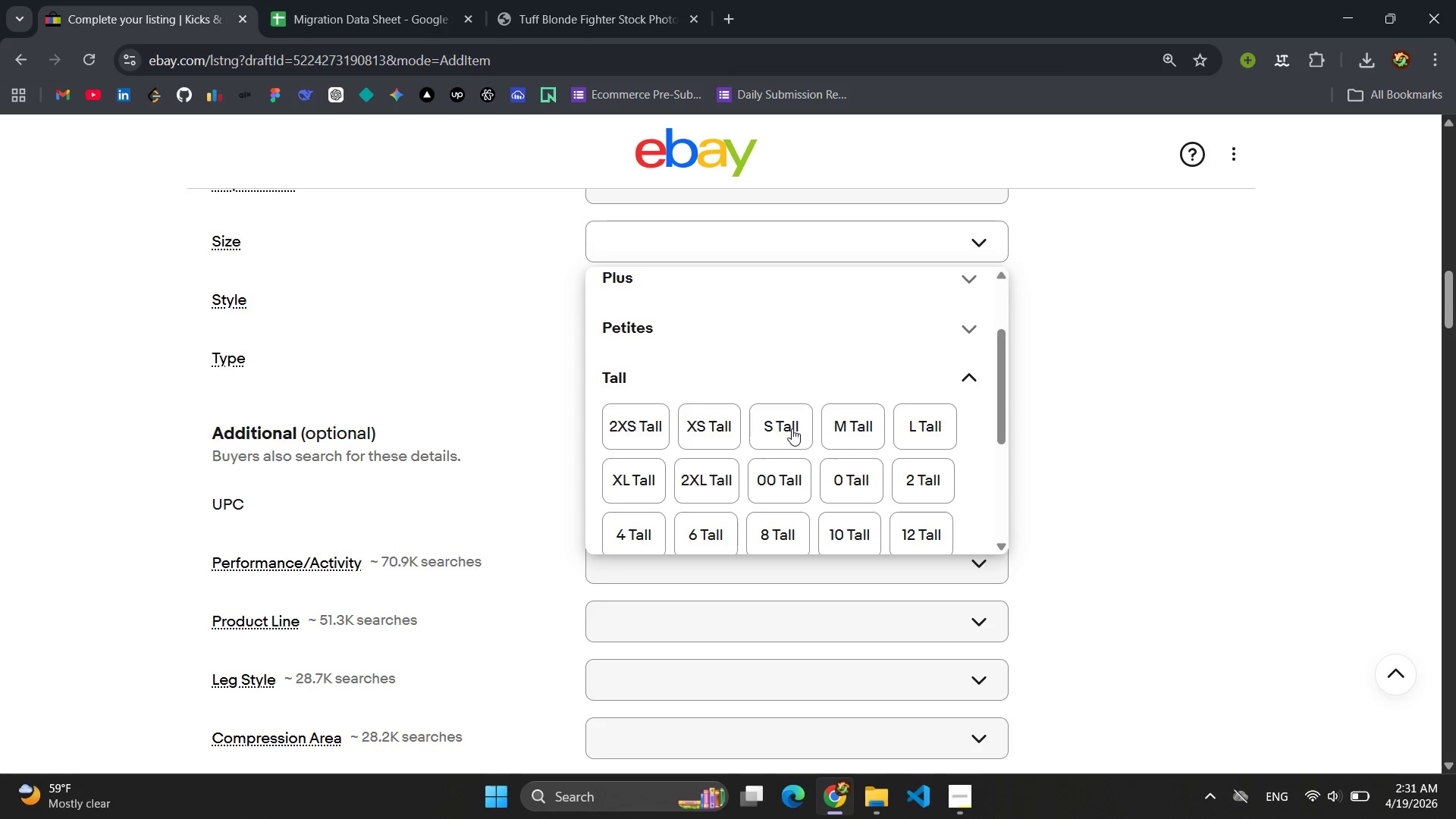 
scroll: coordinate [792, 428], scroll_direction: none, amount: 0.0
 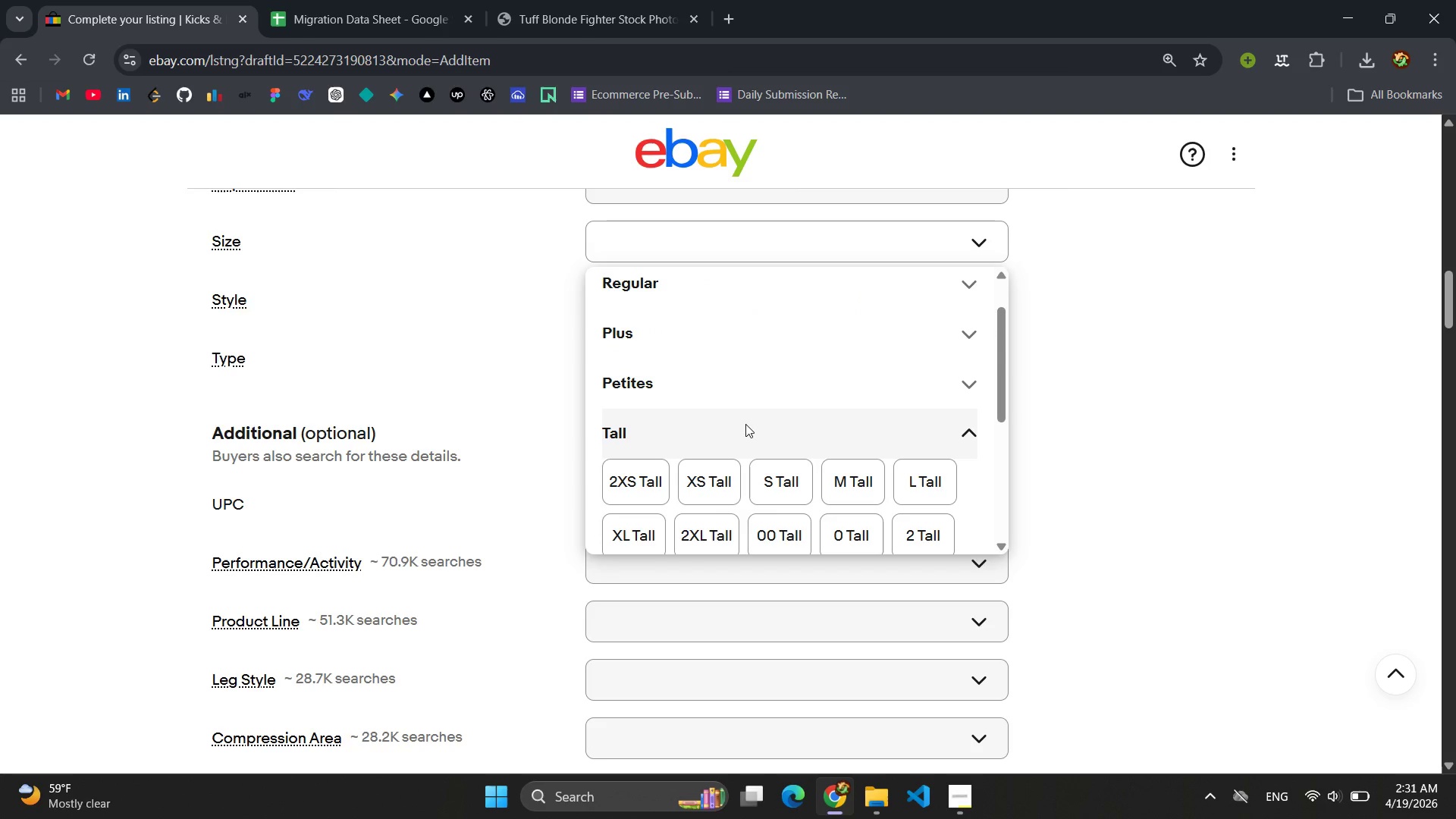 
left_click([743, 426])
 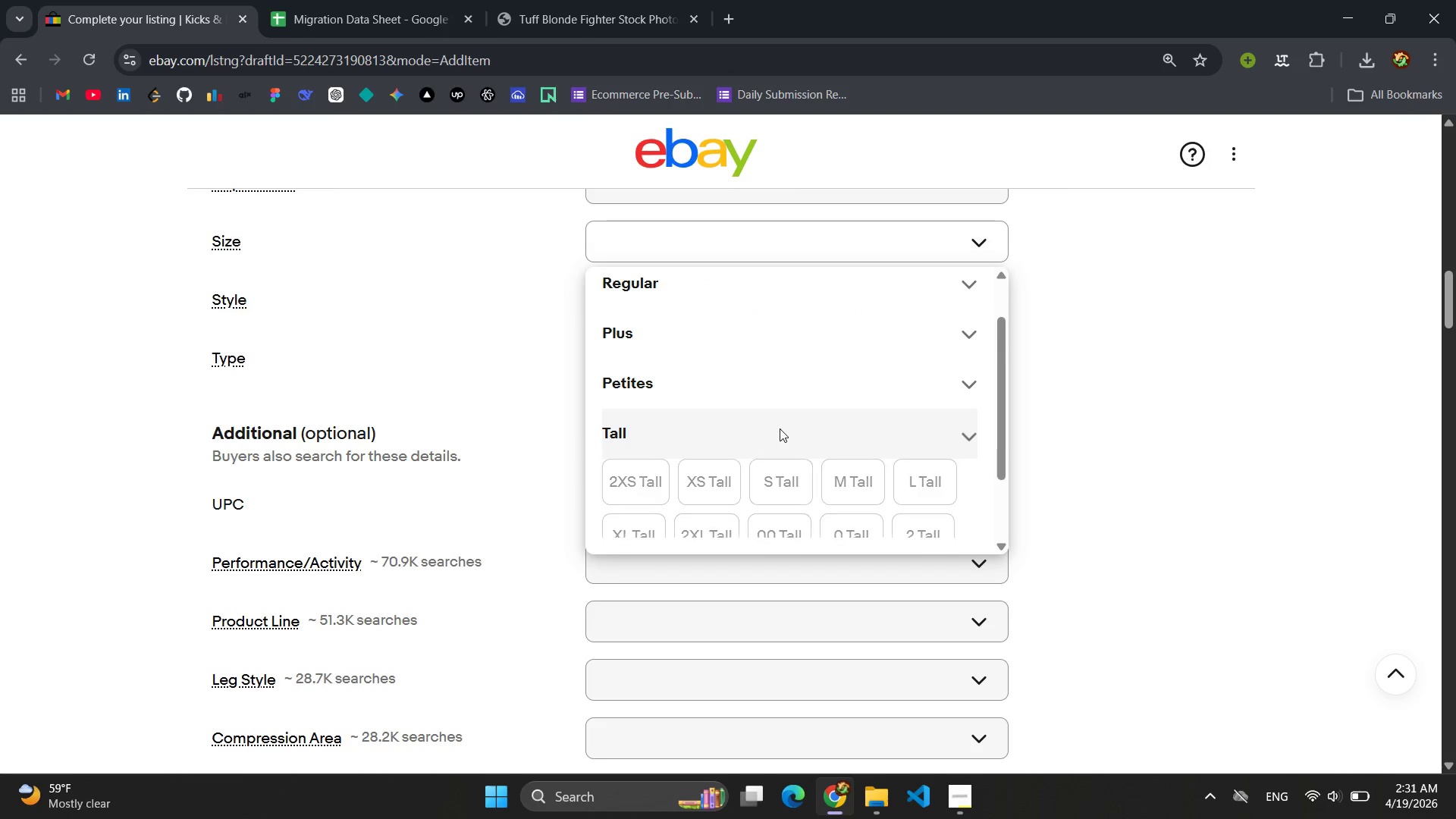 
scroll: coordinate [708, 449], scroll_direction: up, amount: 19.0
 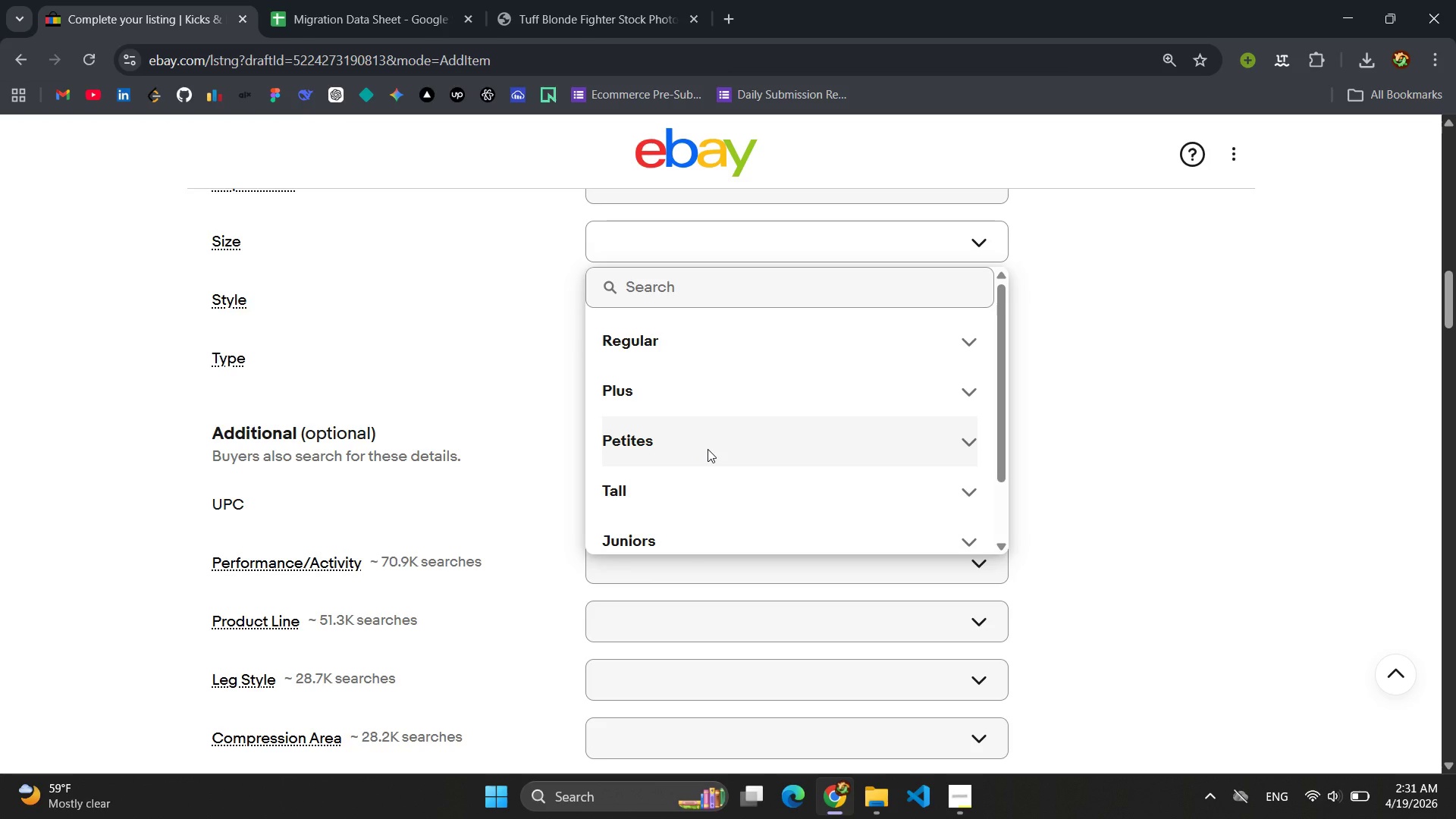 
scroll: coordinate [708, 449], scroll_direction: down, amount: 3.0
 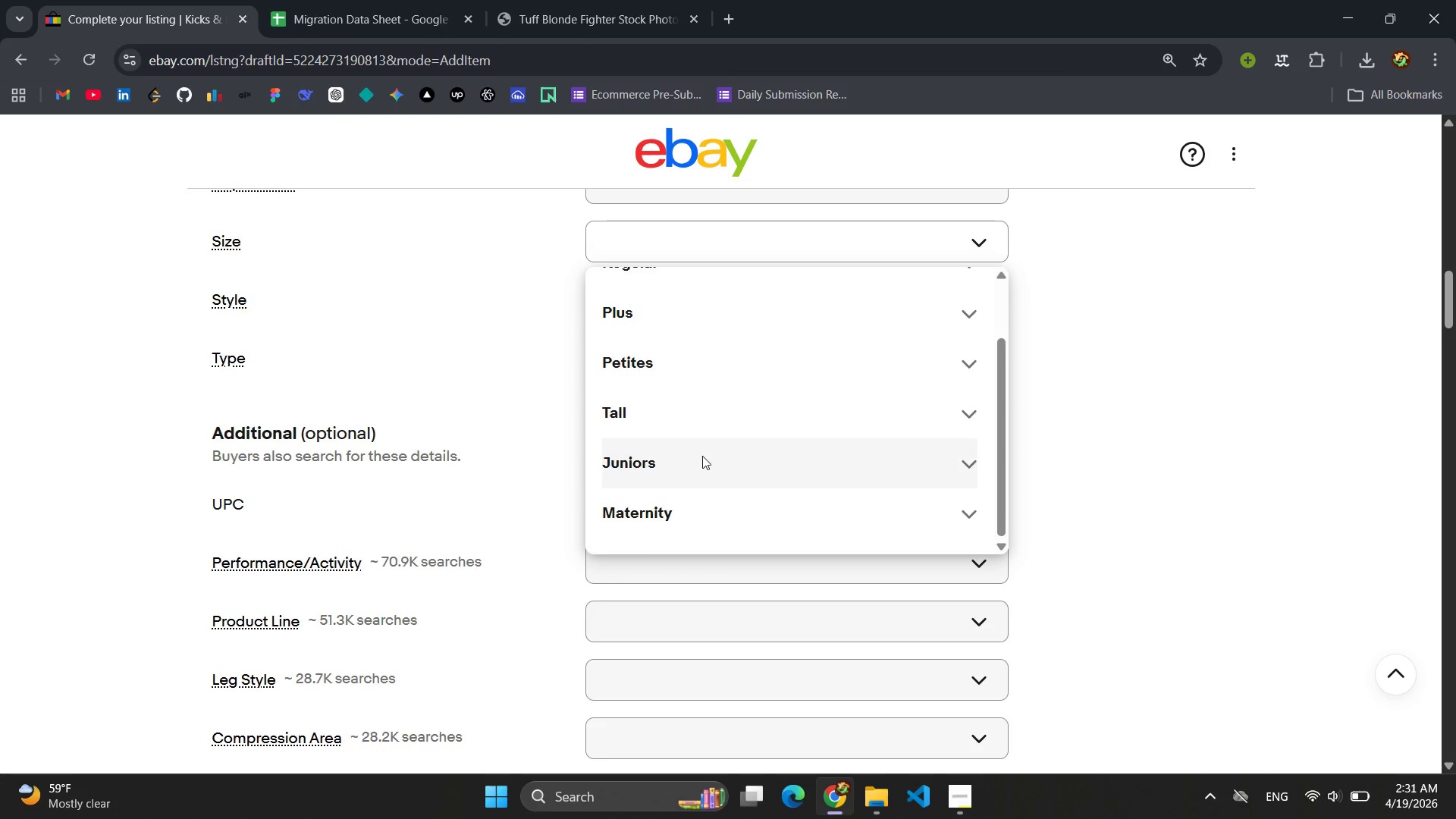 
left_click([702, 456])
 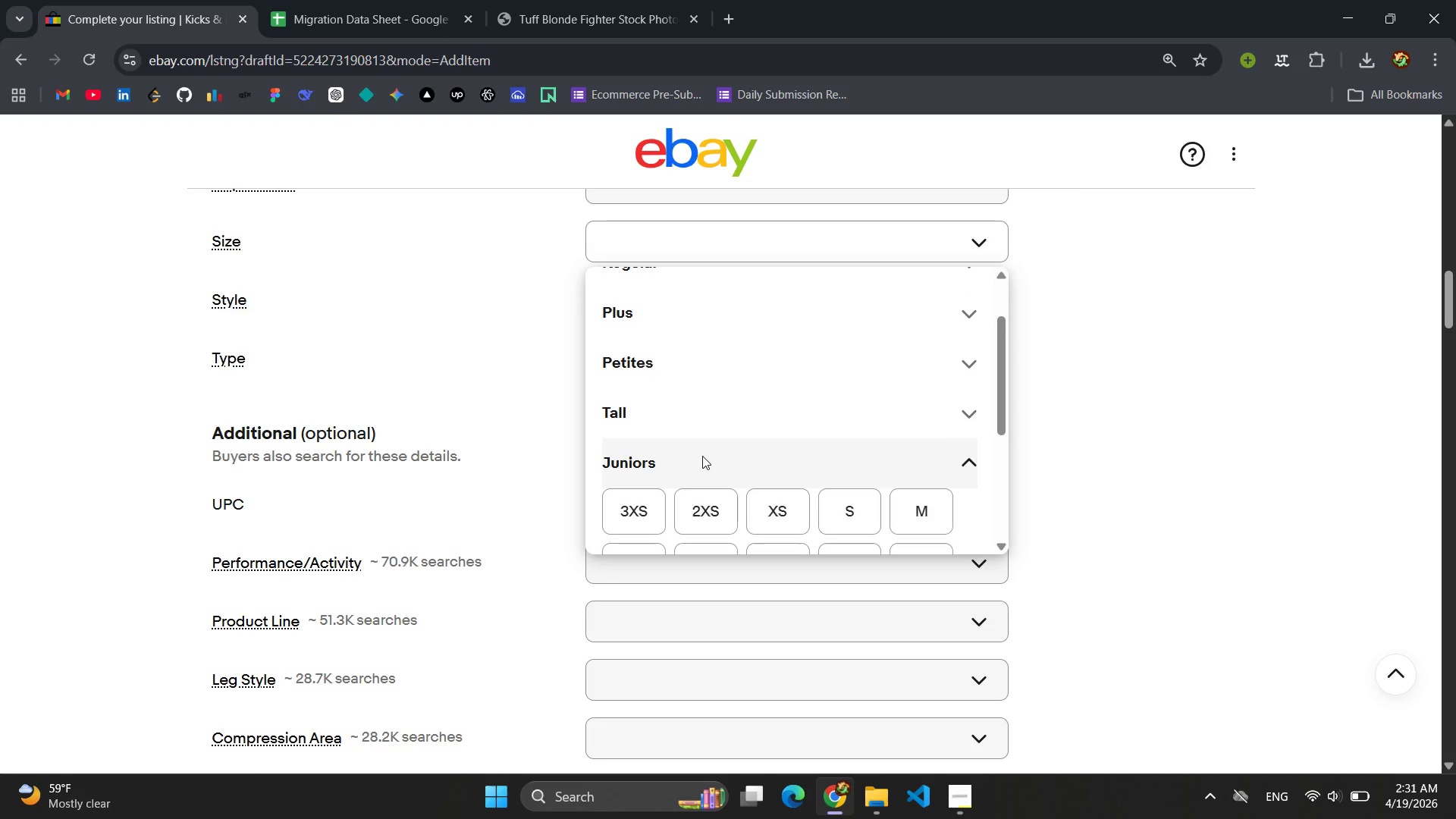 
scroll: coordinate [715, 452], scroll_direction: down, amount: 3.0
 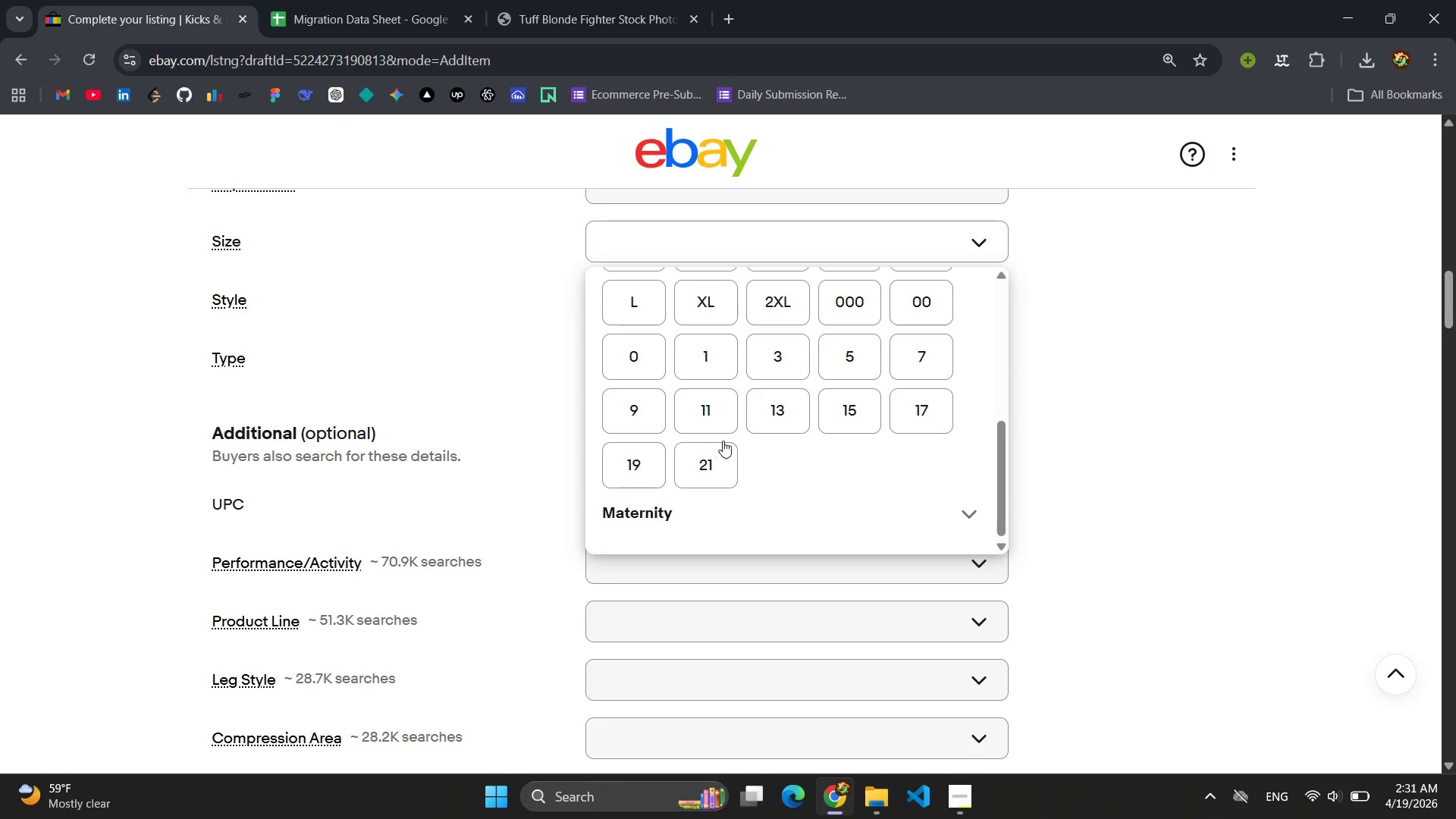 
scroll: coordinate [728, 435], scroll_direction: up, amount: 2.0
 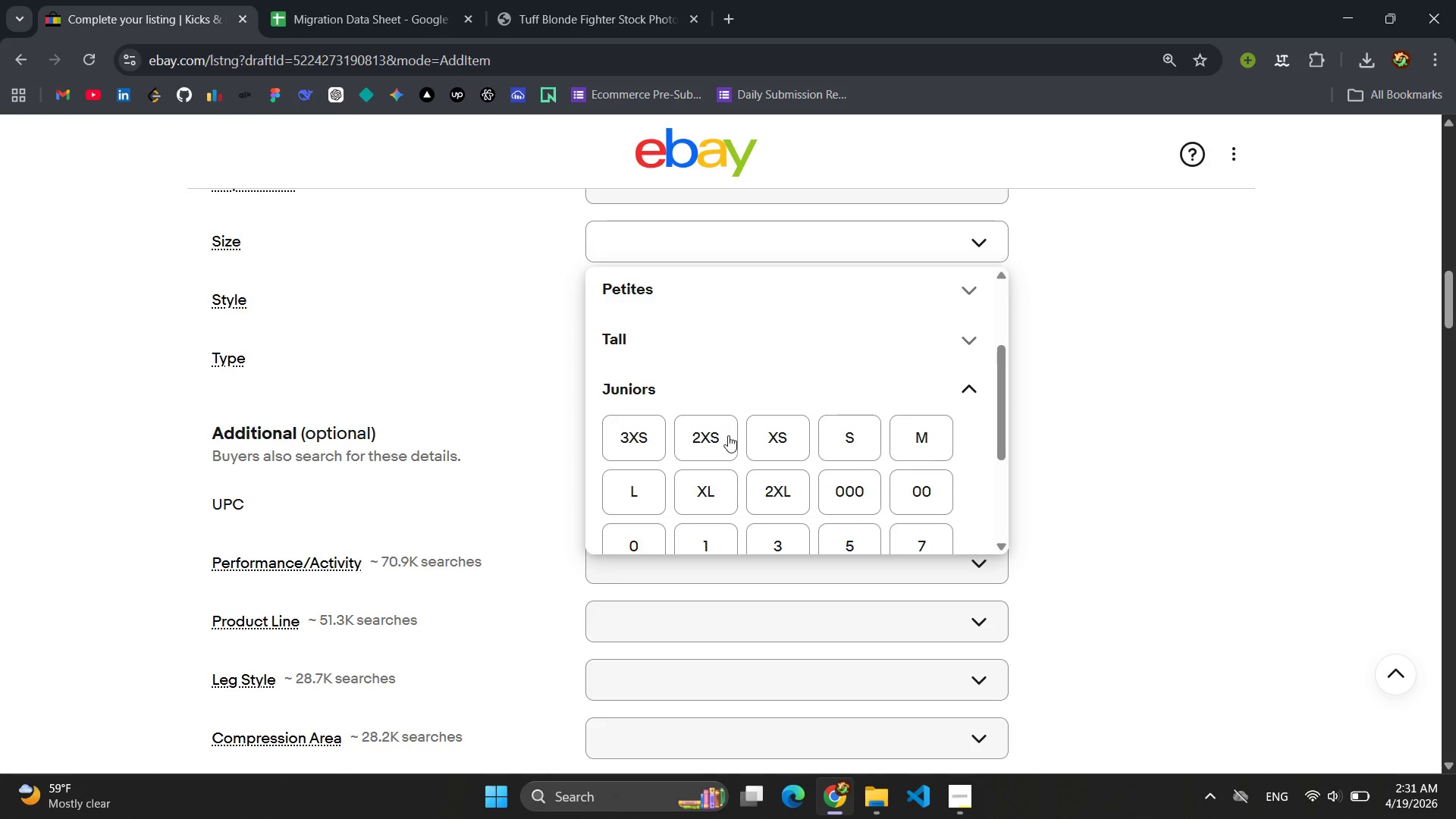 
scroll: coordinate [728, 435], scroll_direction: down, amount: 2.0
 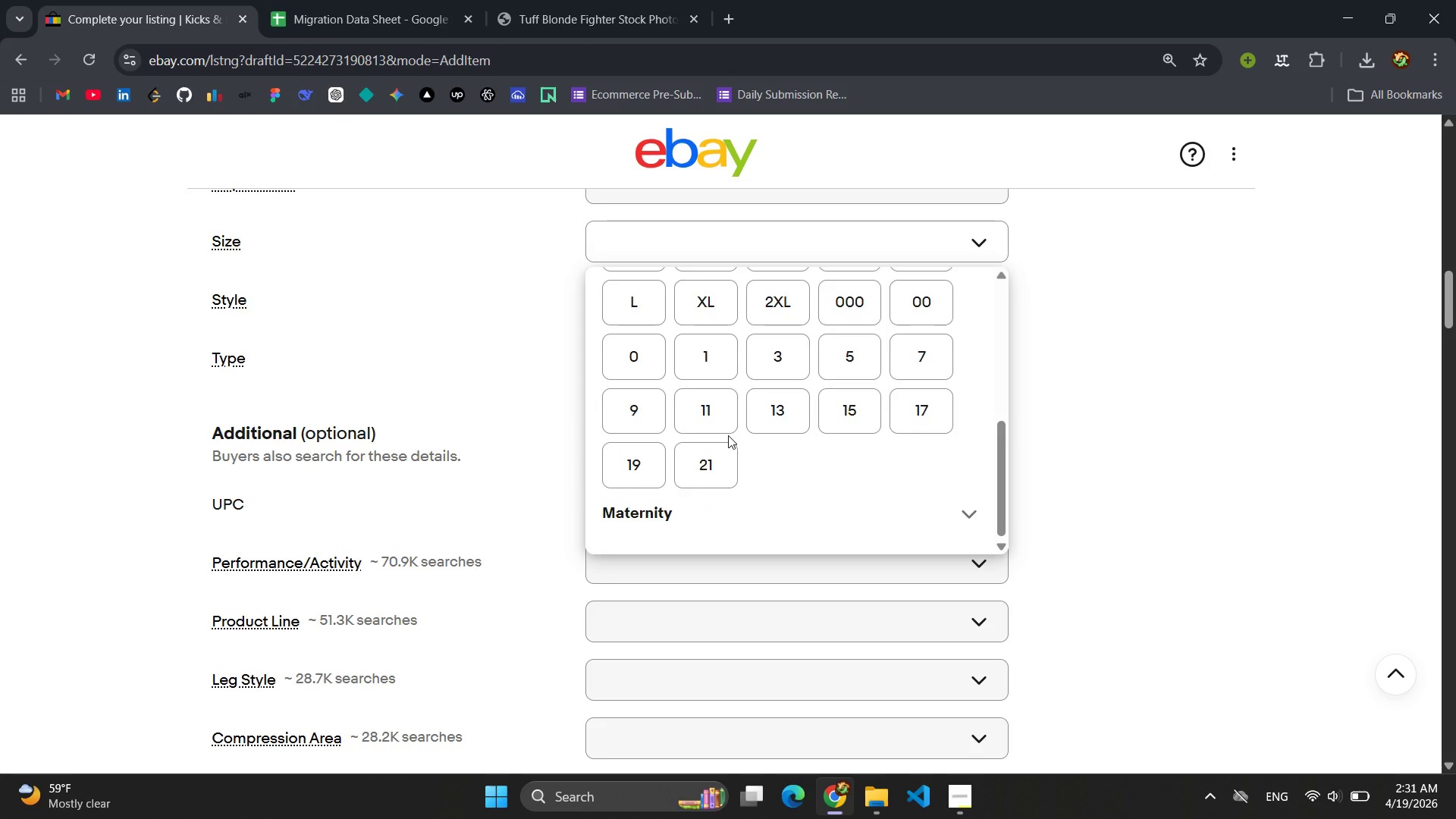 
scroll: coordinate [728, 435], scroll_direction: up, amount: 3.0
 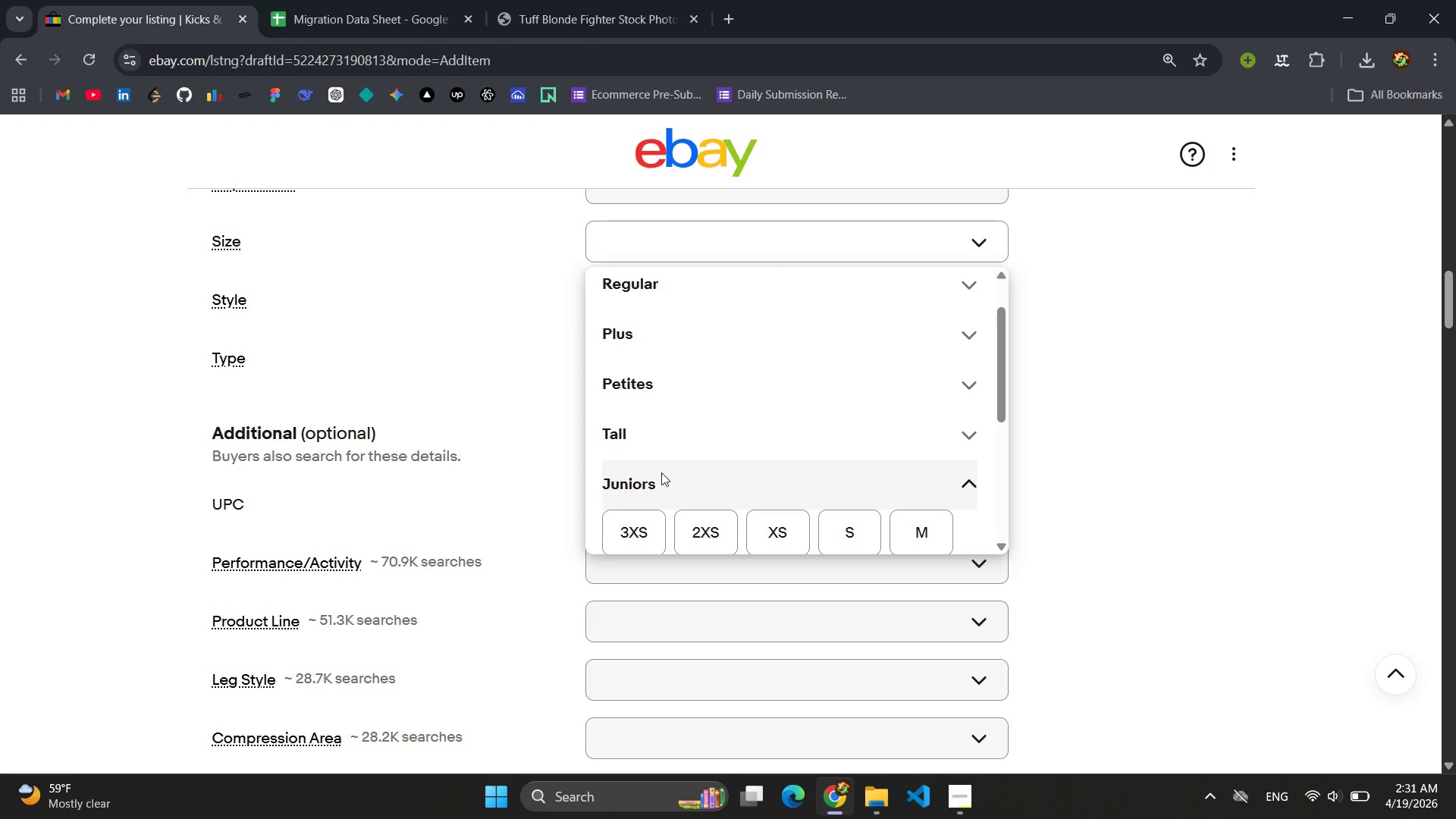 
left_click([661, 477])
 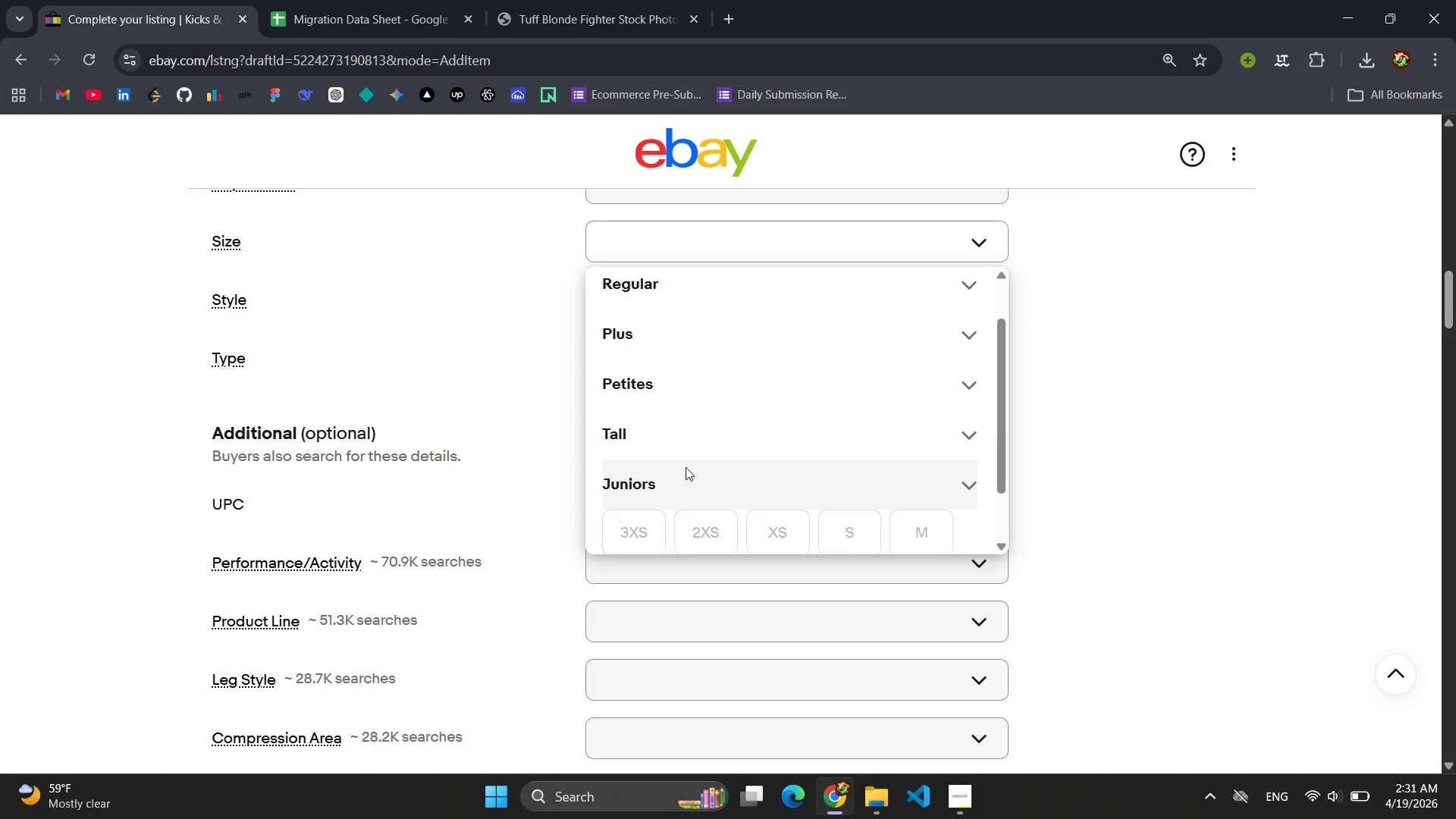 
left_click([690, 506])
 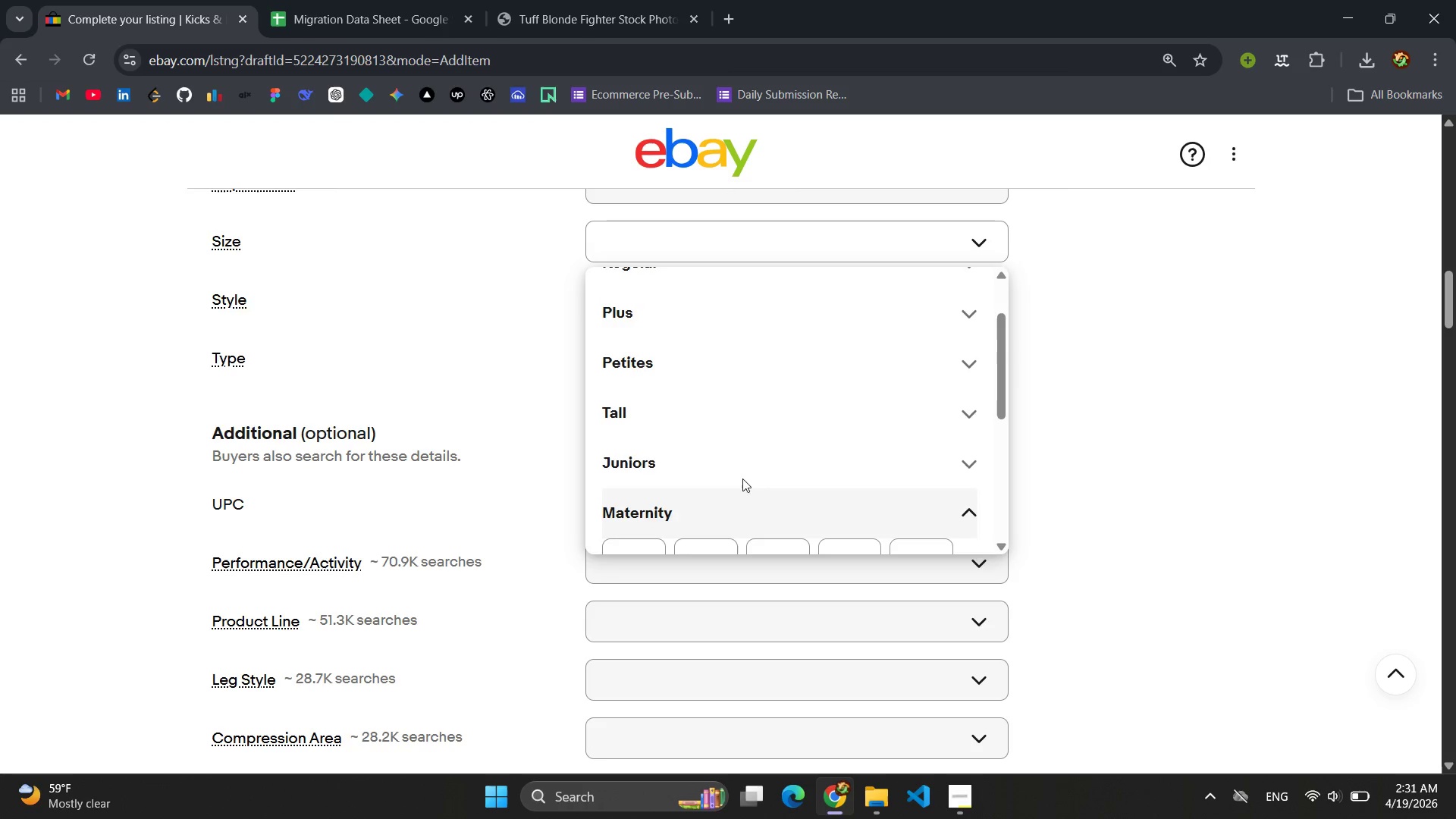 
scroll: coordinate [761, 469], scroll_direction: down, amount: 8.0
 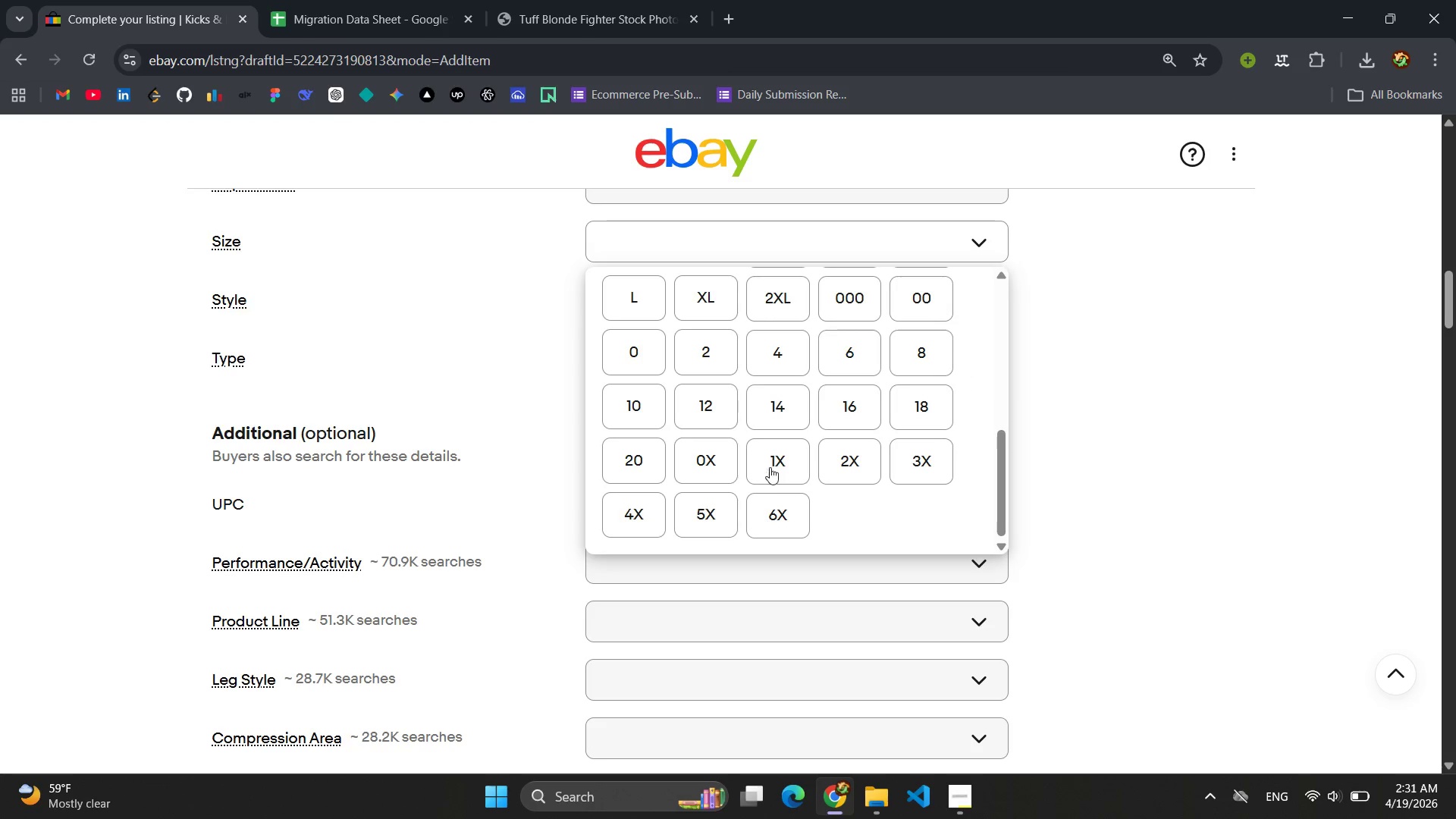 
left_click([784, 465])
 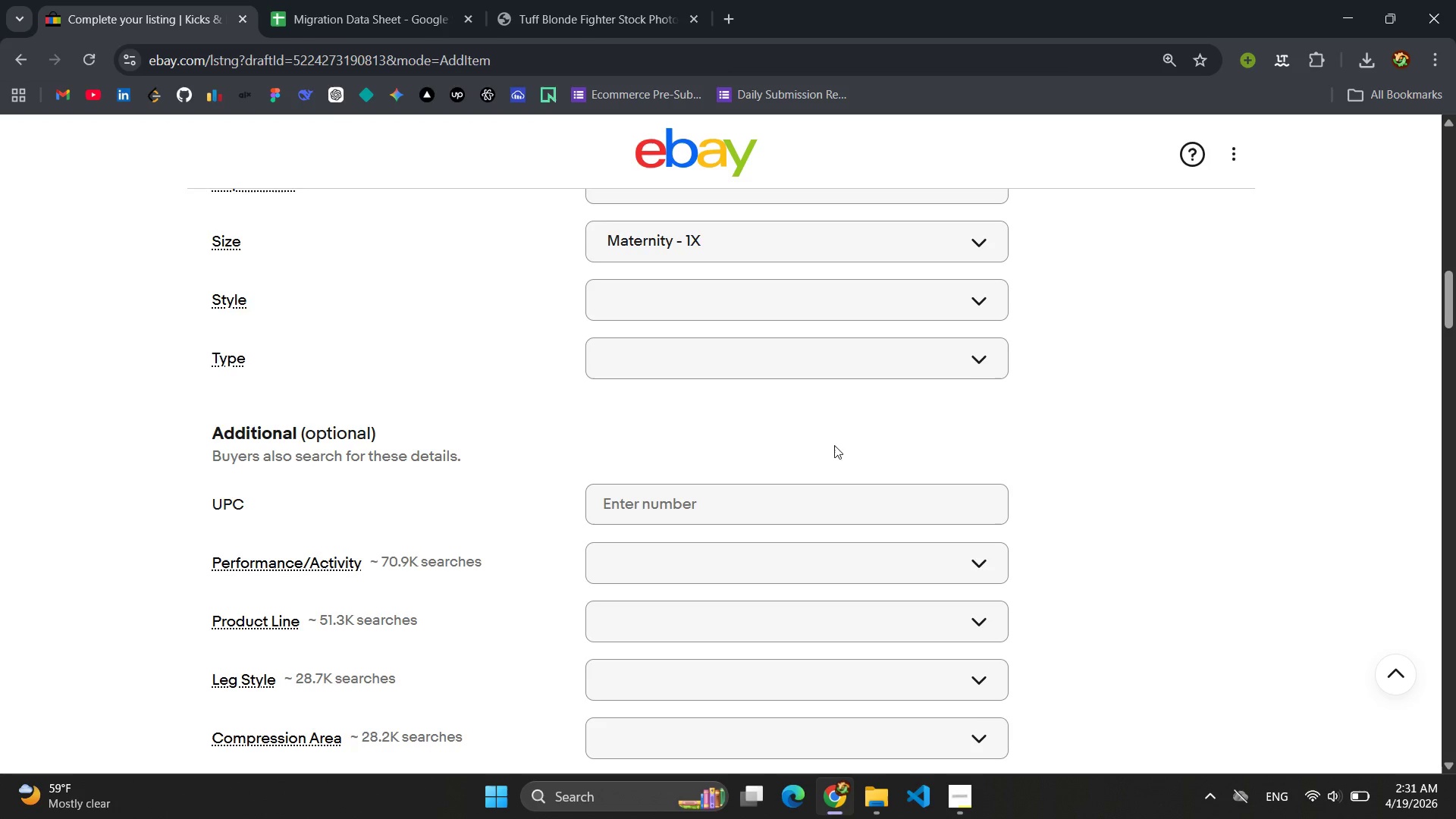 
scroll: coordinate [839, 423], scroll_direction: up, amount: 2.0
 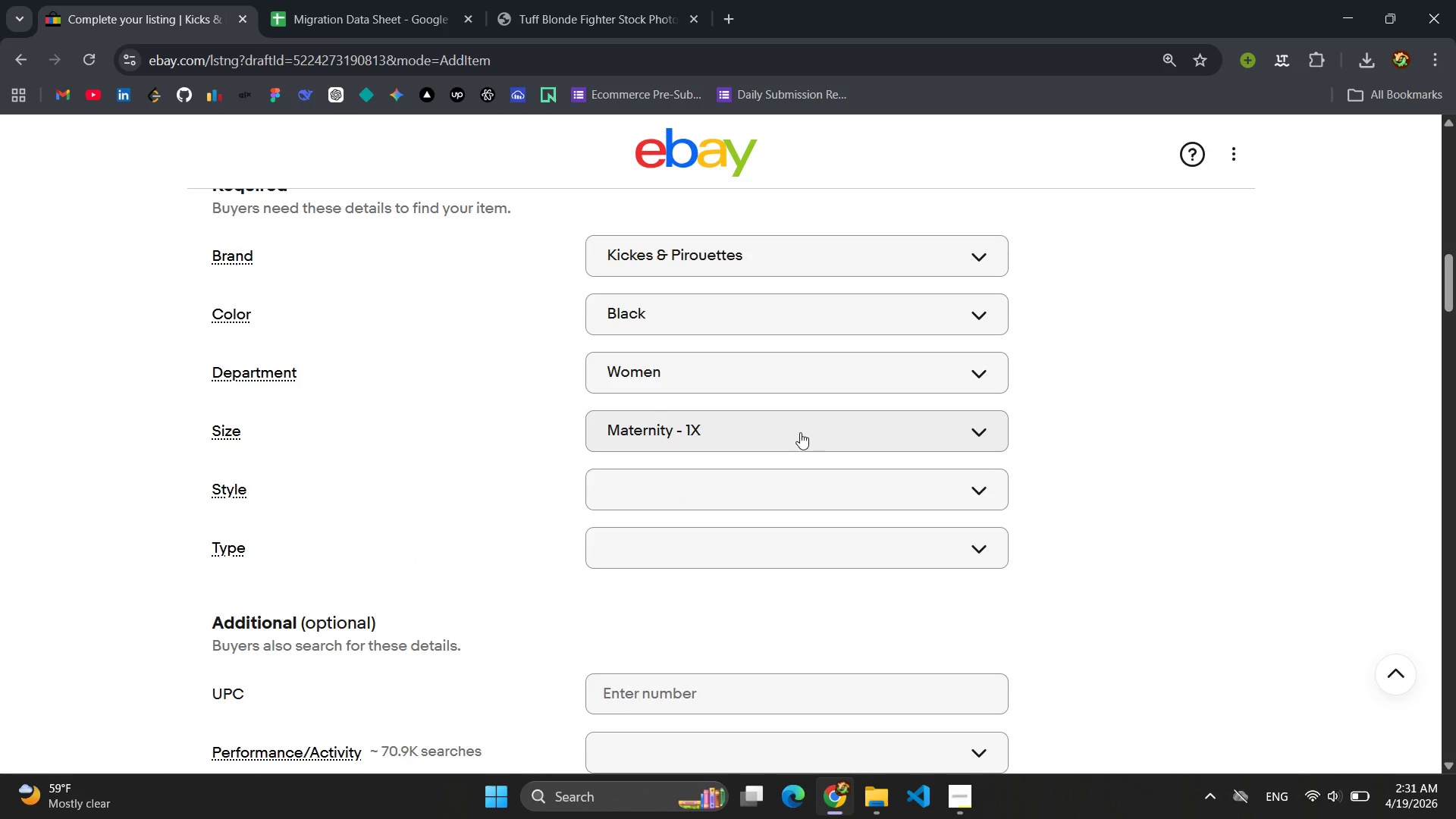 
left_click([799, 432])
 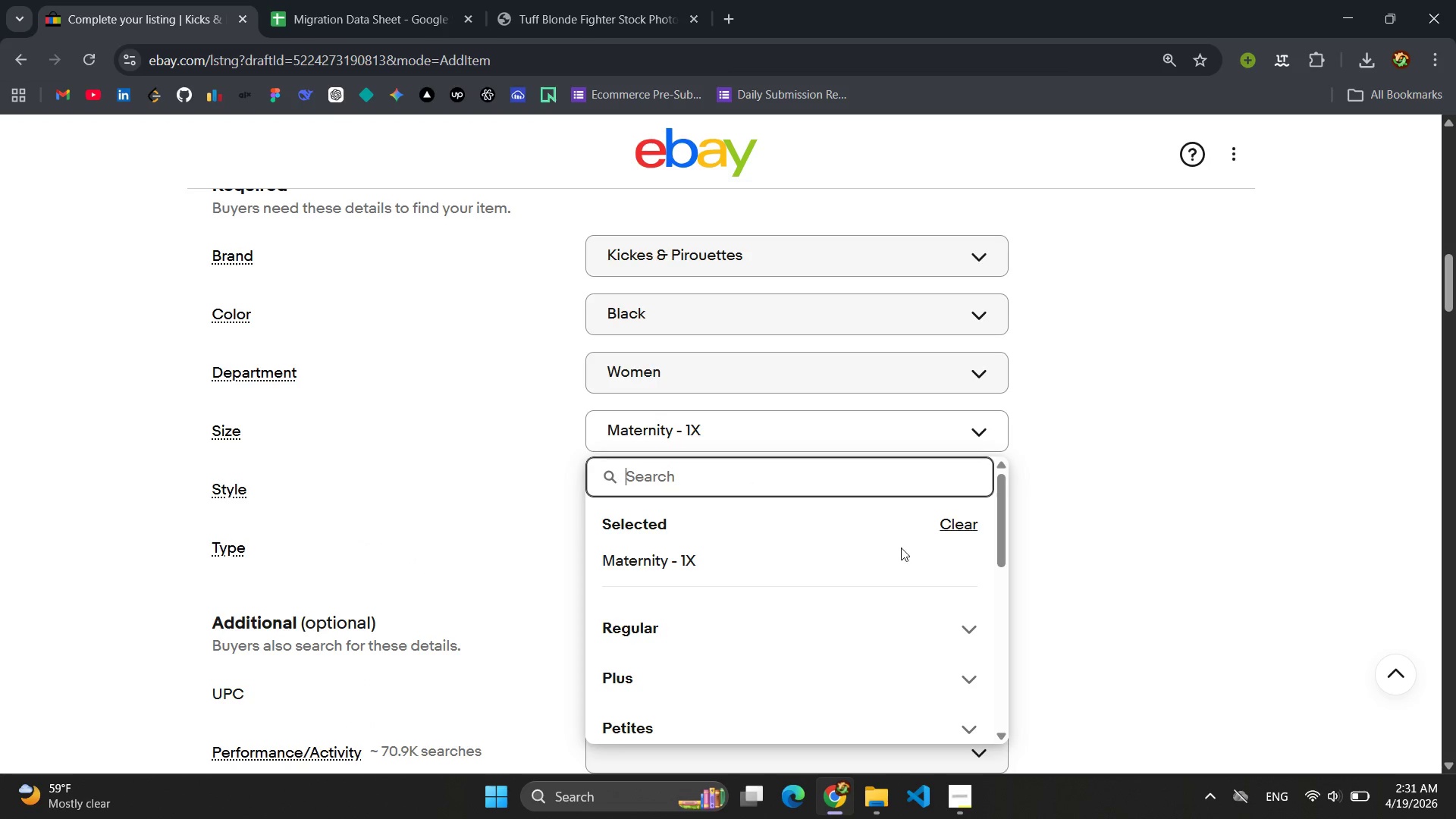 
left_click([970, 516])
 